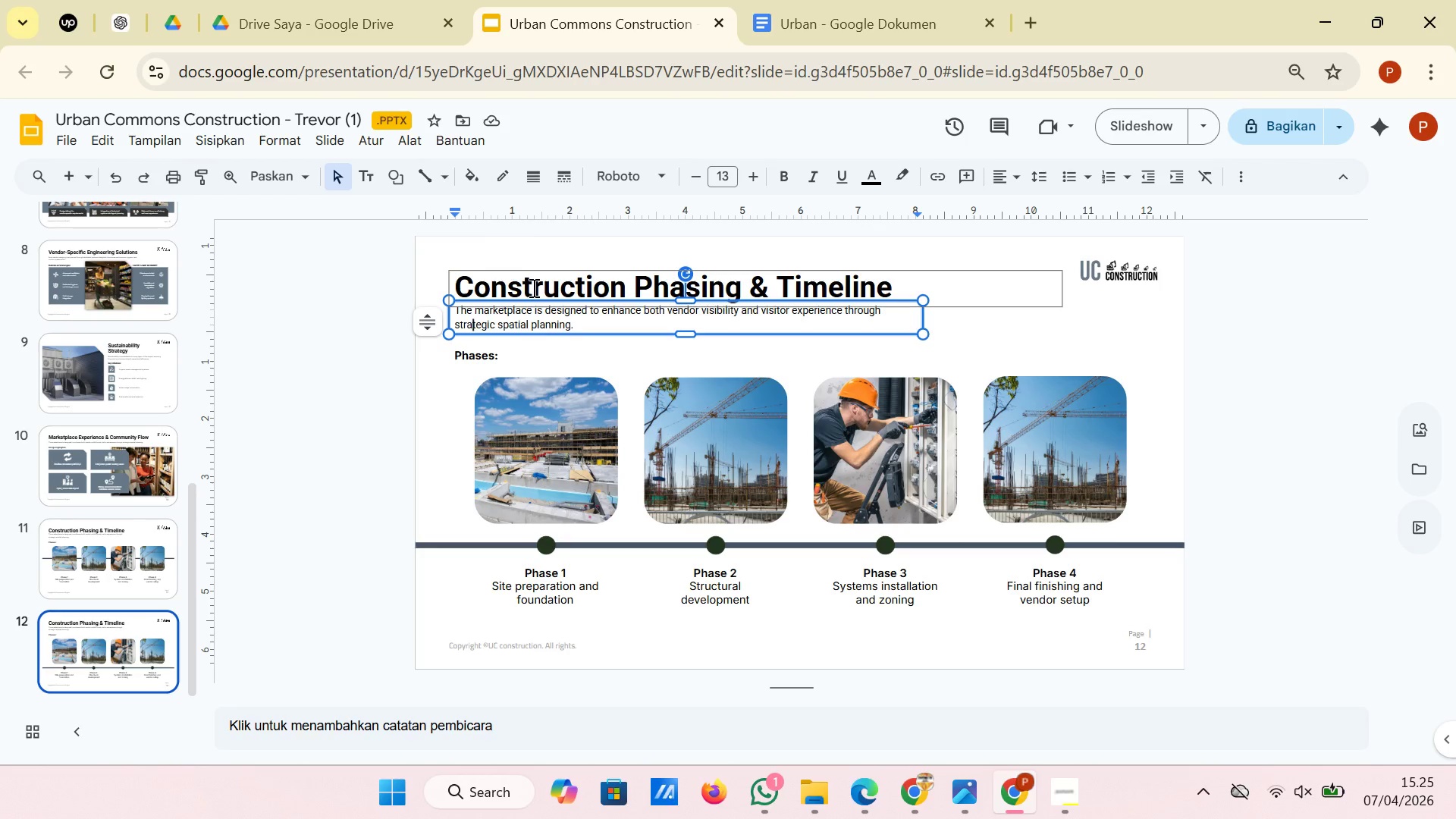 
hold_key(key=ShiftLeft, duration=1.84)
left_click([532, 287])
 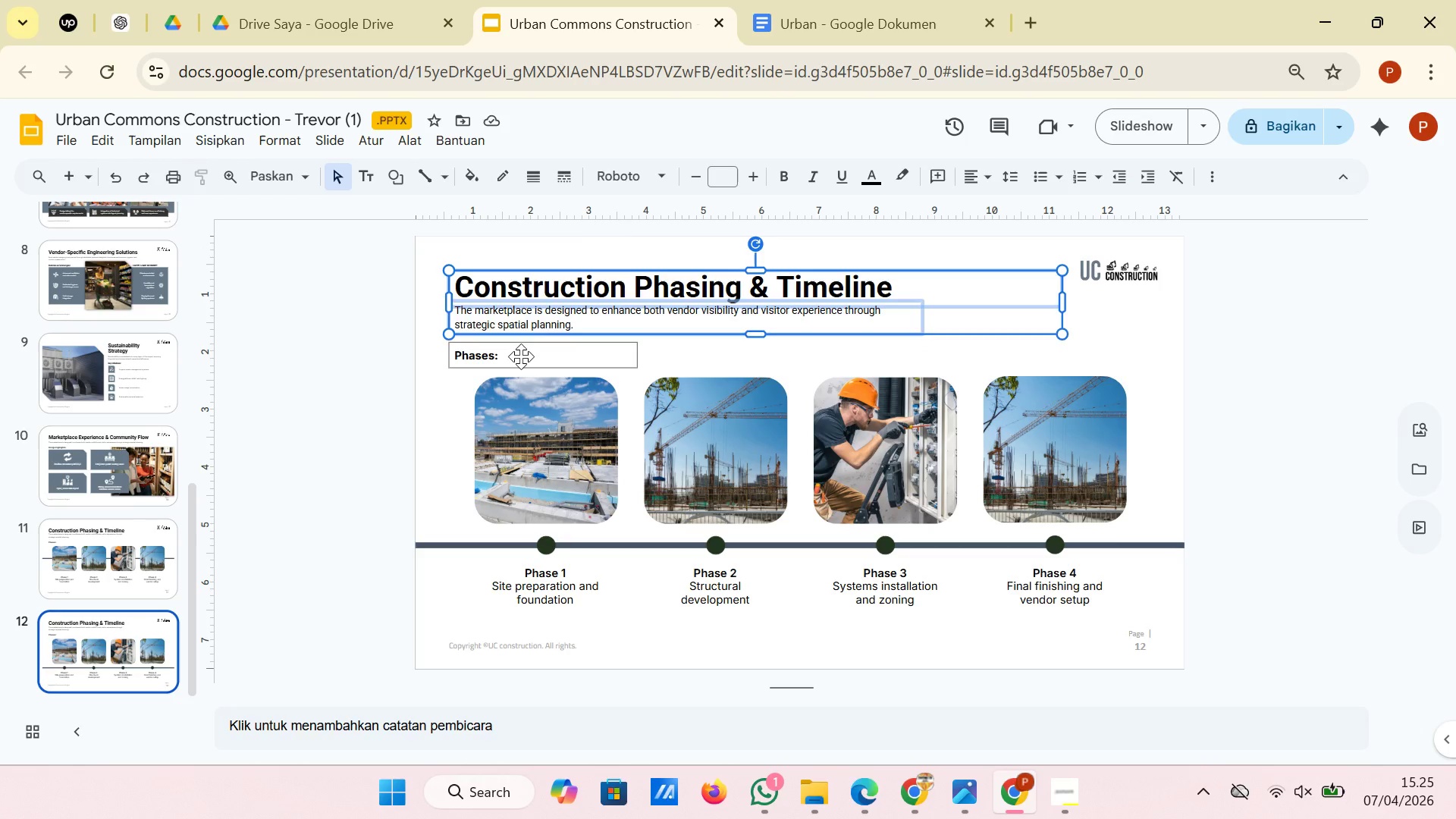 
left_click([521, 356])
 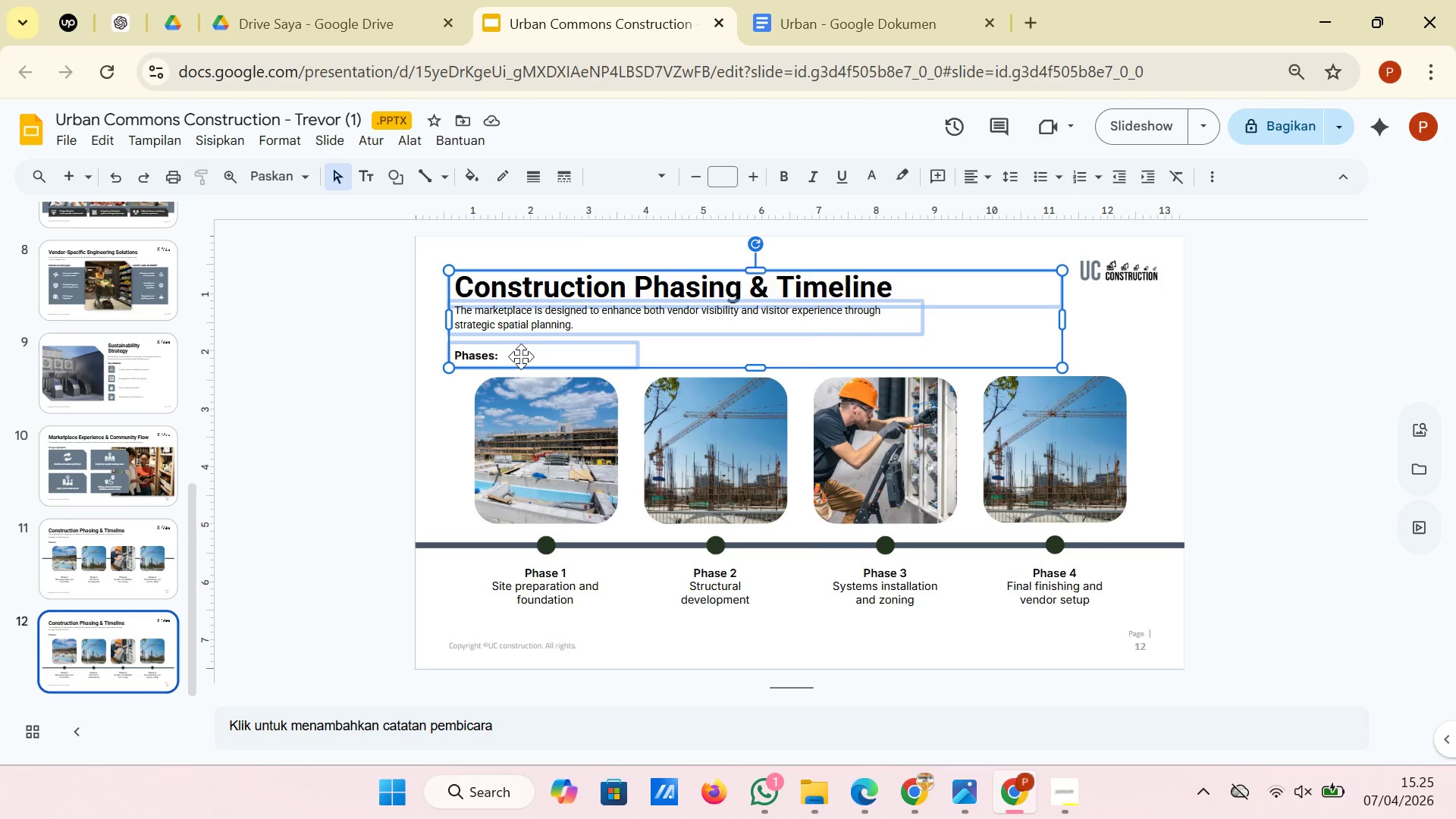 
right_click([521, 356])
 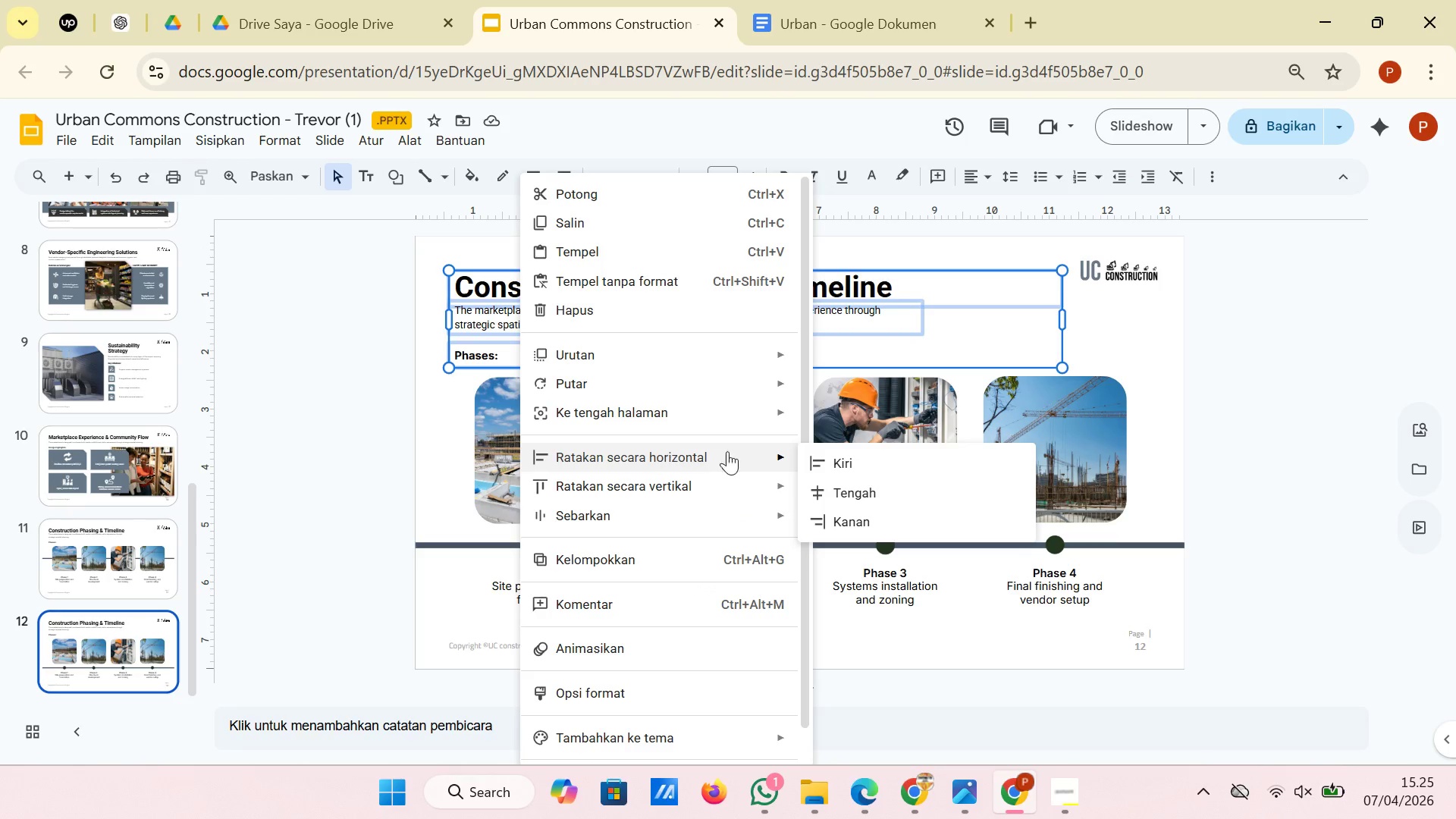 
left_click([844, 463])
 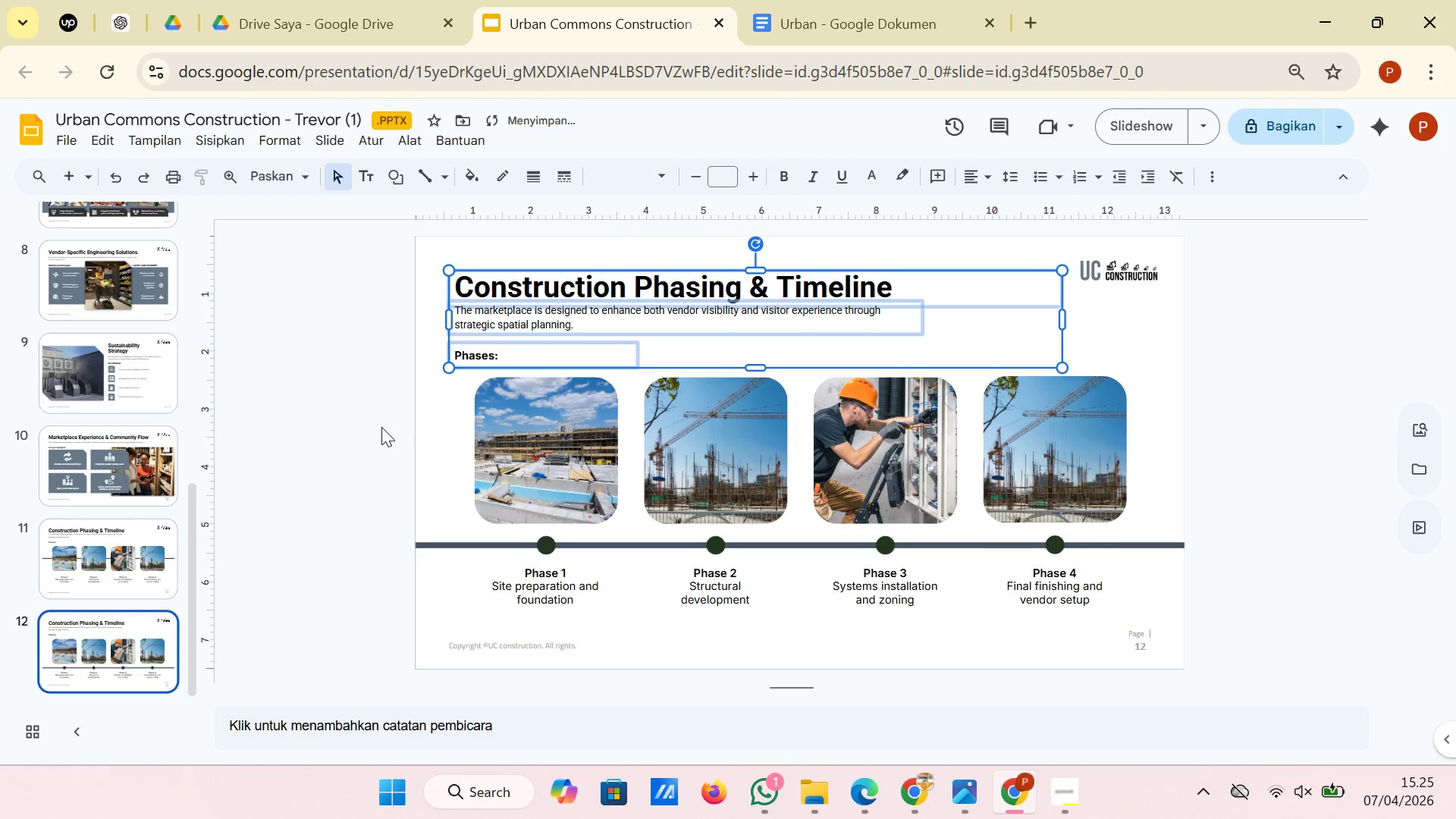 
left_click([375, 427])
 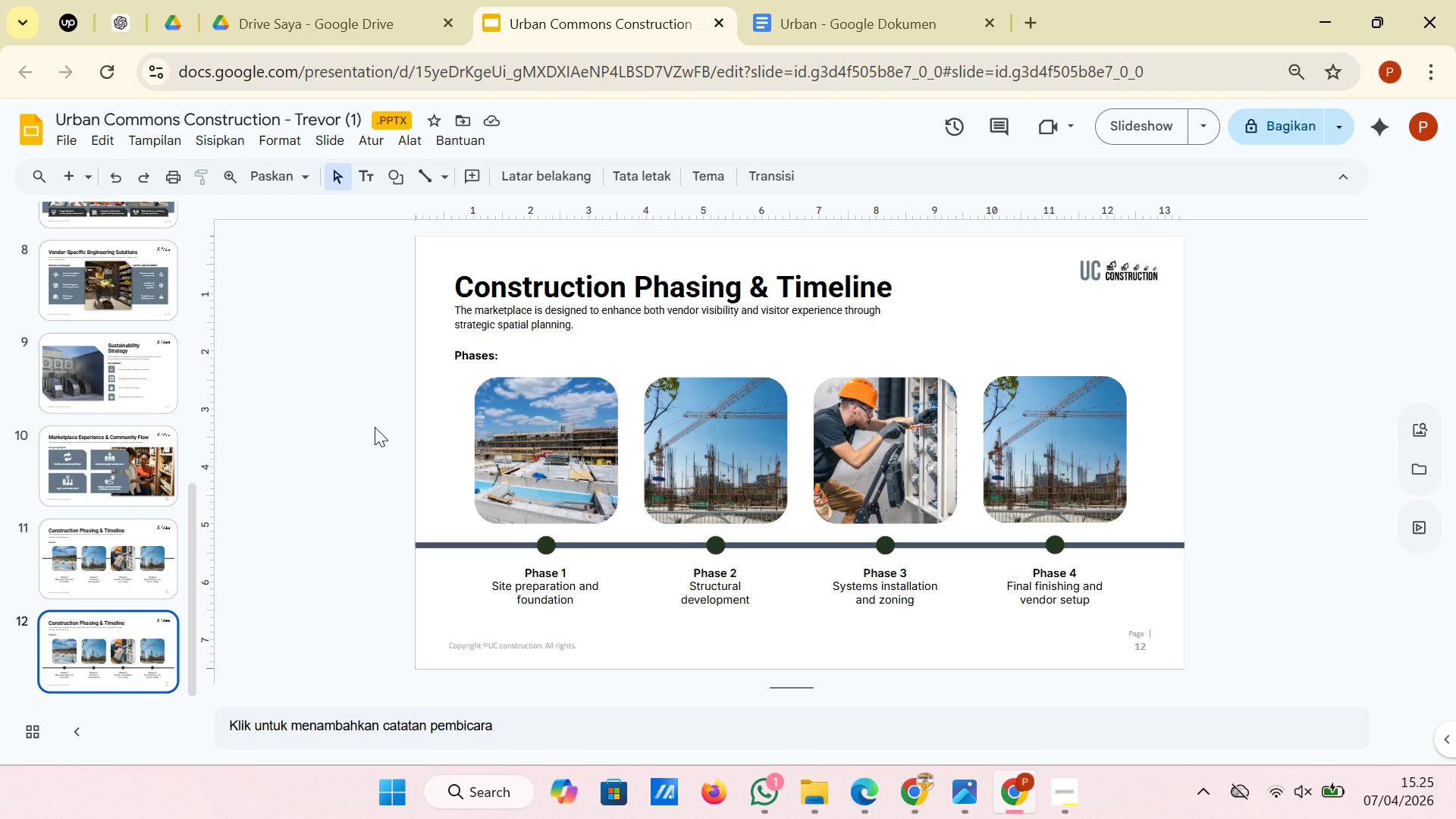 
wait(5.8)
 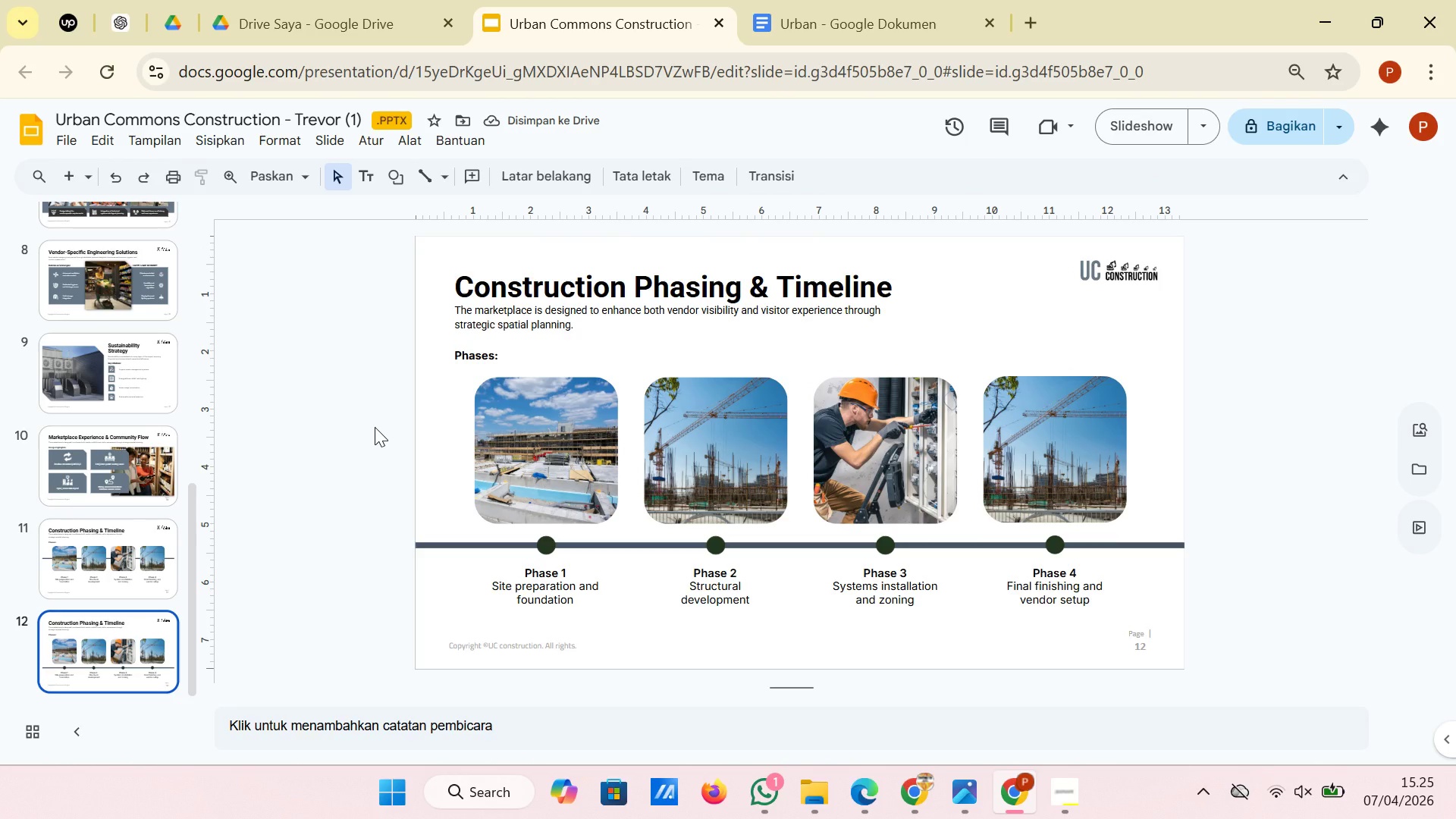 
left_click([582, 284])
 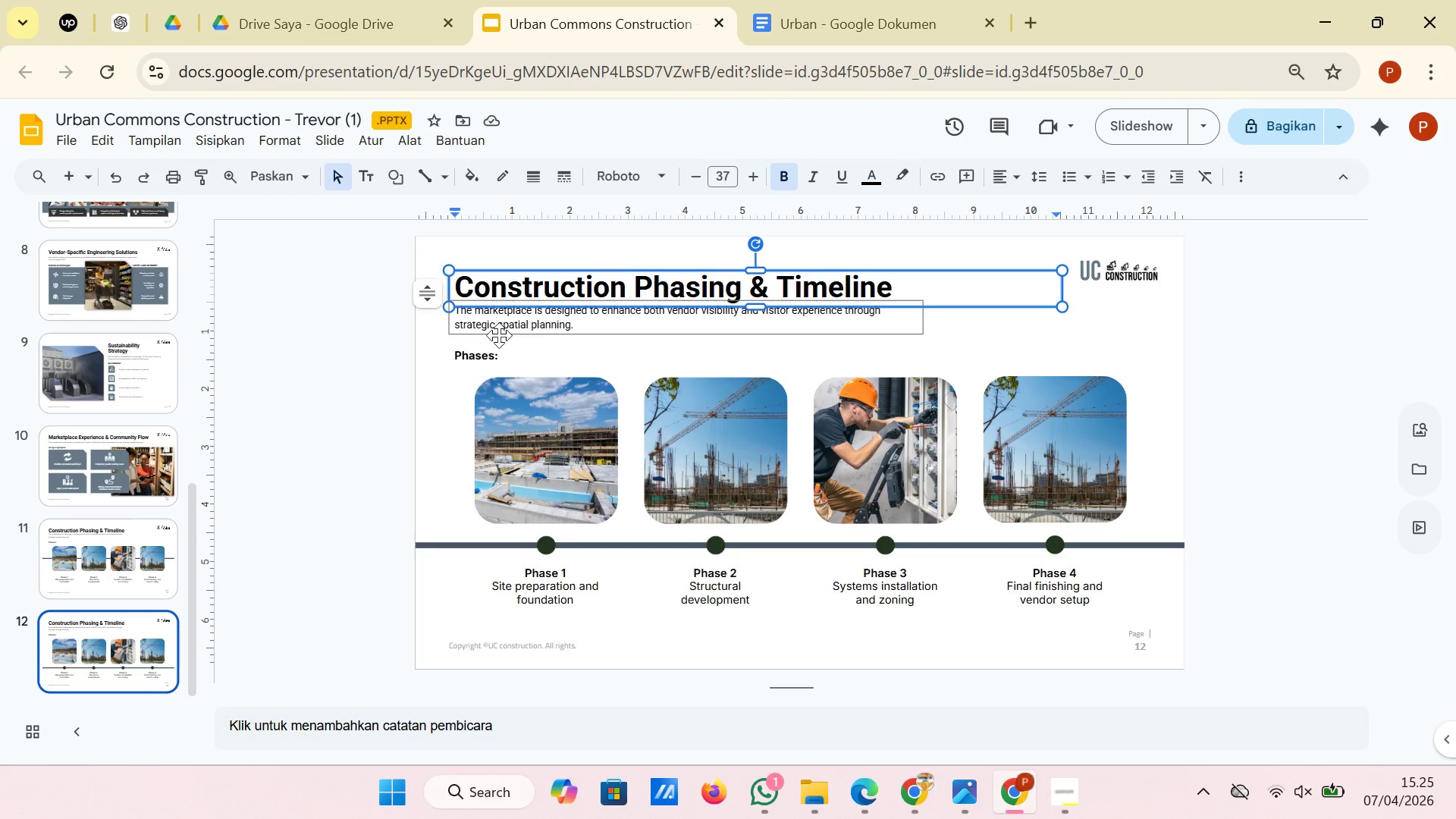 
left_click([499, 335])
 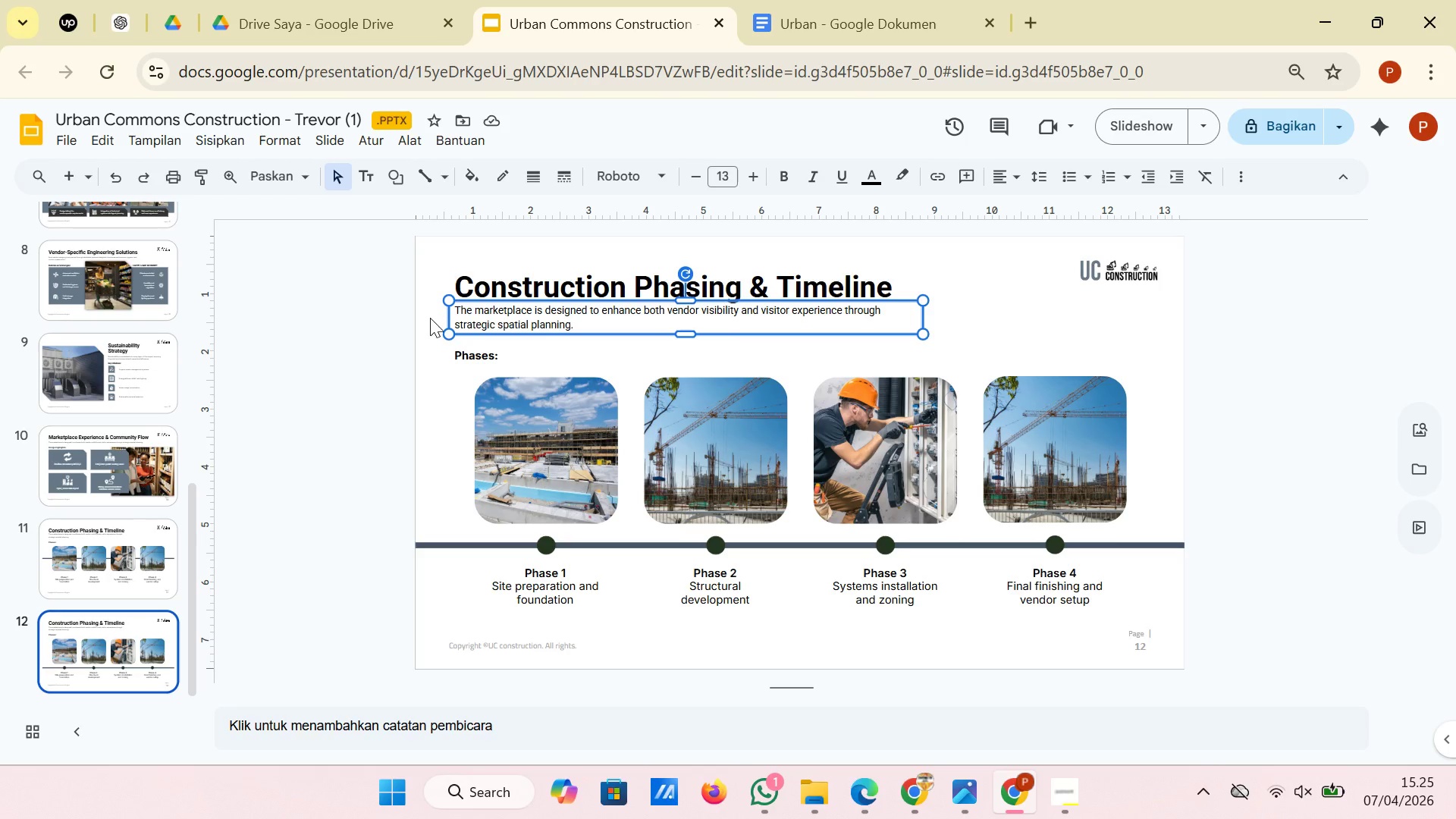 
wait(7.27)
 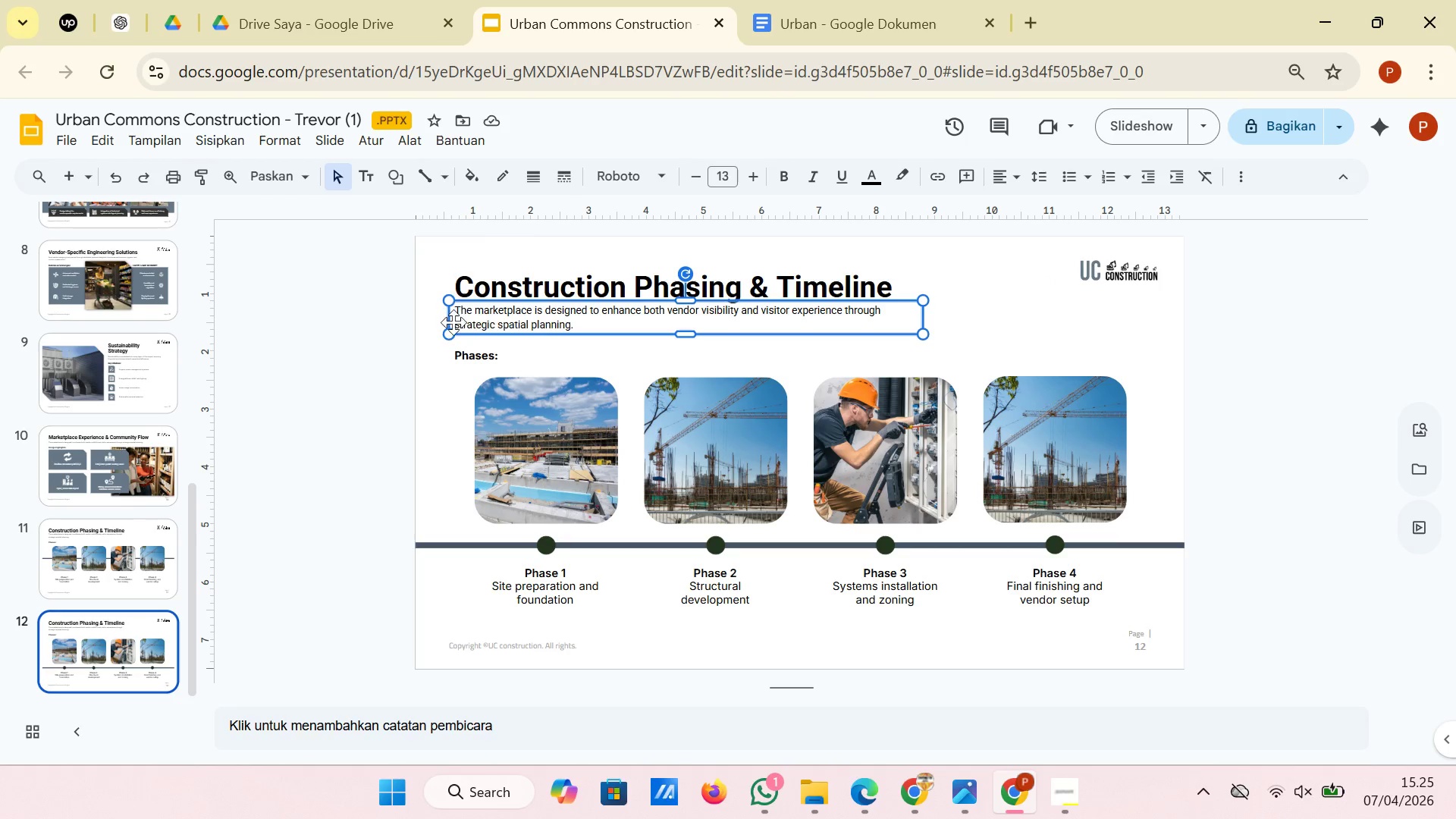 
left_click([428, 428])
 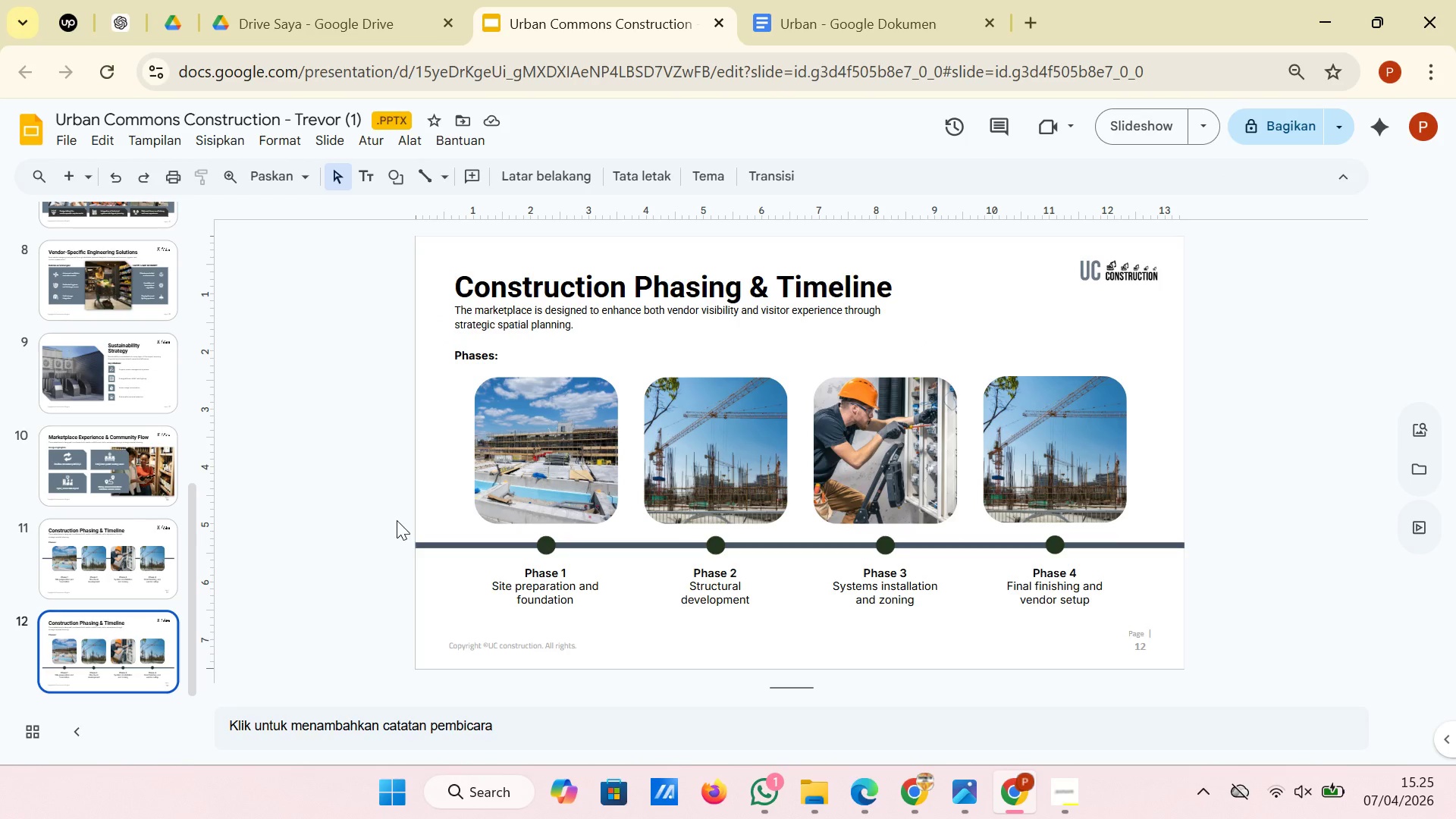 
wait(6.48)
 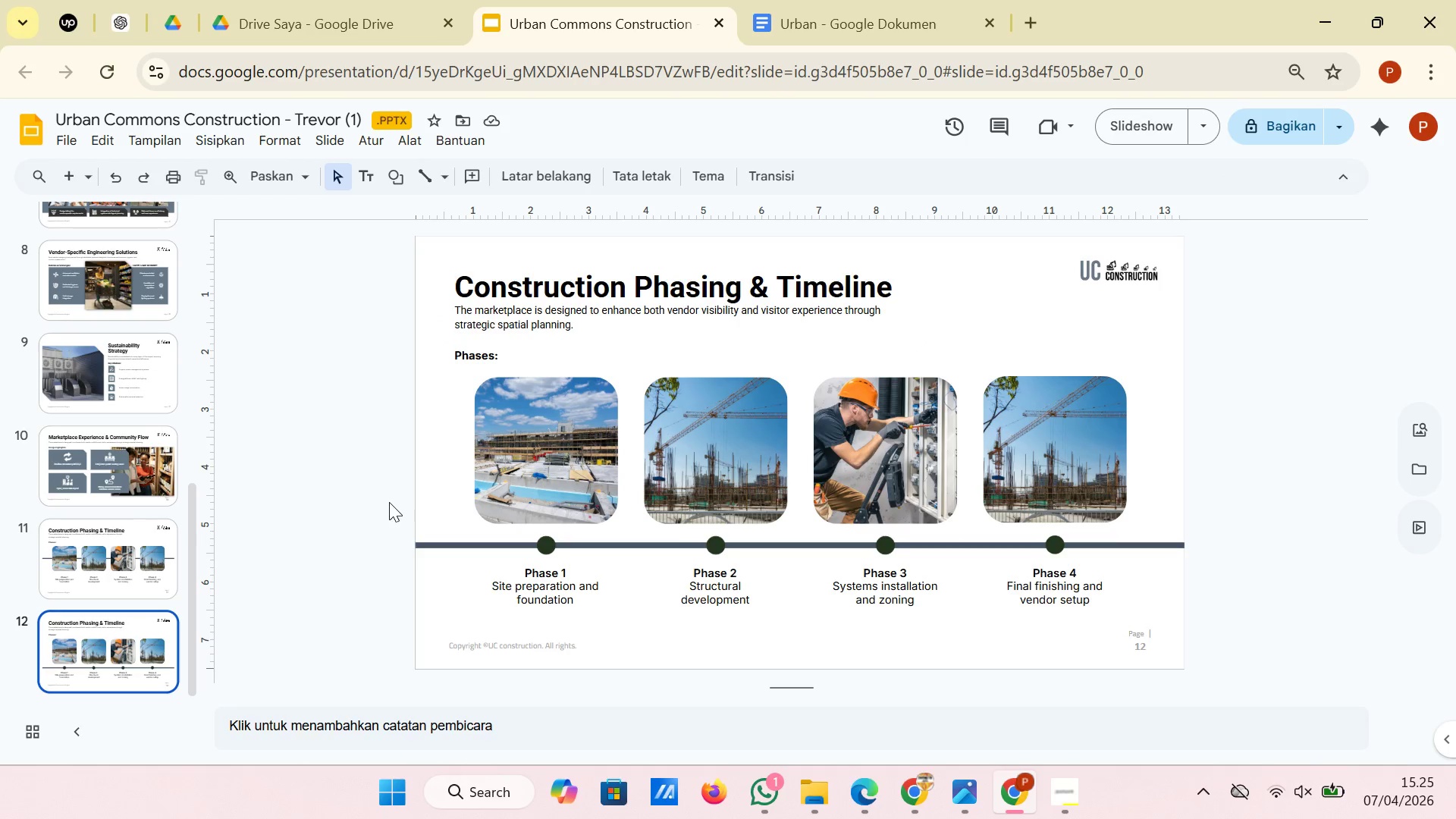 
left_click_drag(start_coordinate=[576, 570], to_coordinate=[521, 570])
 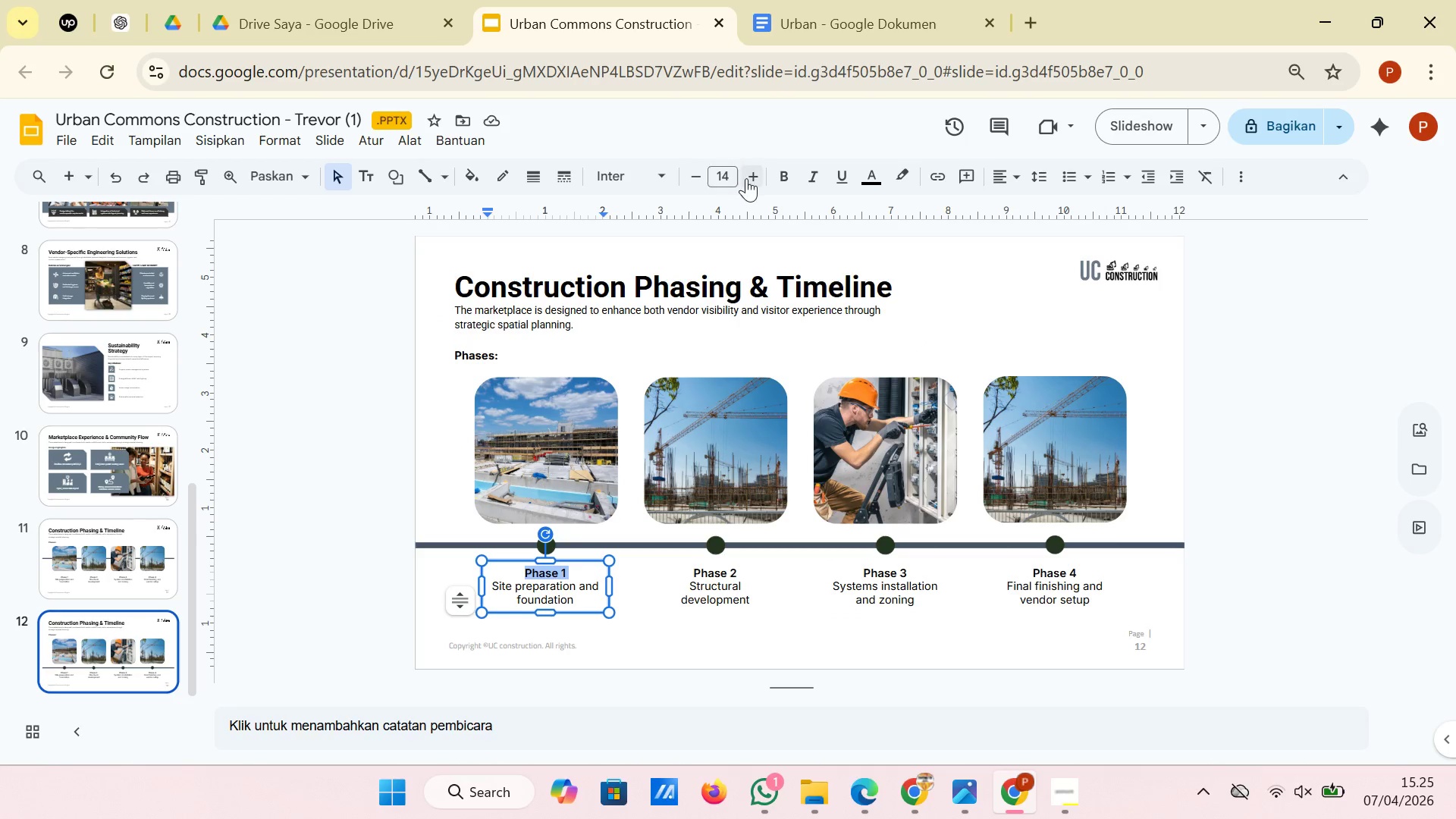 
left_click([748, 178])
 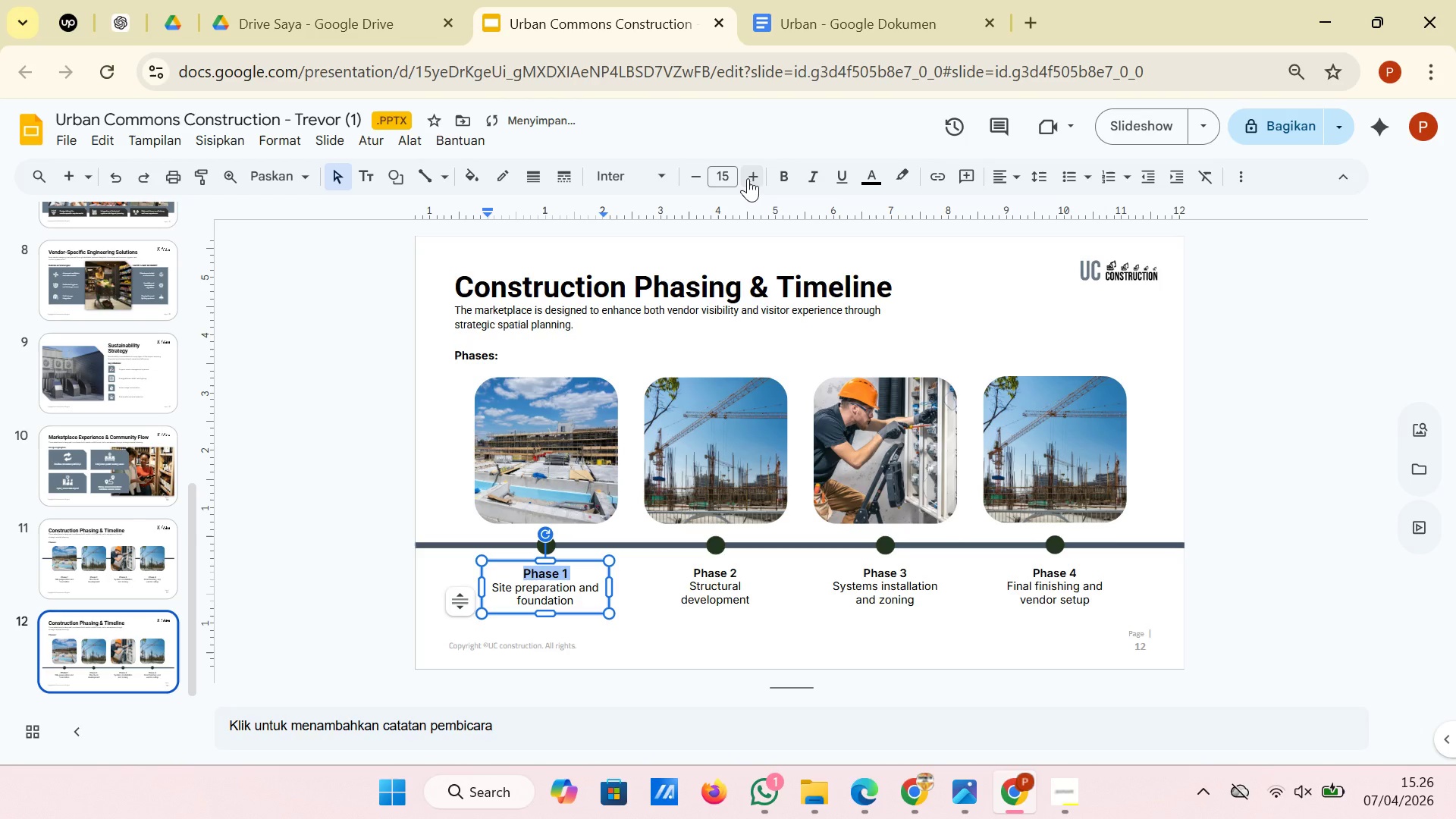 
left_click([748, 178])
 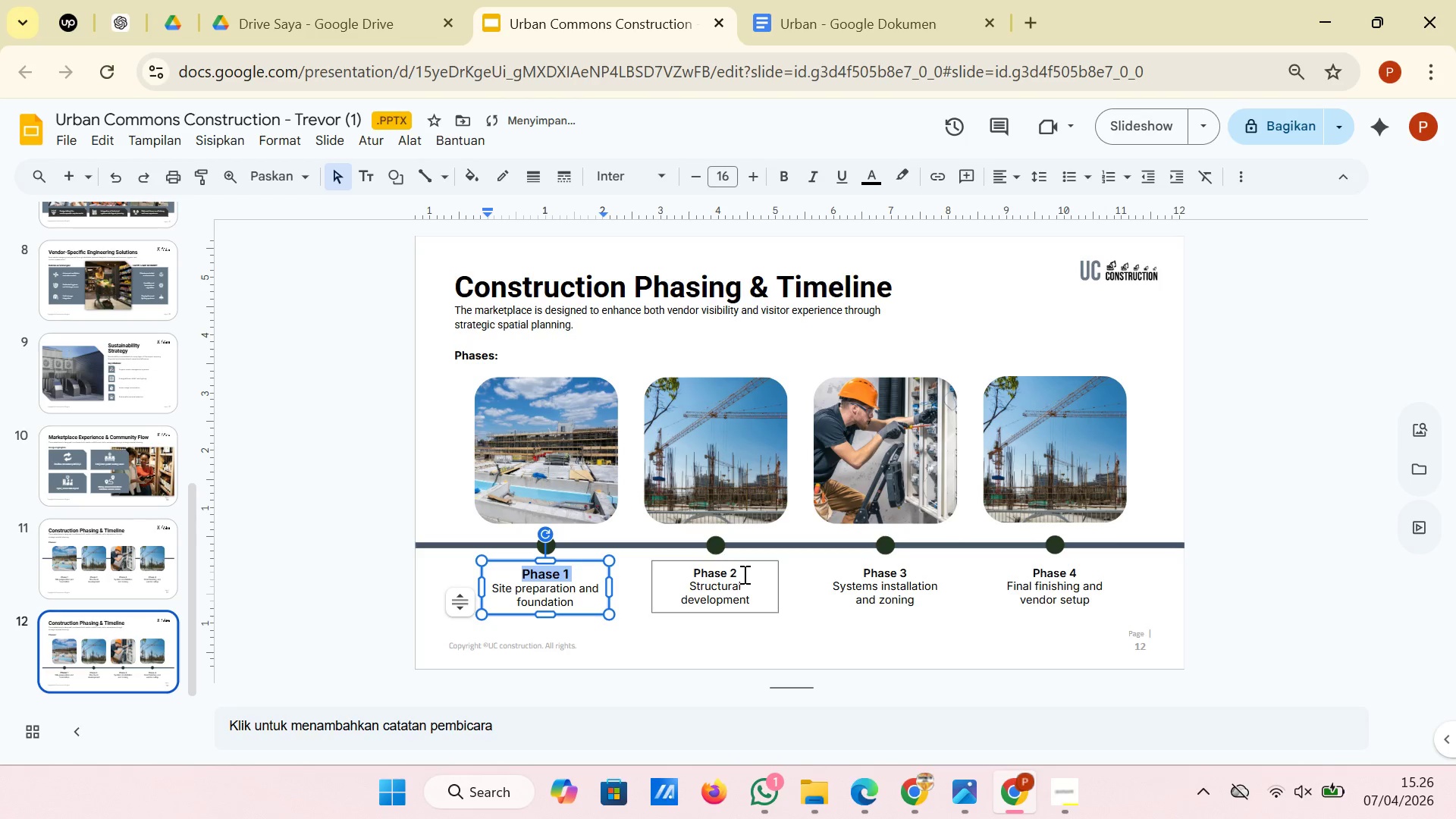 
left_click_drag(start_coordinate=[743, 572], to_coordinate=[683, 575])
 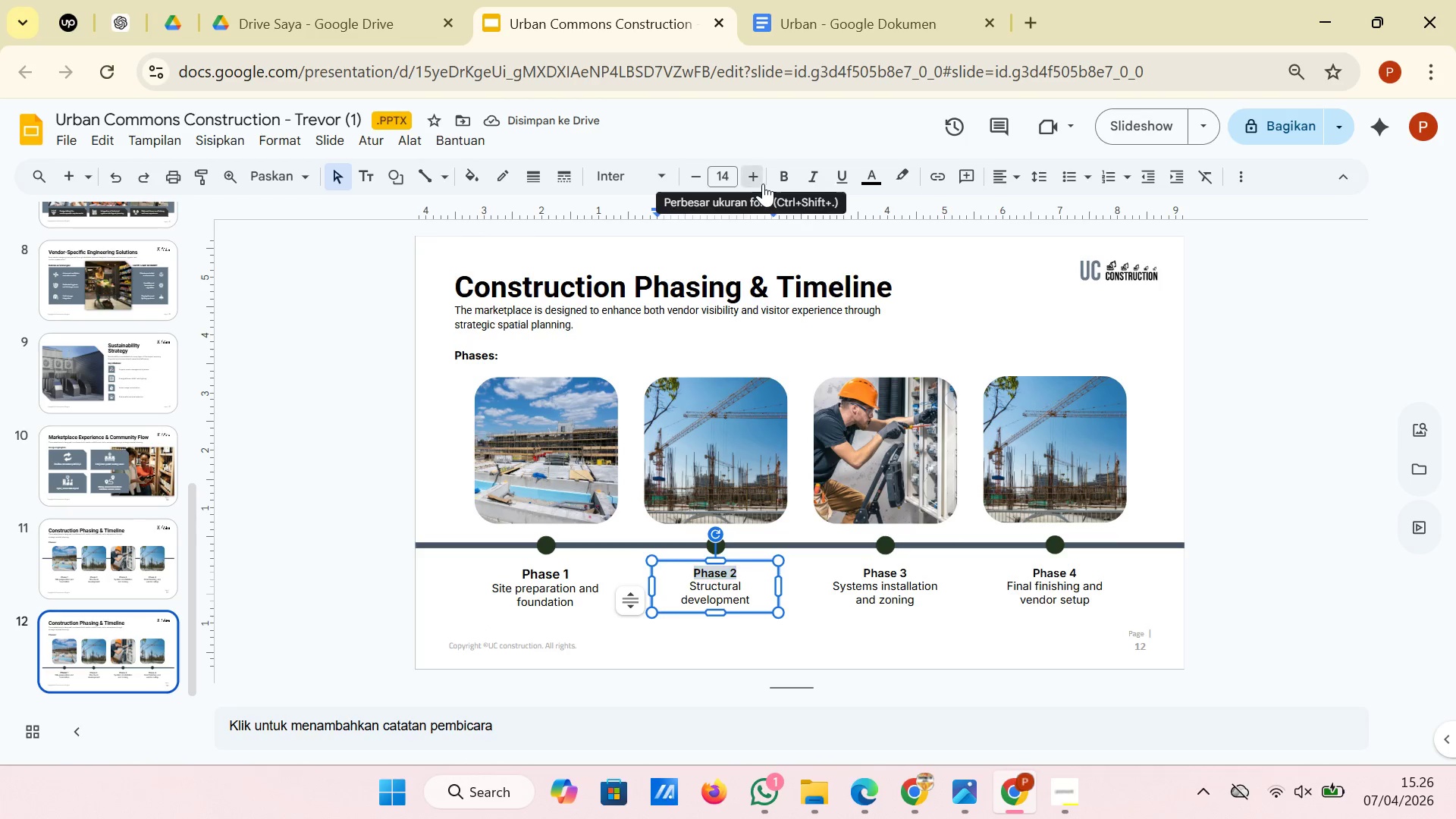 
left_click([763, 184])
 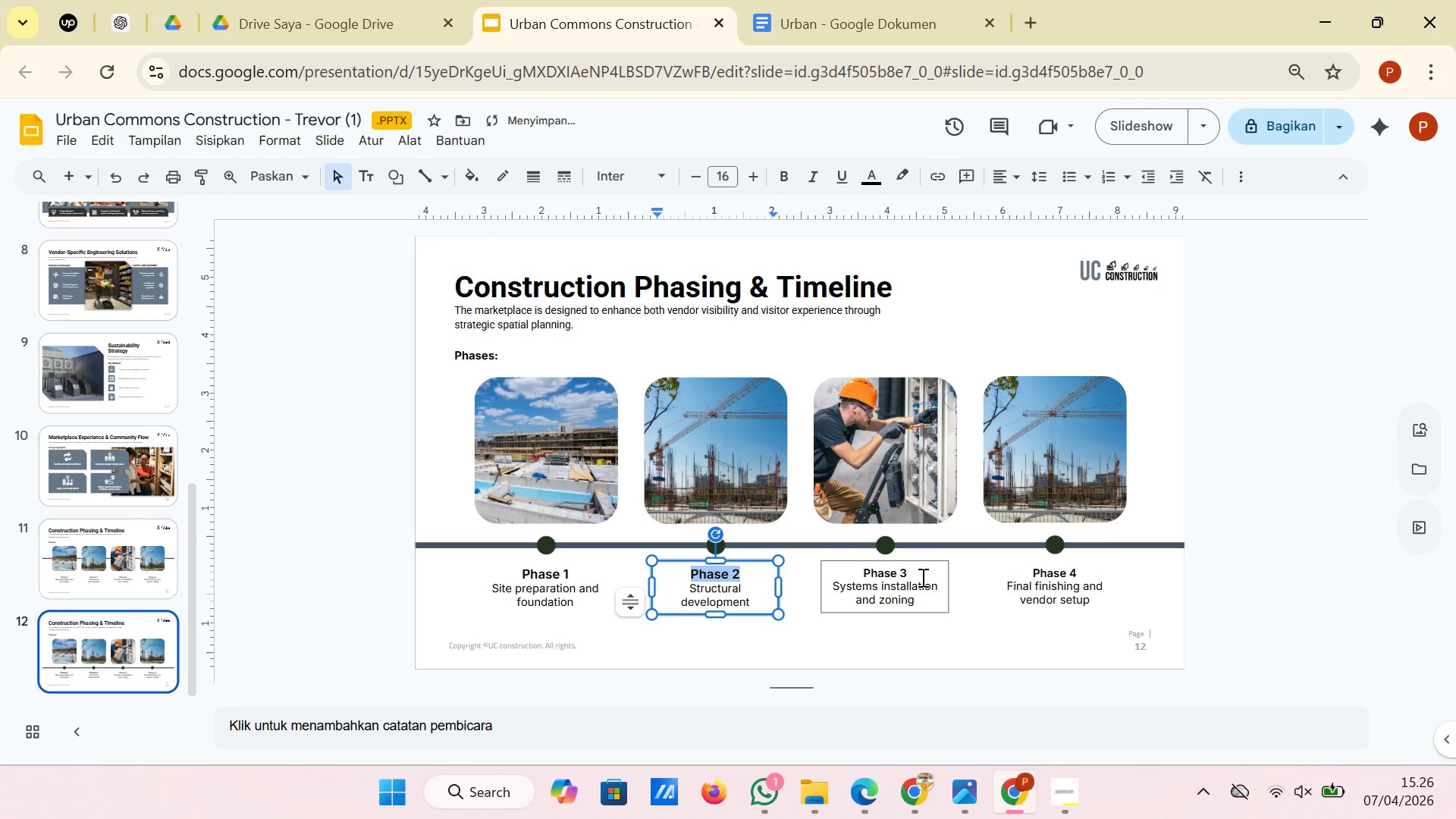 
left_click([763, 184])
 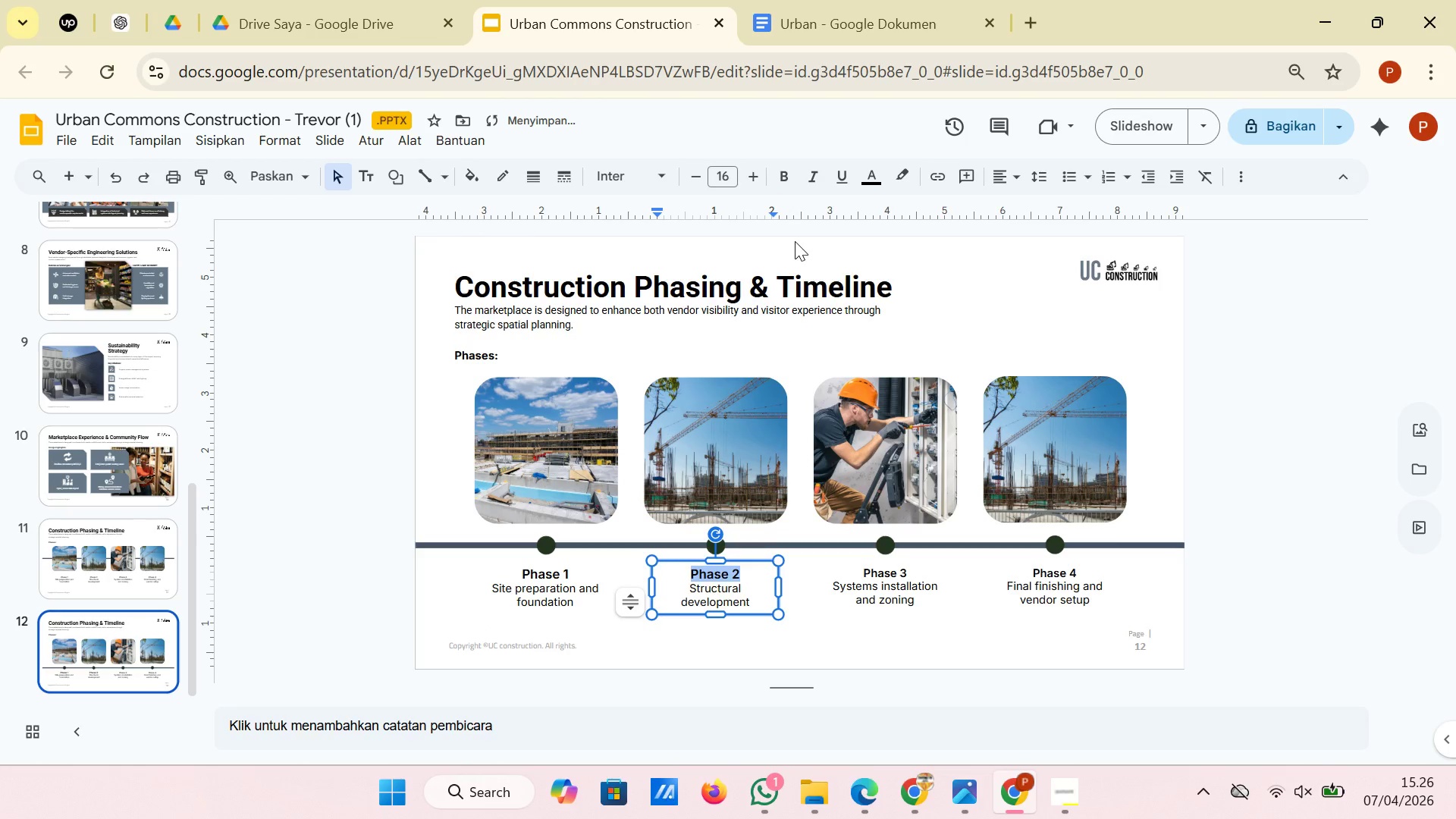 
left_click_drag(start_coordinate=[920, 573], to_coordinate=[864, 572])
 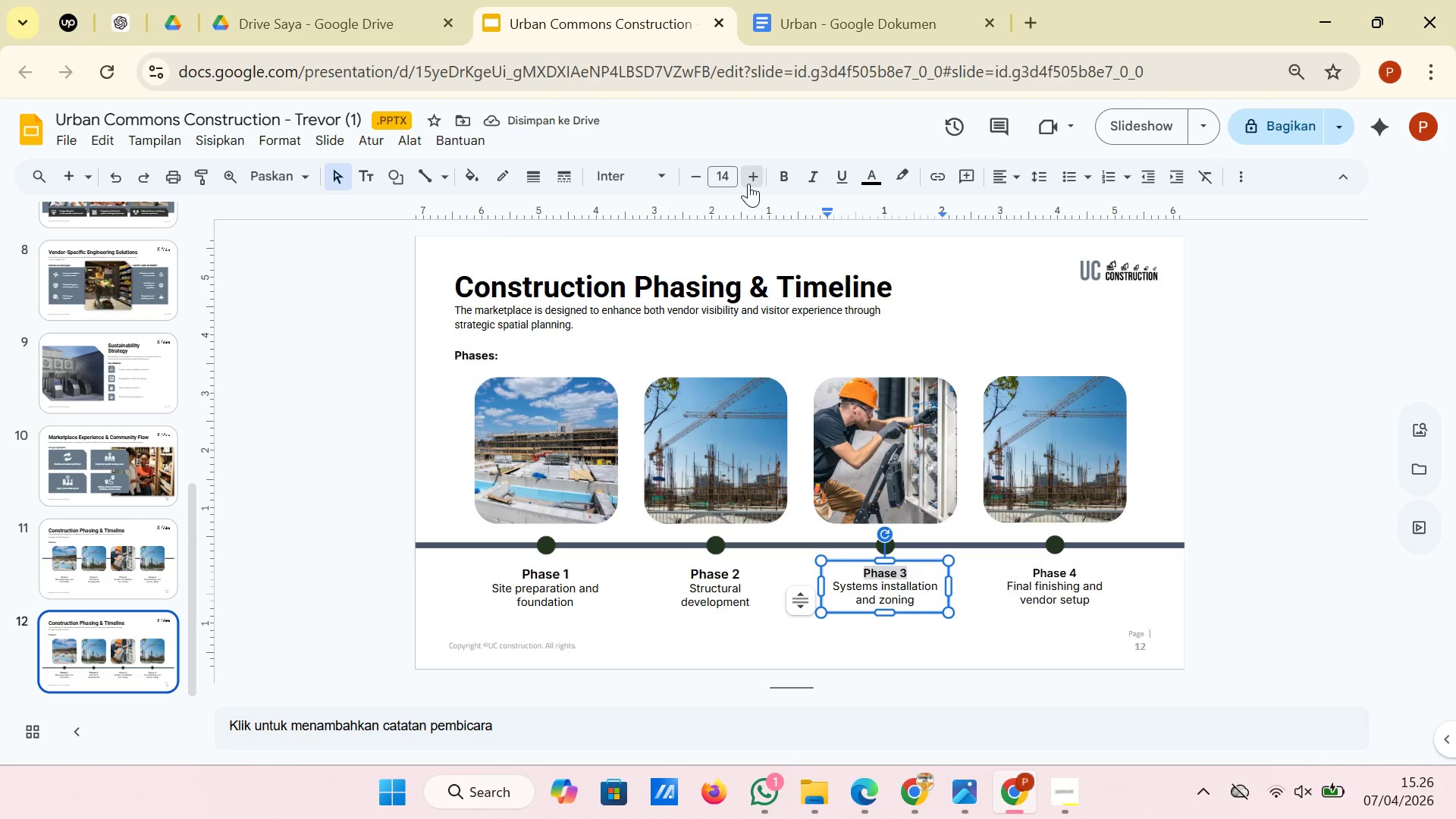 
double_click([748, 184])
 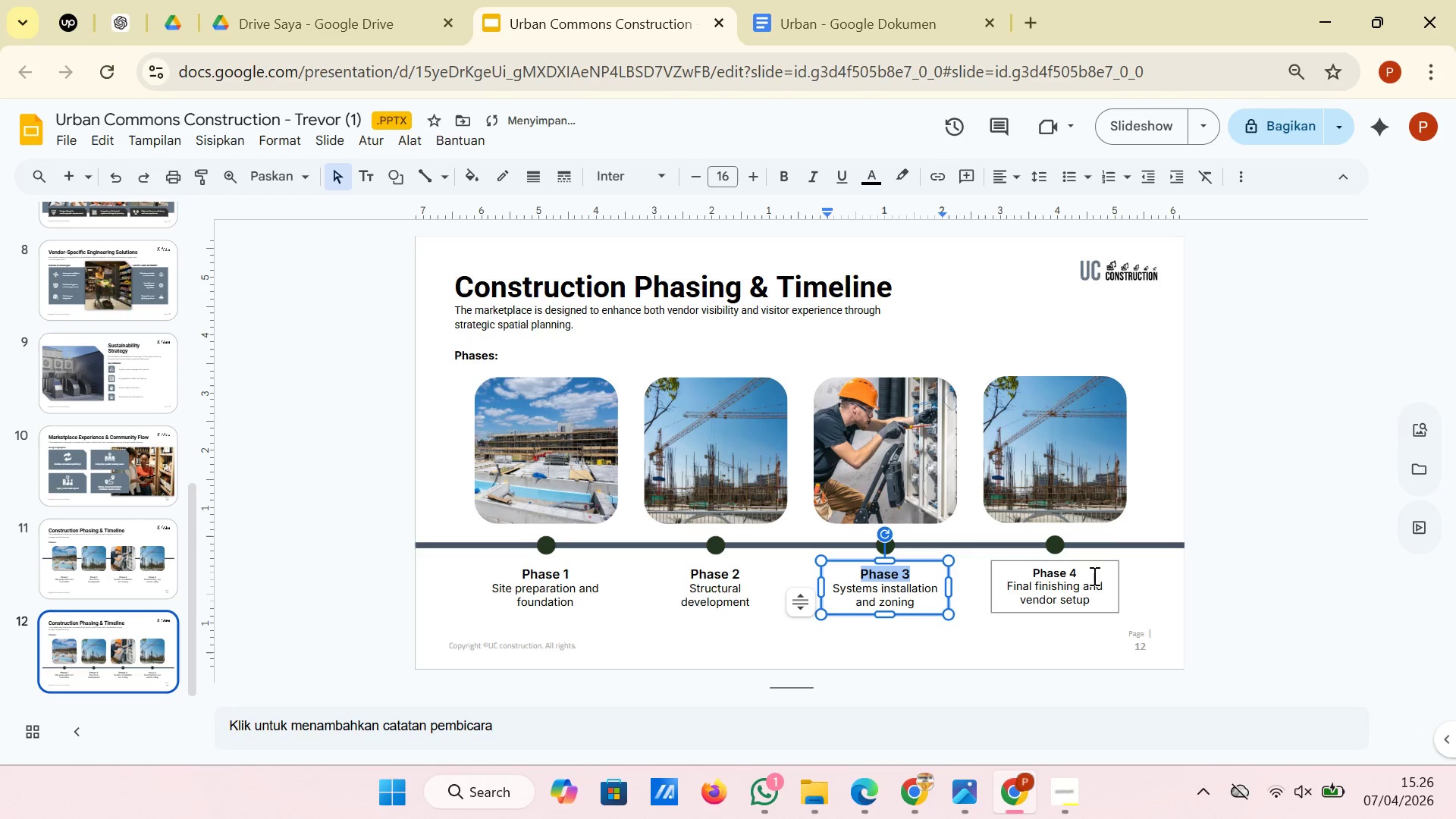 
left_click_drag(start_coordinate=[1090, 574], to_coordinate=[1027, 577])
 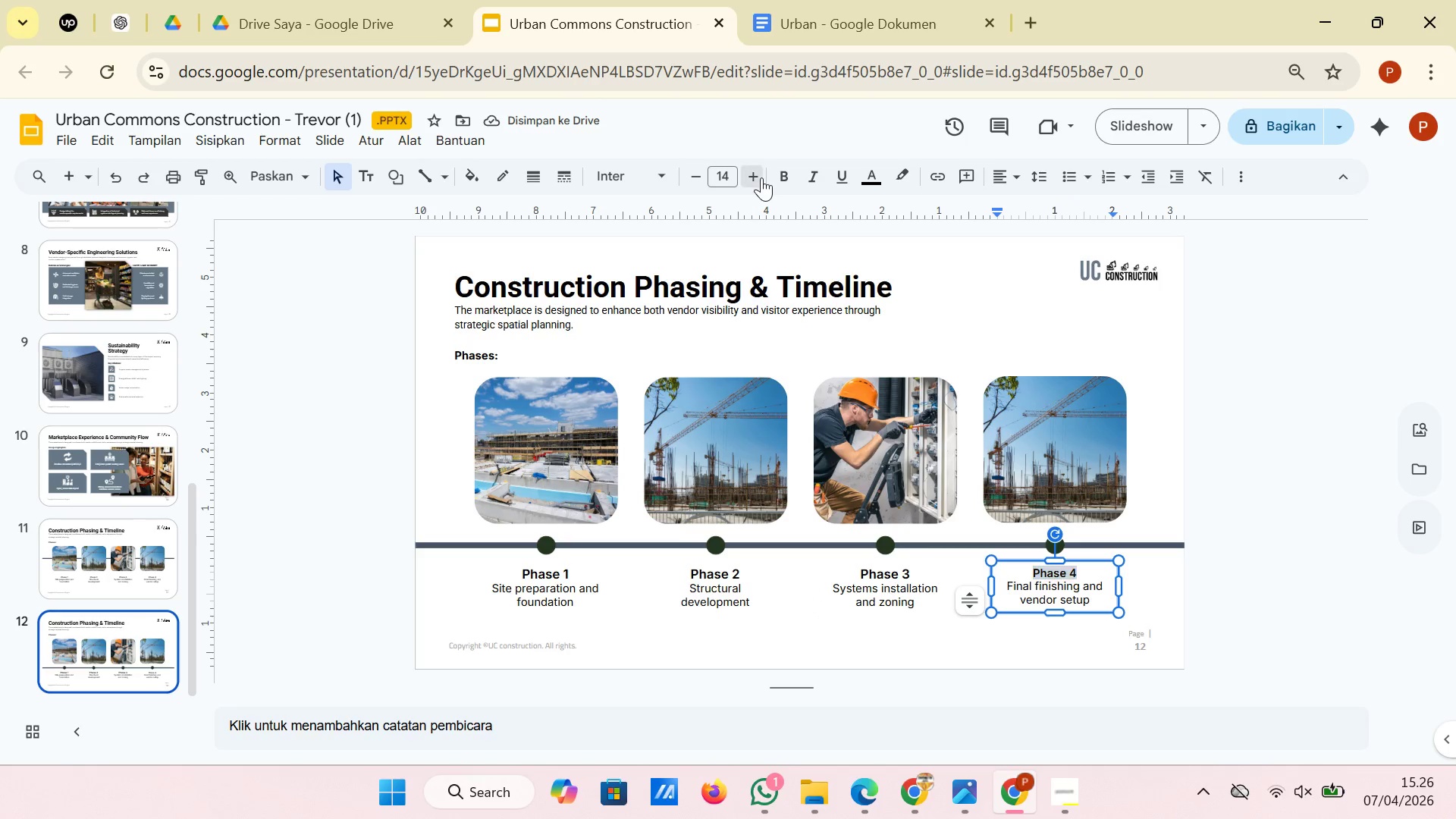 
double_click([761, 177])
 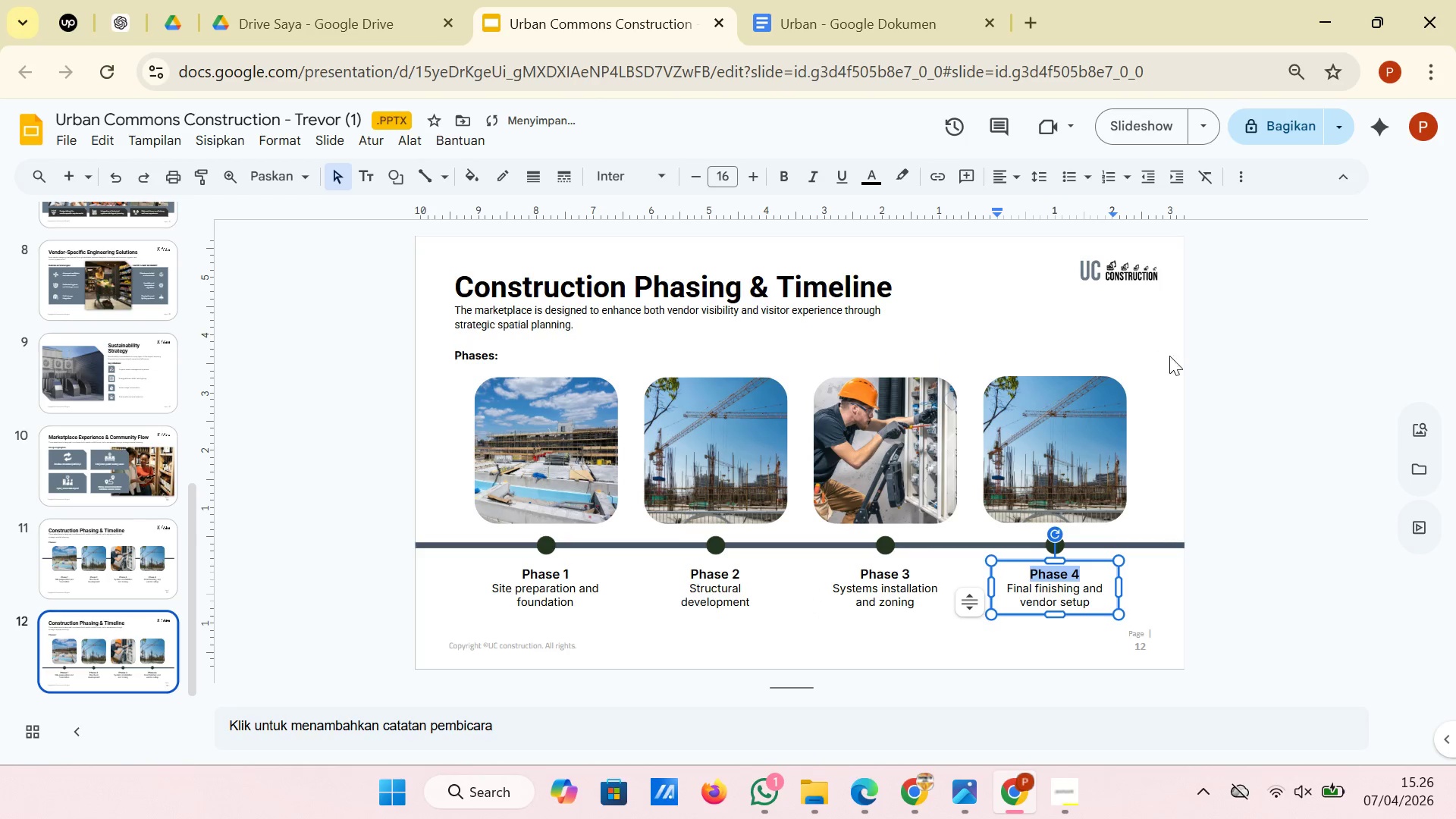 
left_click([1188, 367])
 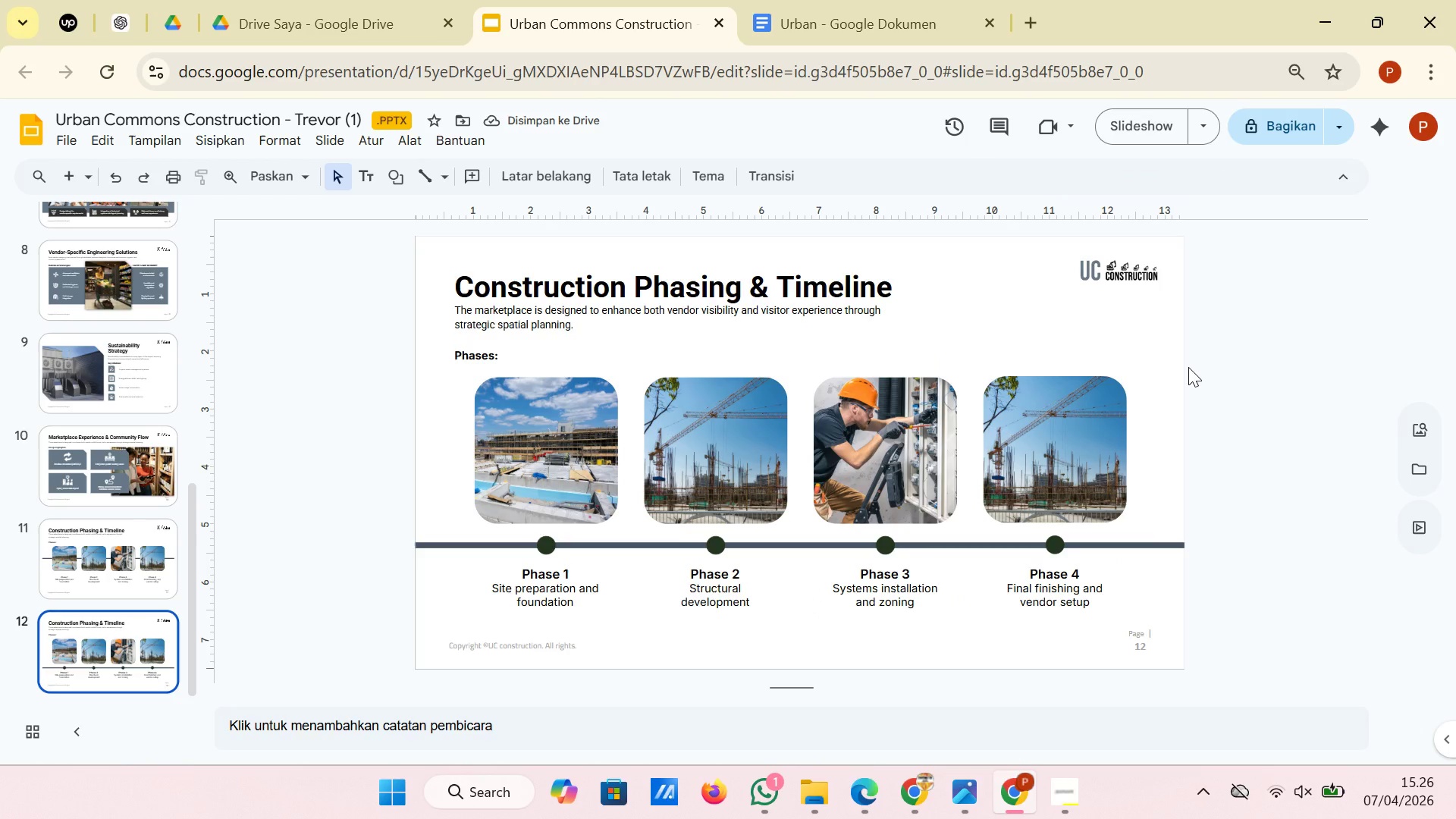 
wait(8.56)
 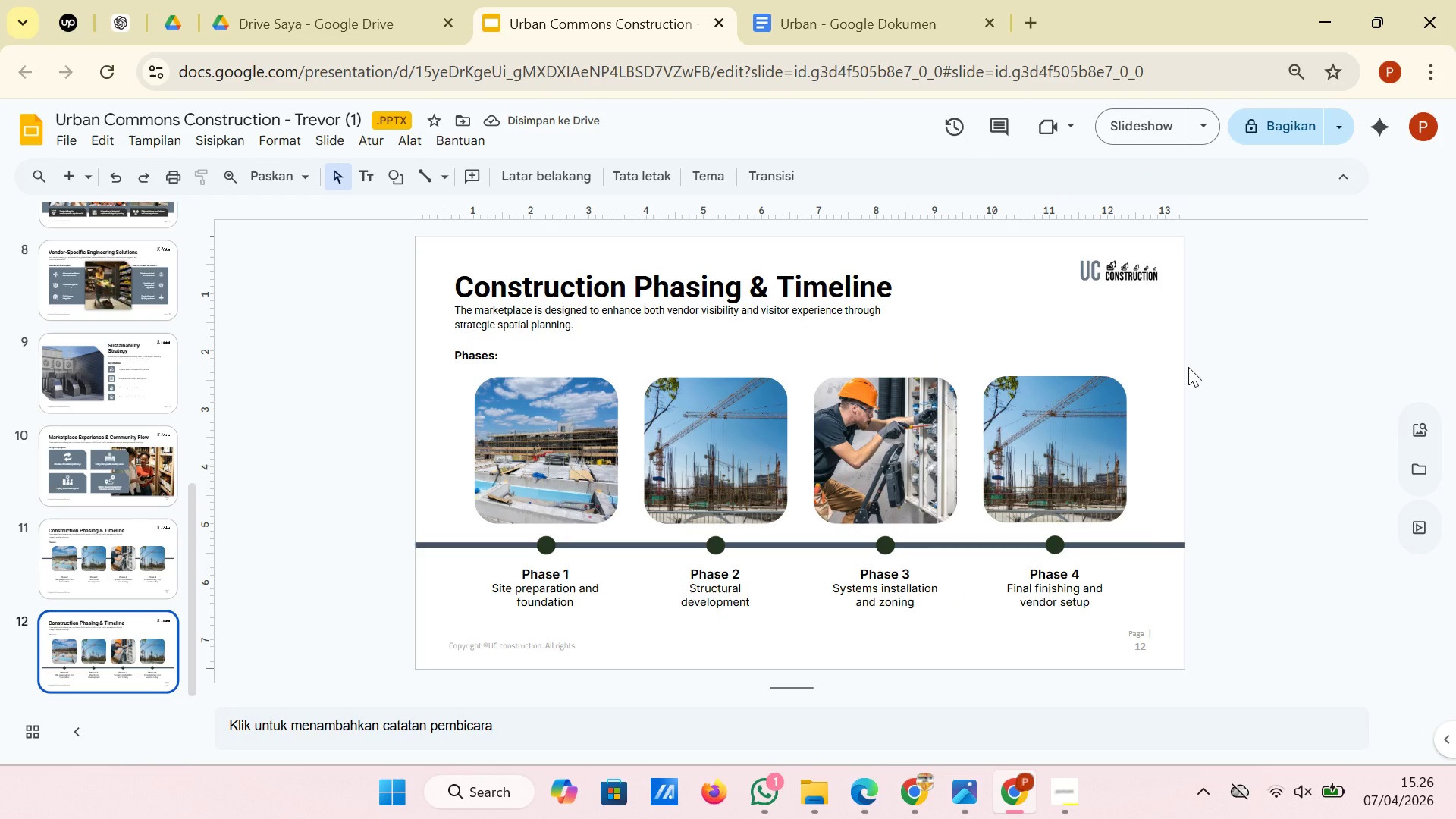 
left_click([67, 186])
 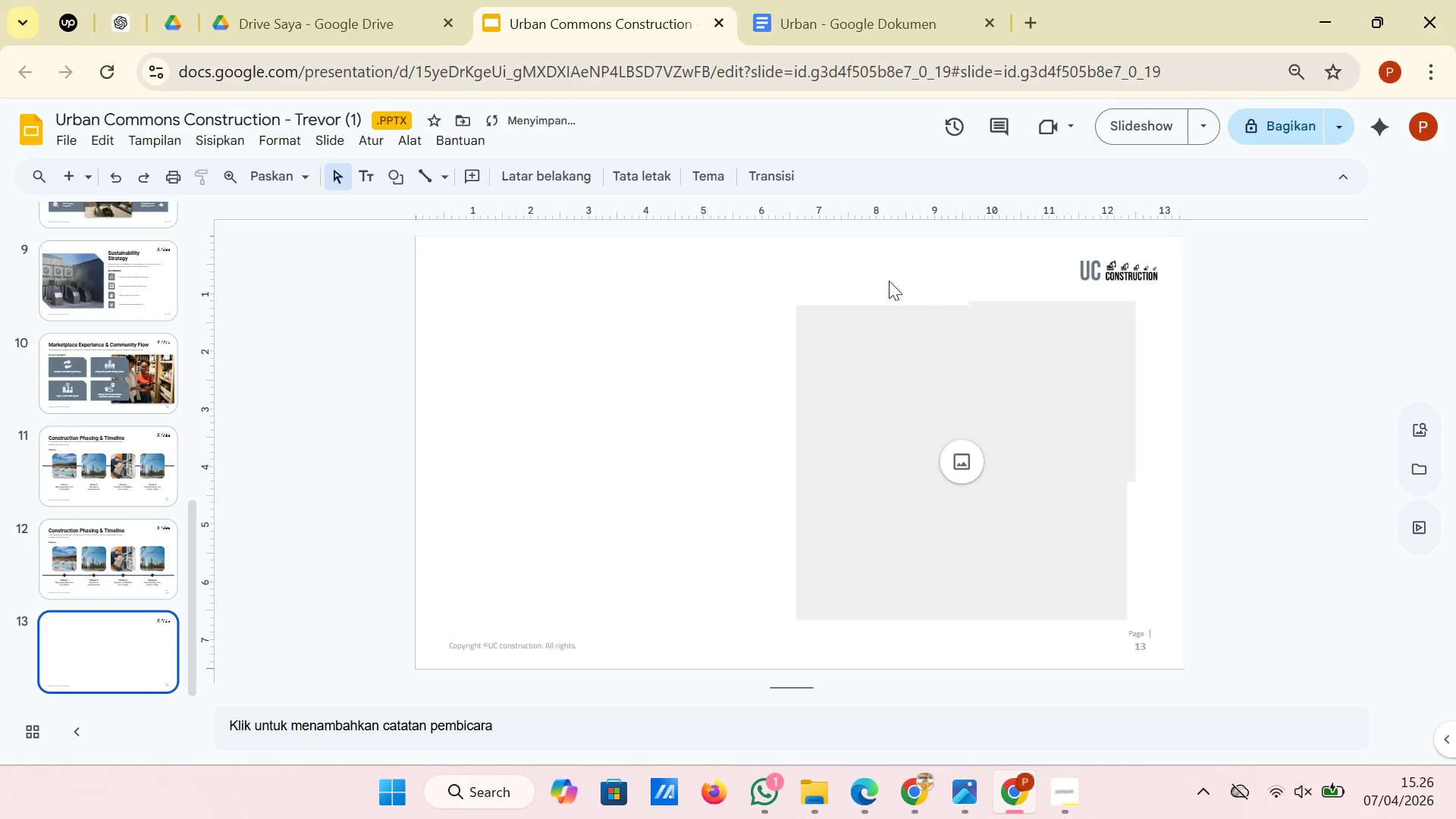 
left_click_drag(start_coordinate=[706, 265], to_coordinate=[1247, 587])
 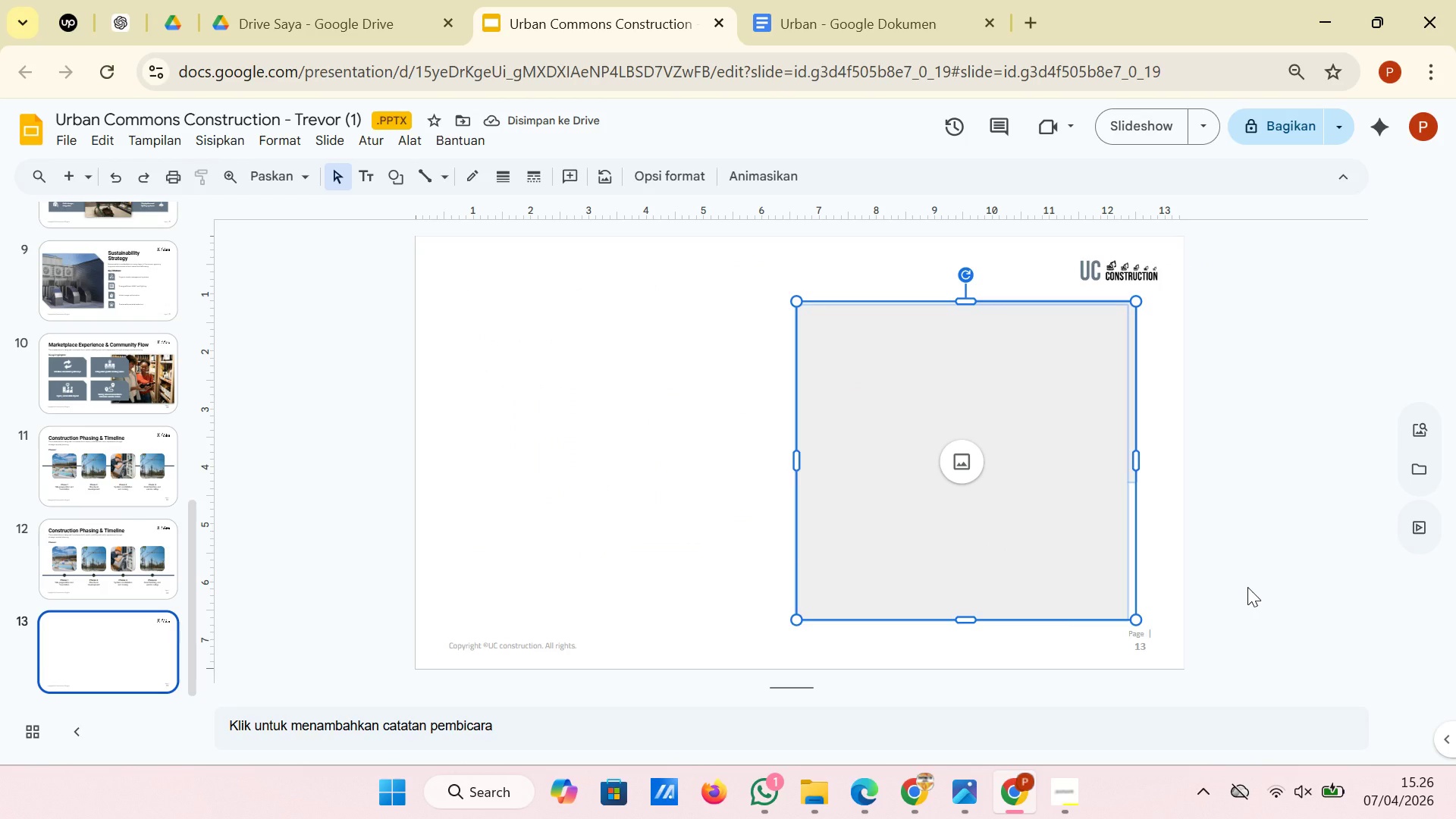 
key(Backspace)
 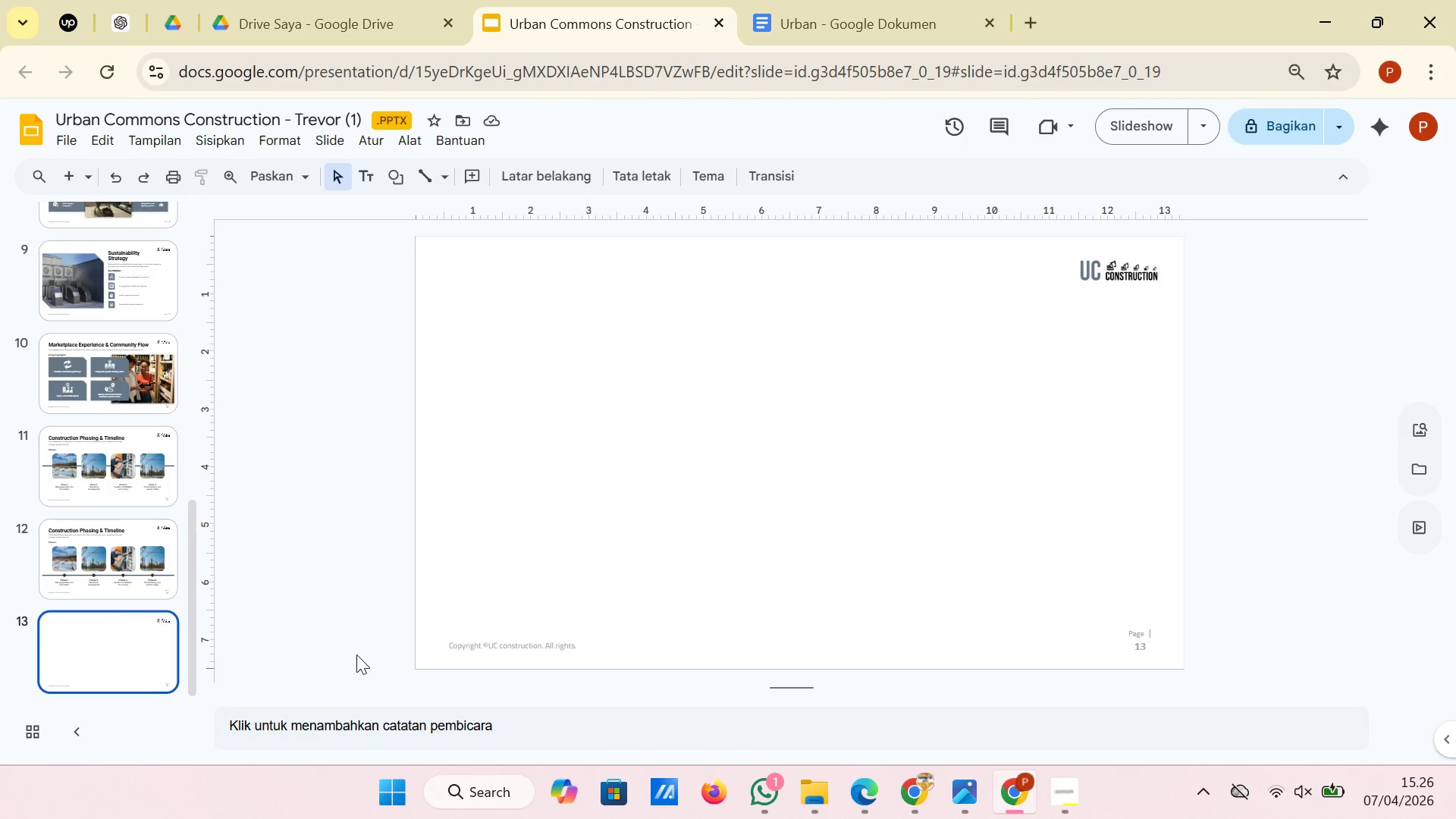 
wait(7.53)
 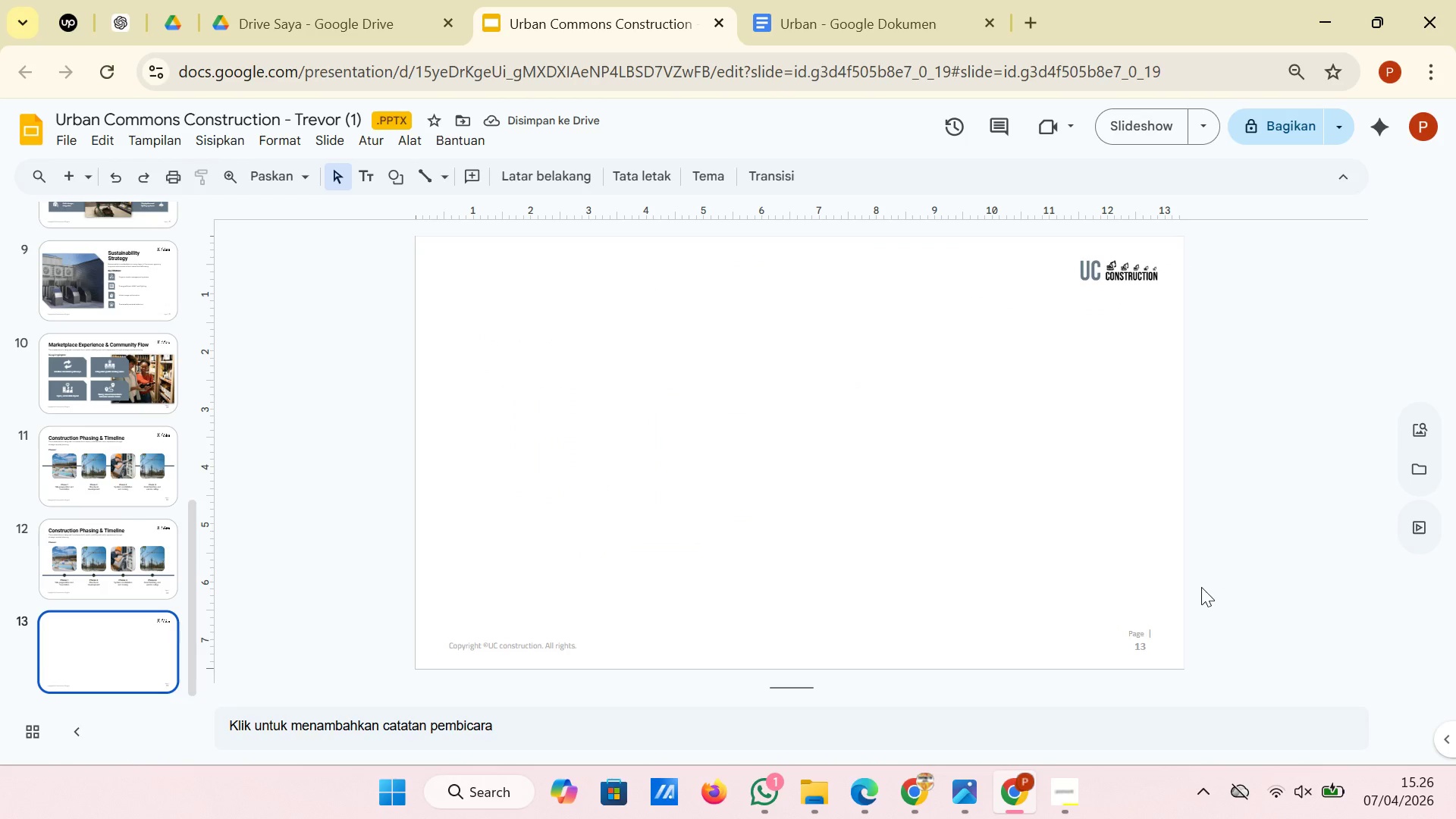 
left_click([923, 0])
 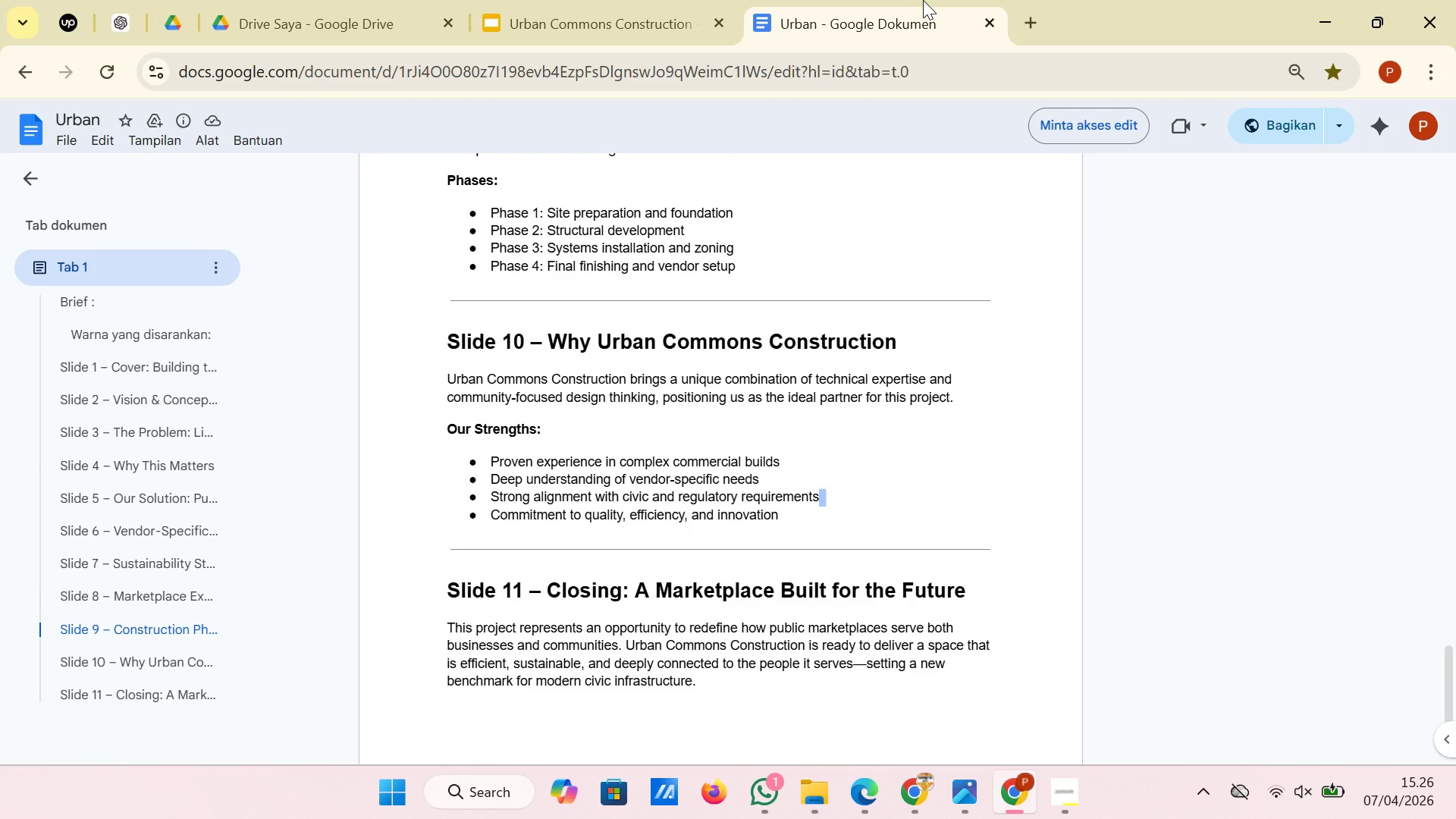 
wait(6.36)
 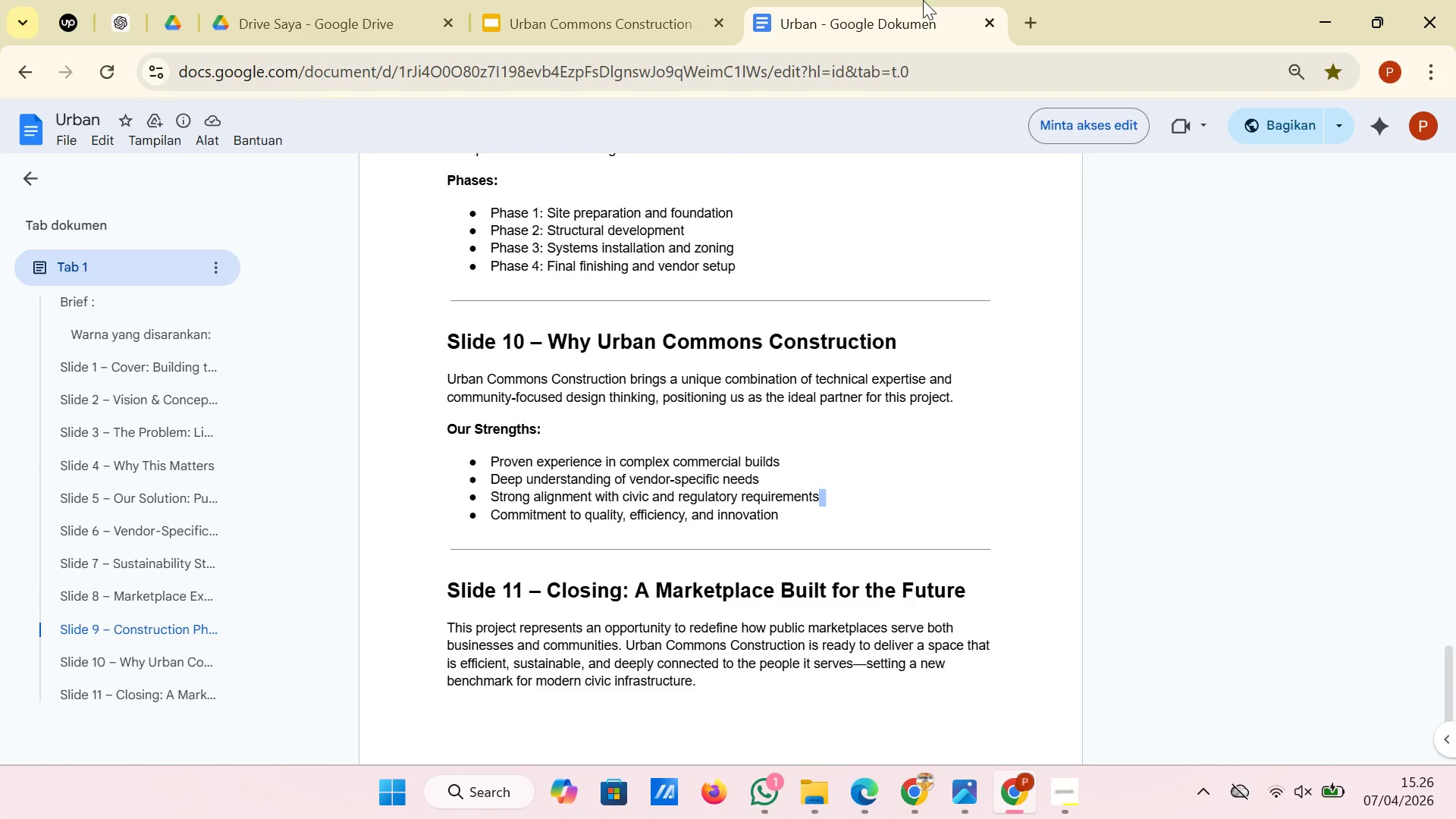 
left_click([1067, 479])
 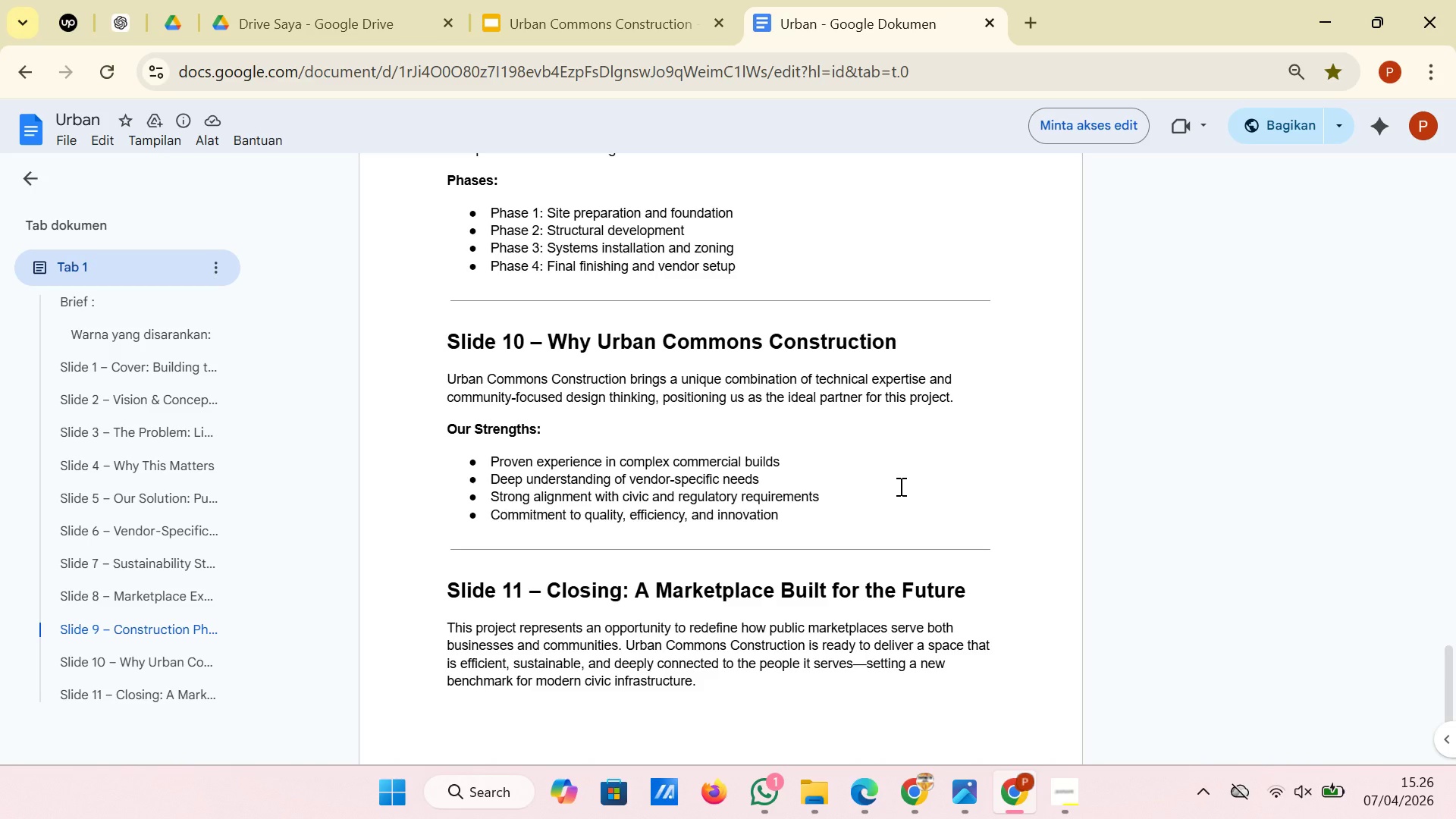 
wait(5.97)
 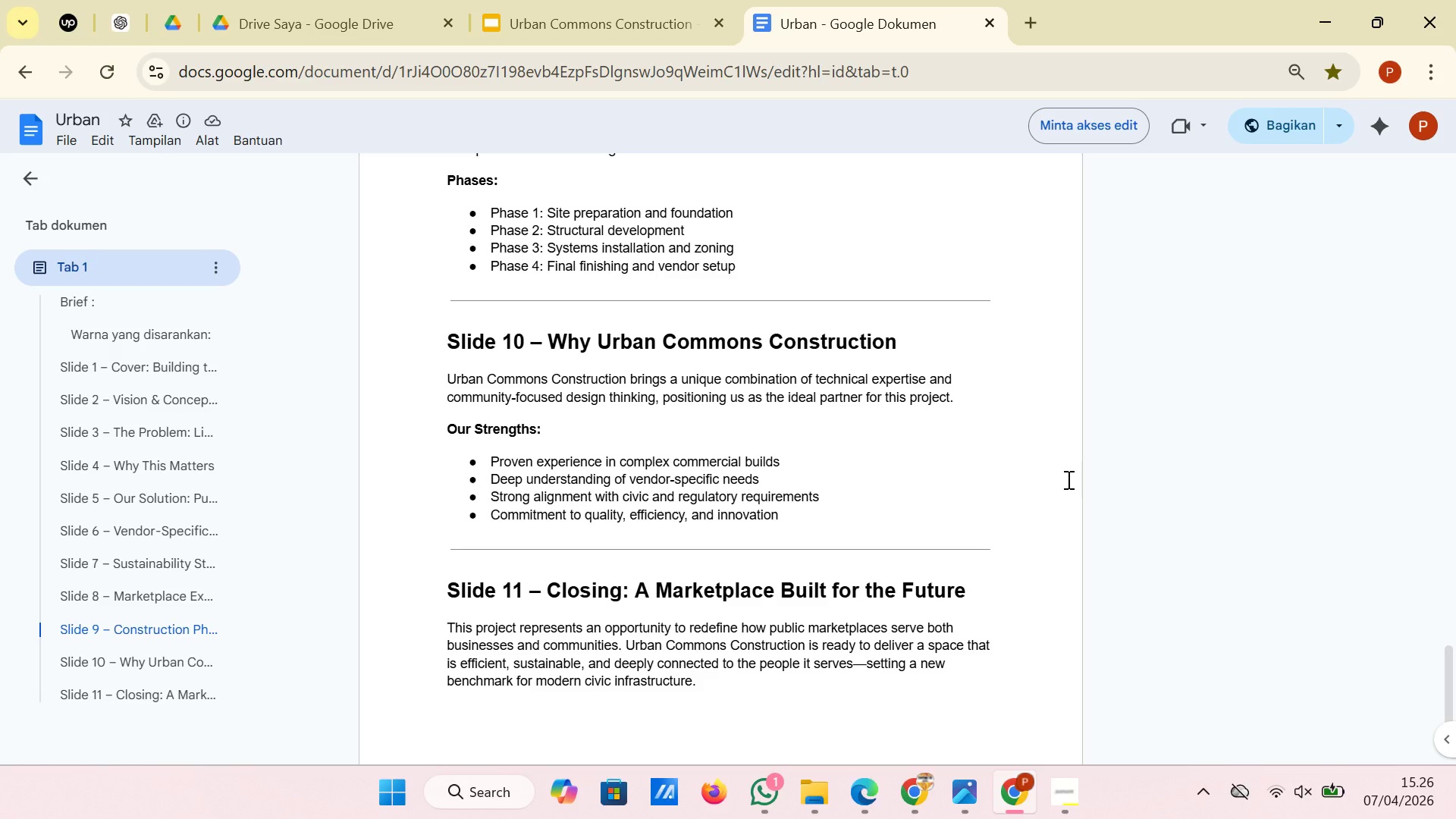 
scroll: coordinate [899, 486], scroll_direction: down, amount: 1.0
 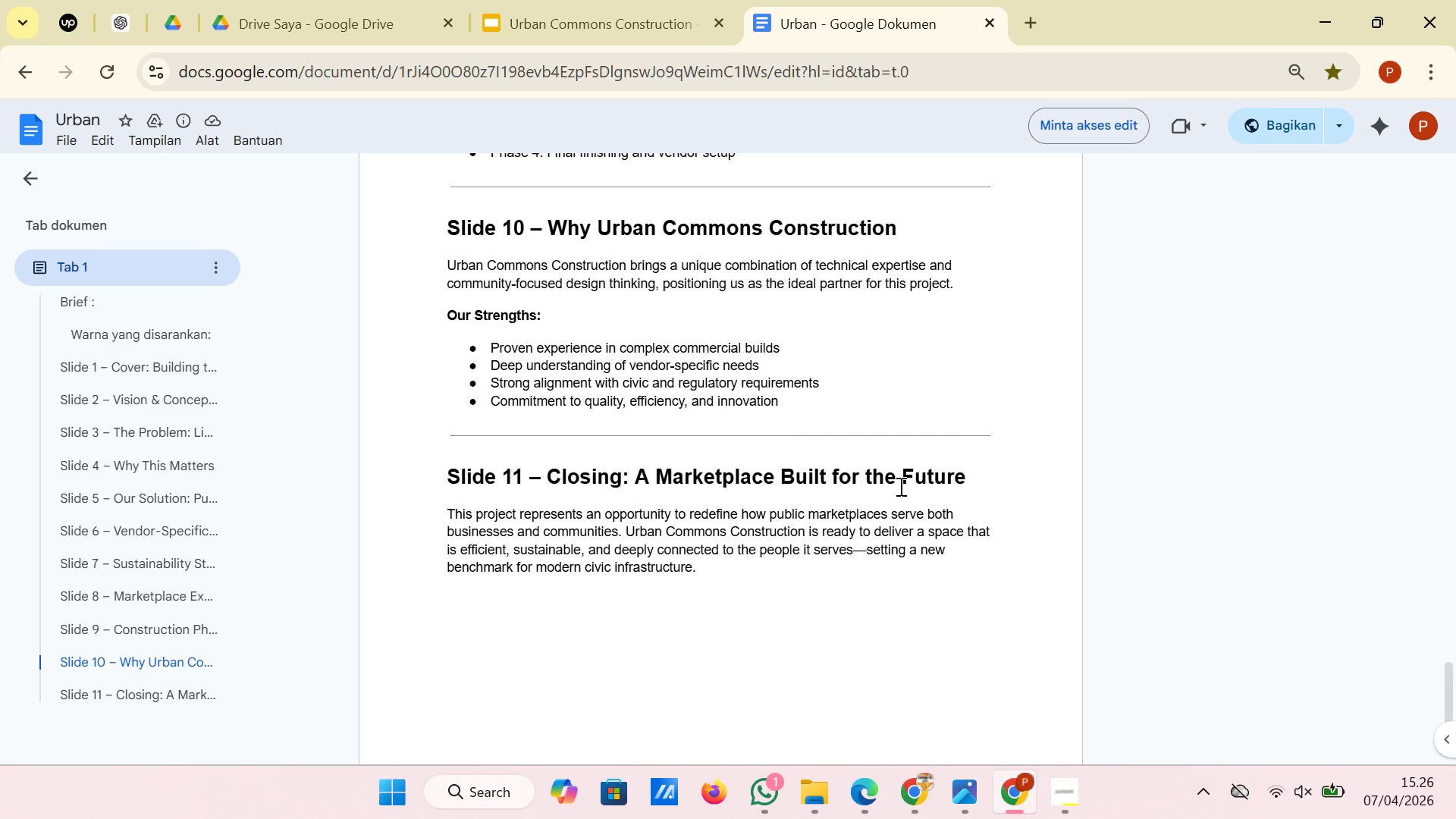 
wait(11.69)
 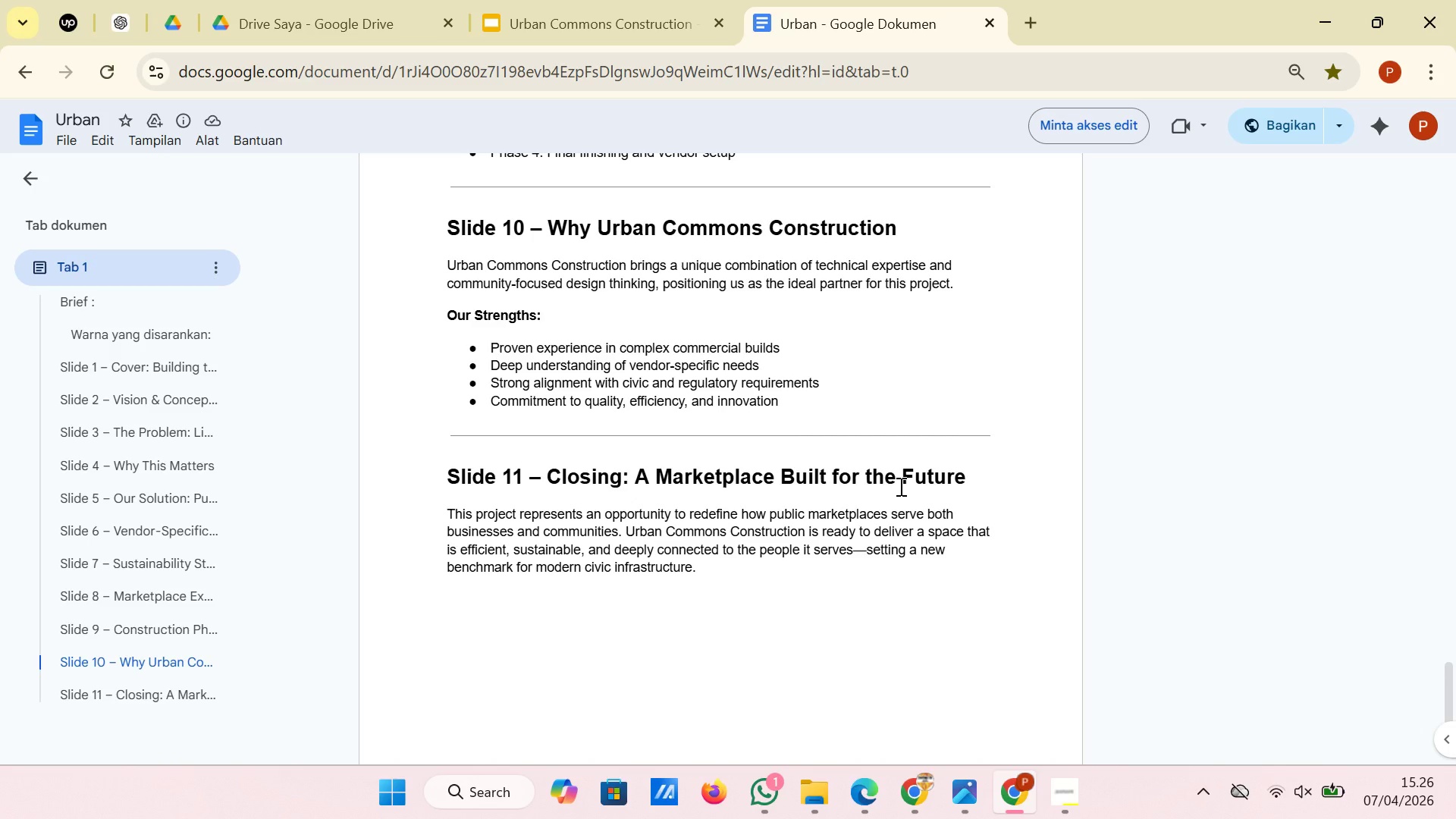 
left_click([558, 11])
 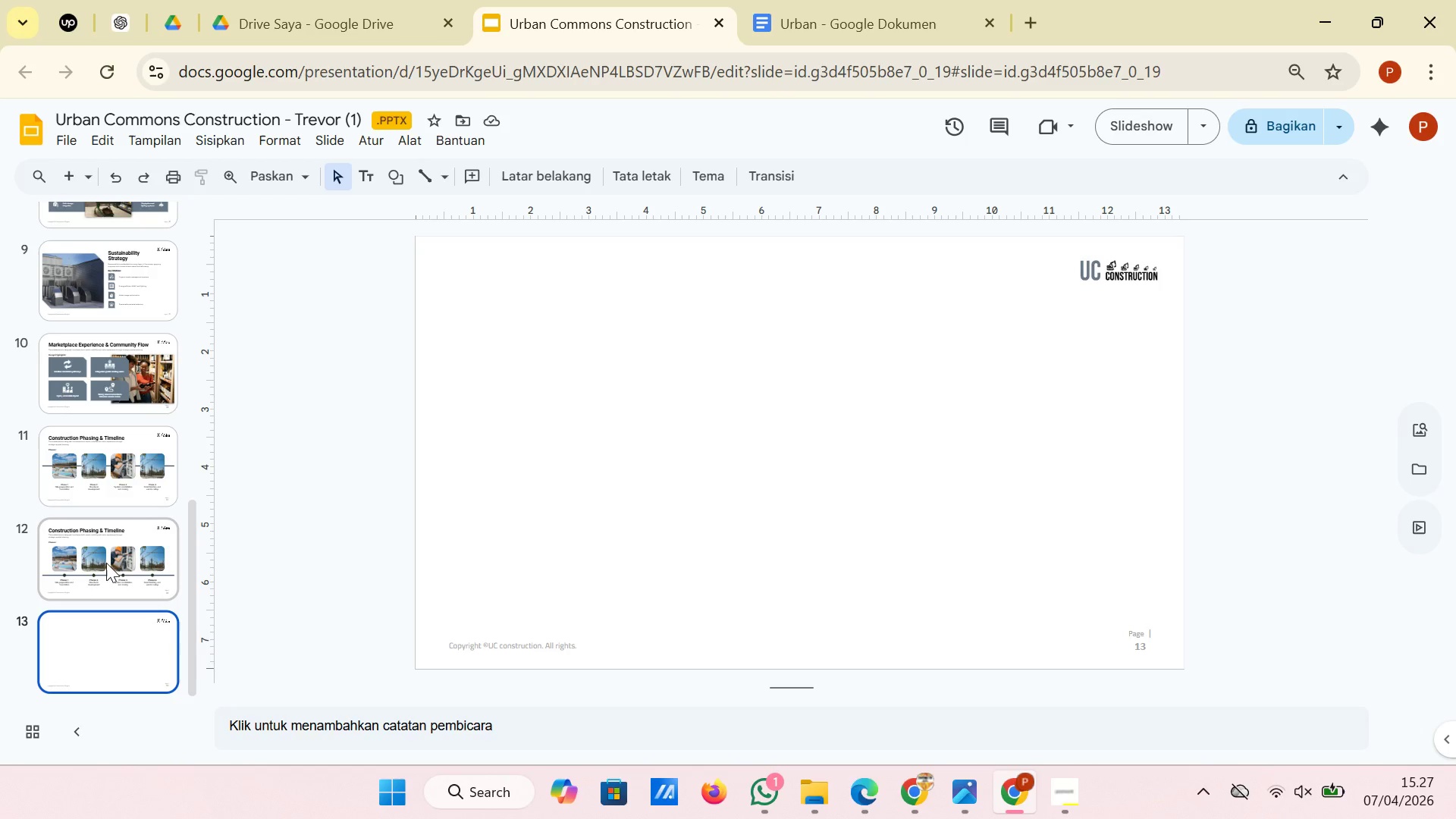 
left_click([105, 450])
 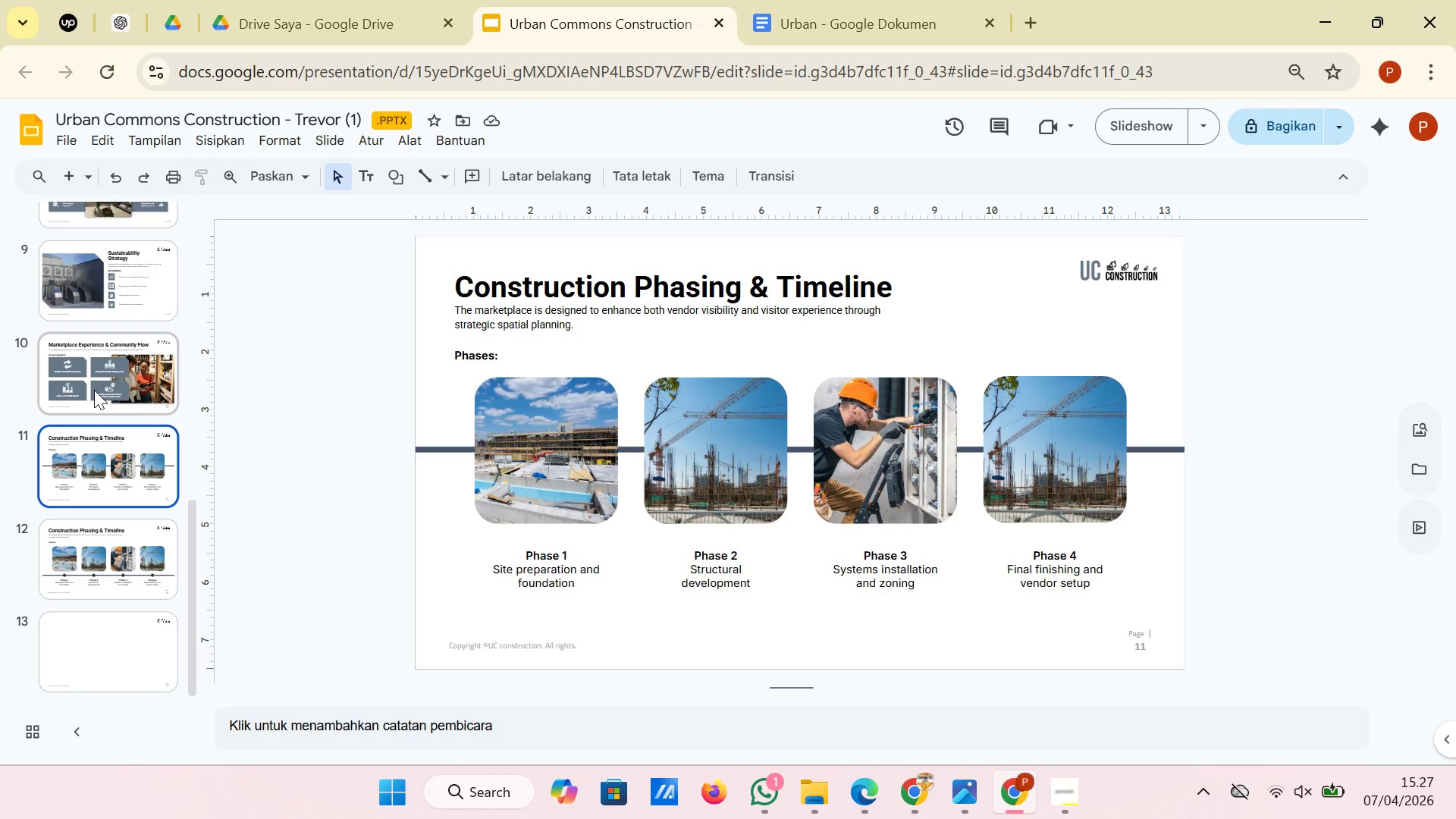 
left_click([94, 390])
 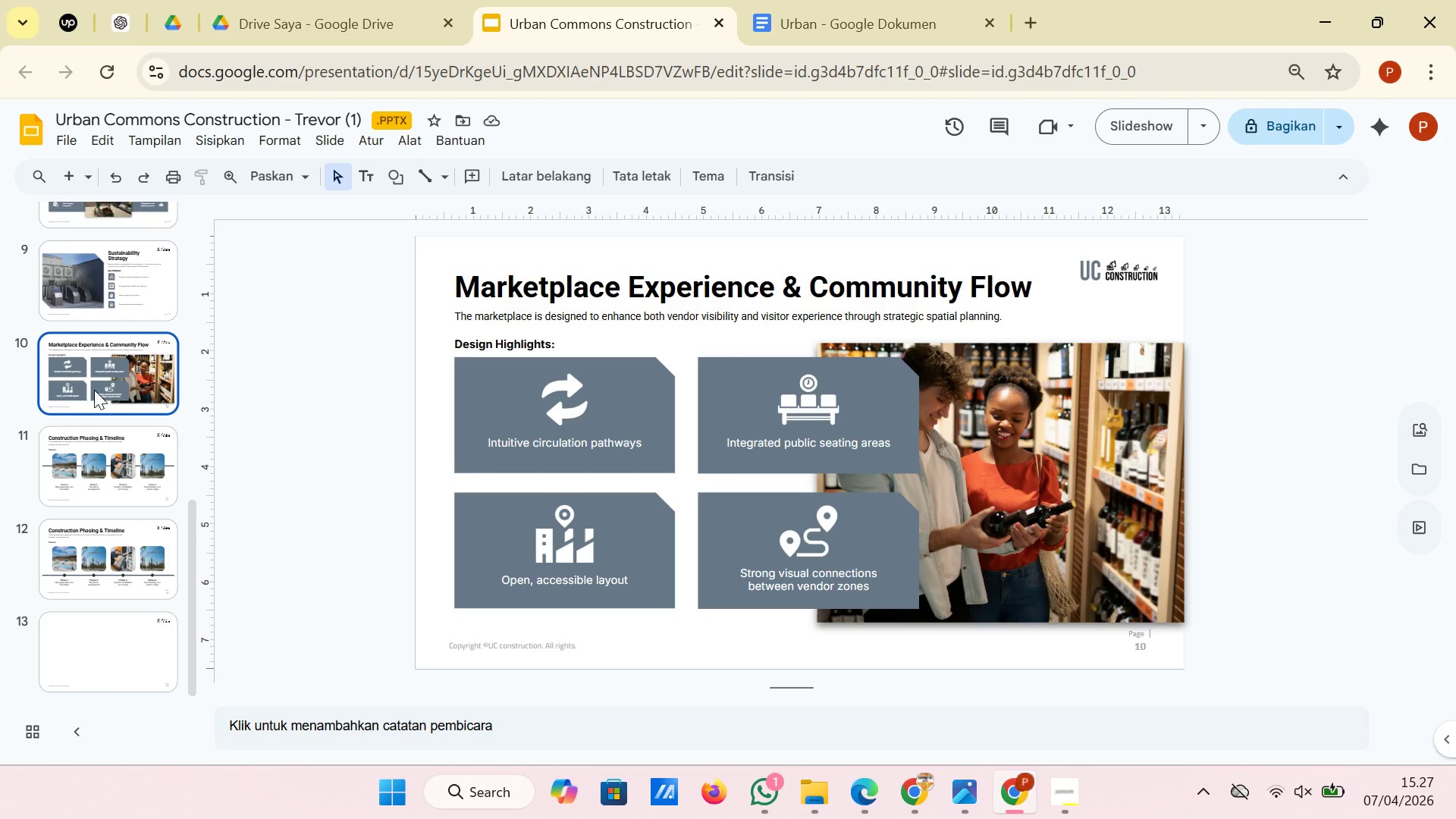 
scroll: coordinate [94, 390], scroll_direction: up, amount: 4.0
 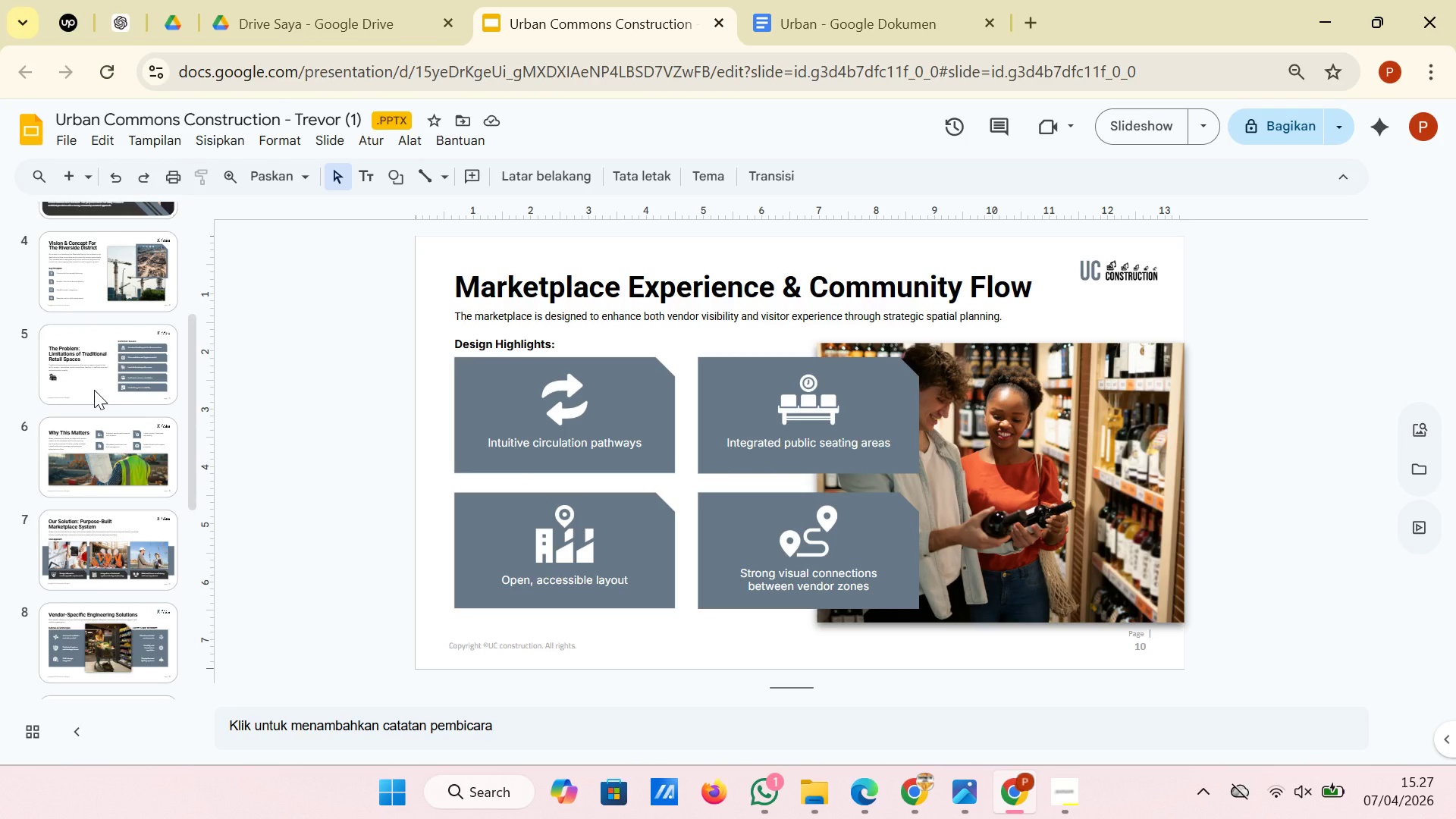 
left_click([124, 443])
 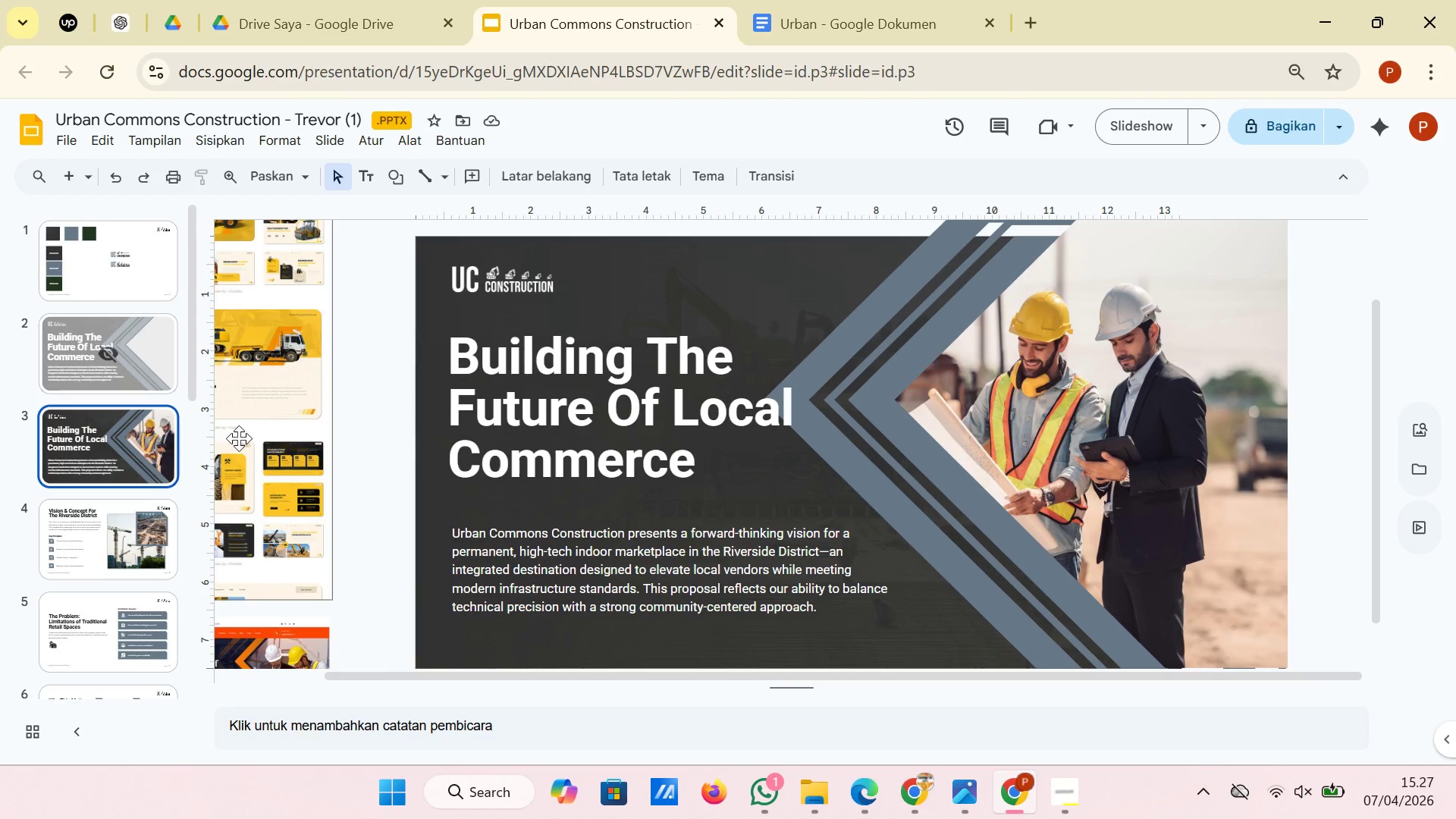 
scroll: coordinate [94, 390], scroll_direction: up, amount: 3.0
 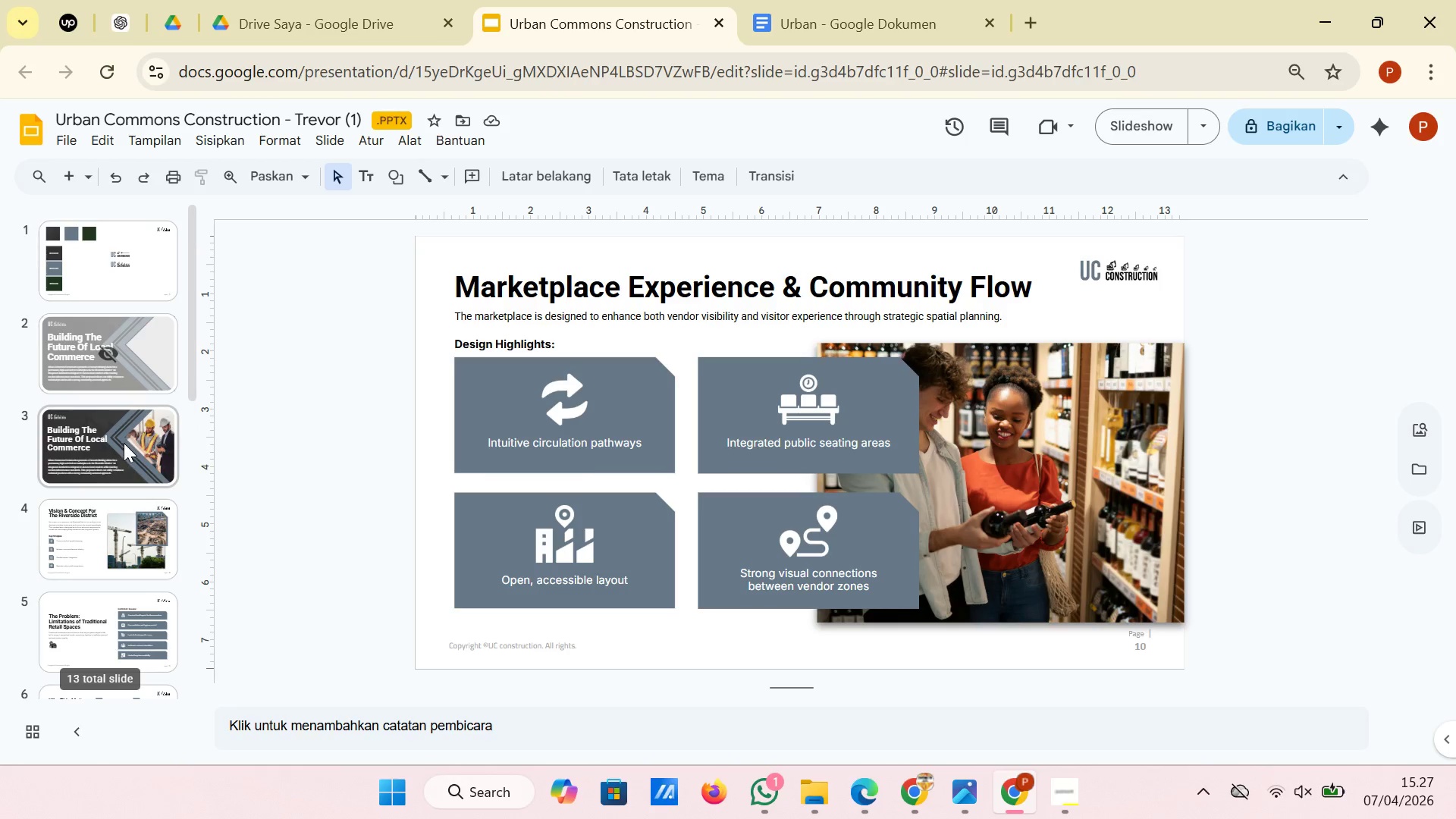 
left_click([247, 443])
 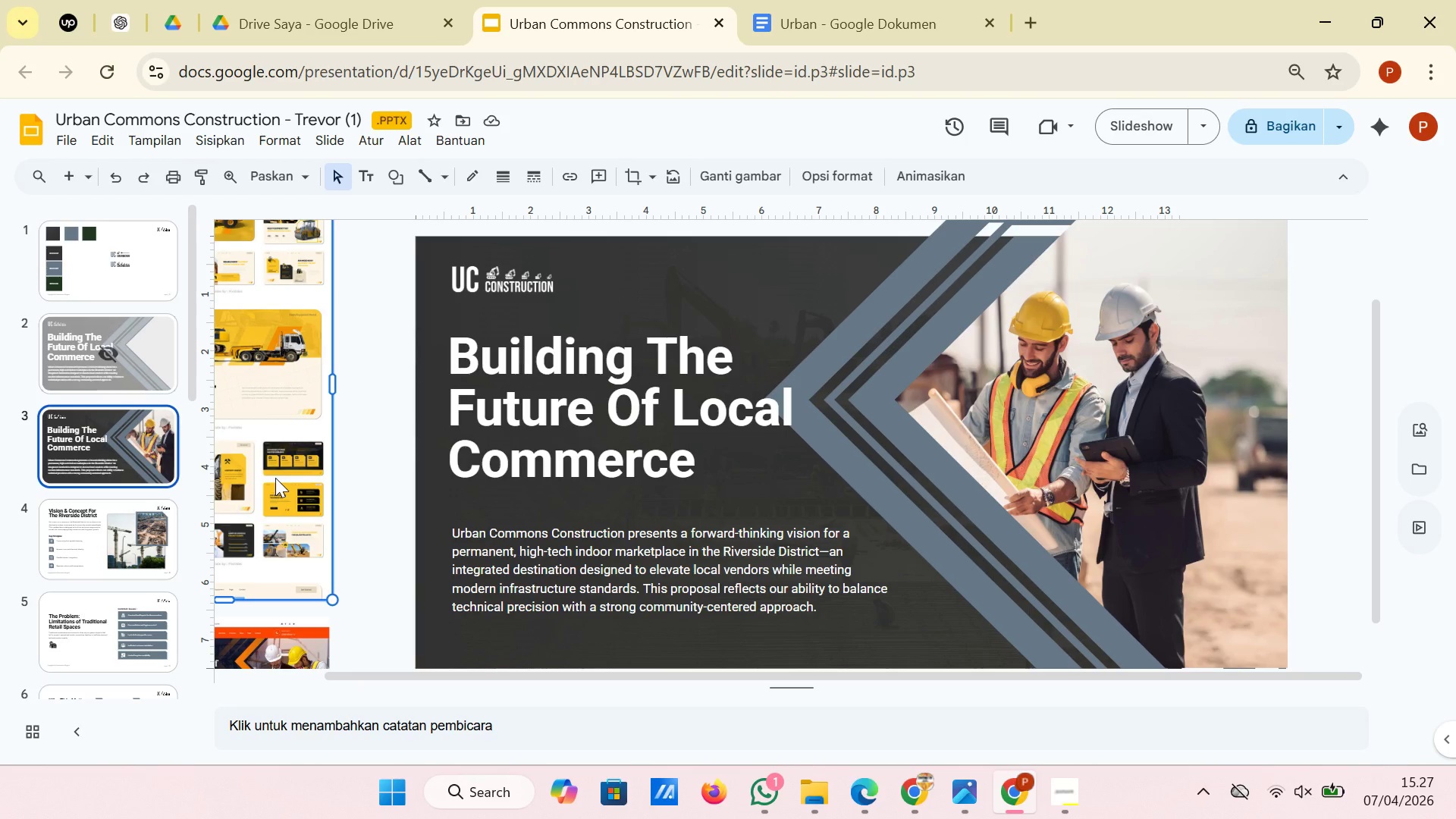 
left_click_drag(start_coordinate=[275, 478], to_coordinate=[386, 463])
 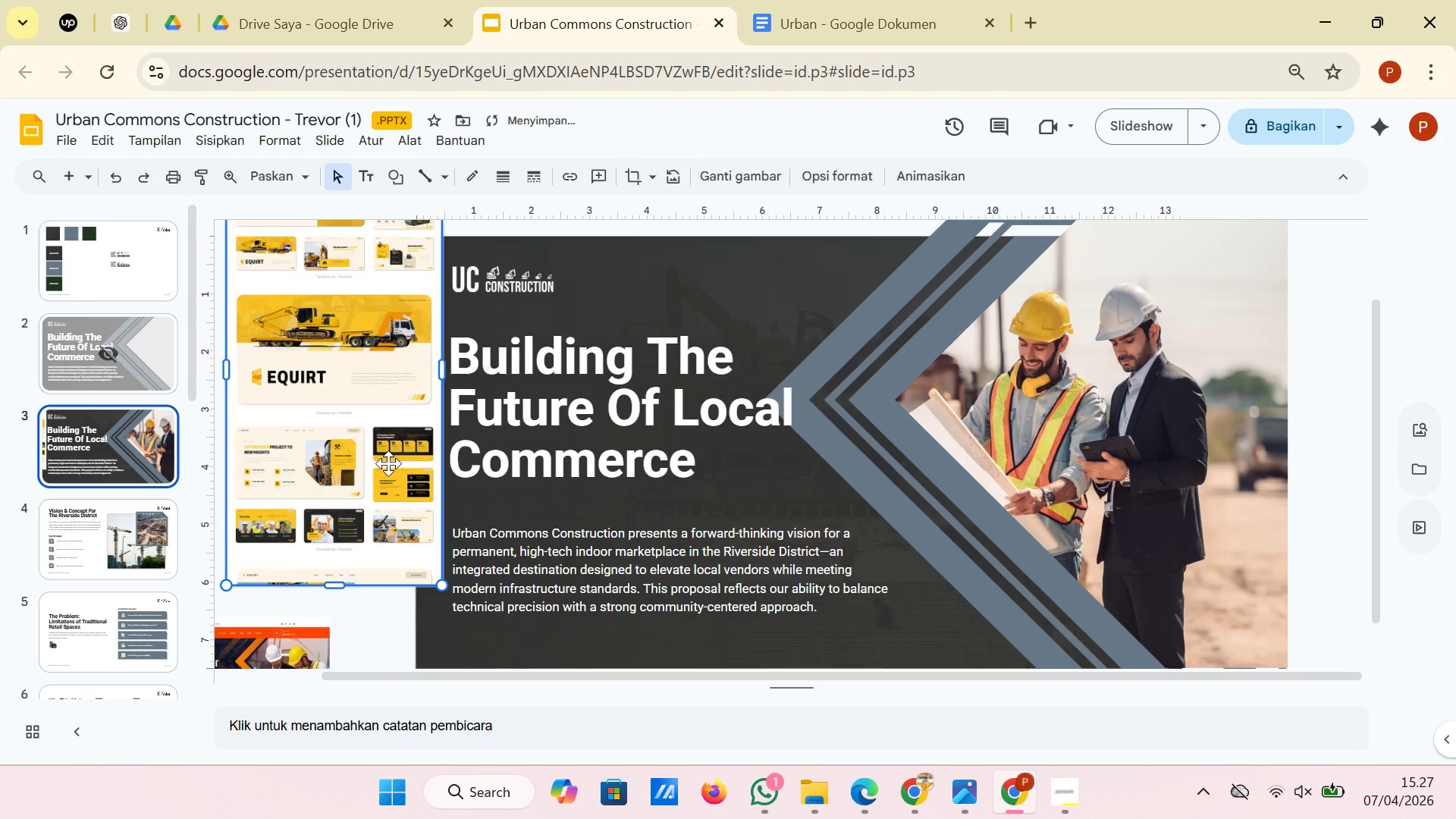 
scroll: coordinate [197, 472], scroll_direction: down, amount: 8.0
 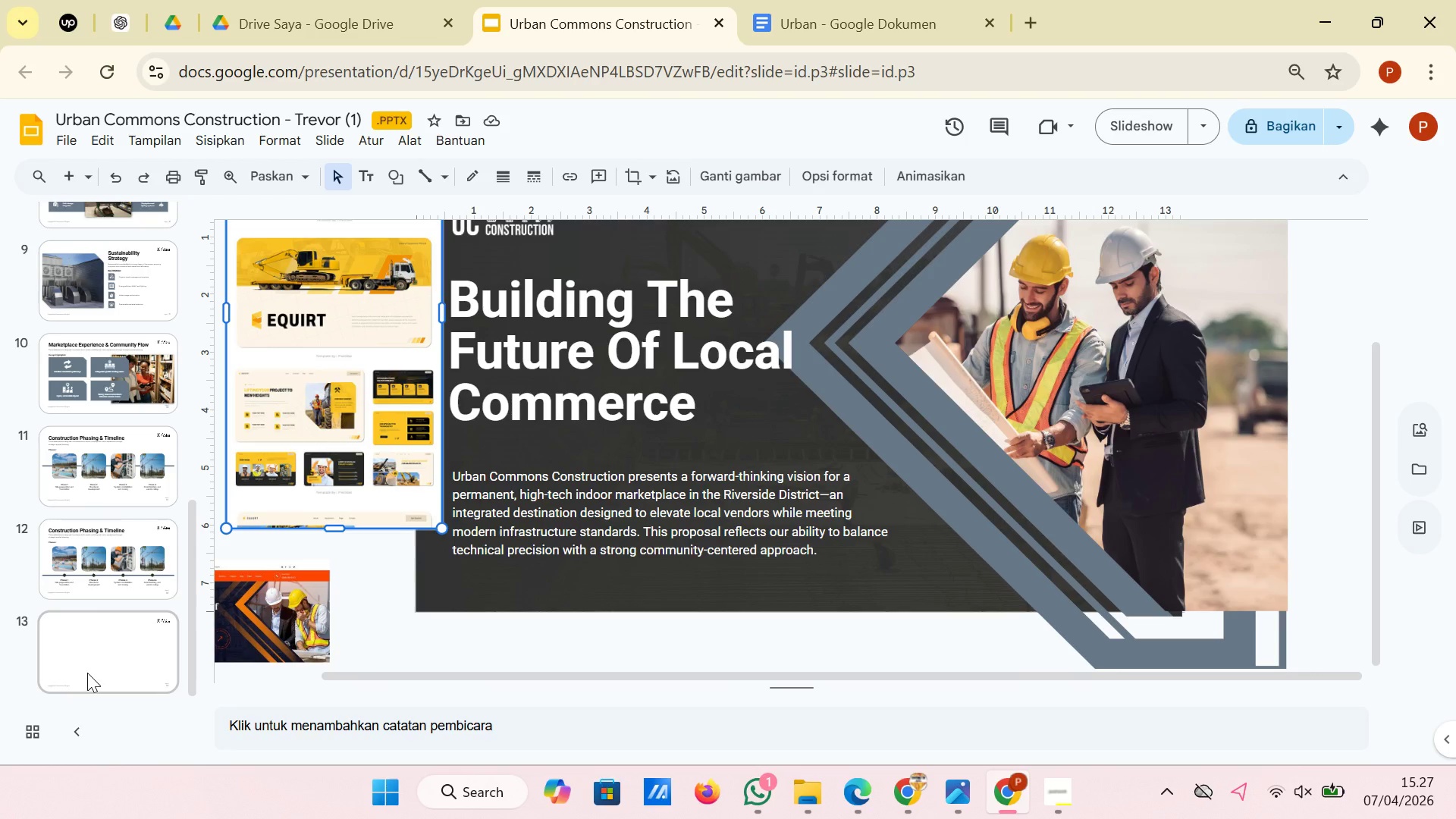 
left_click([87, 672])
 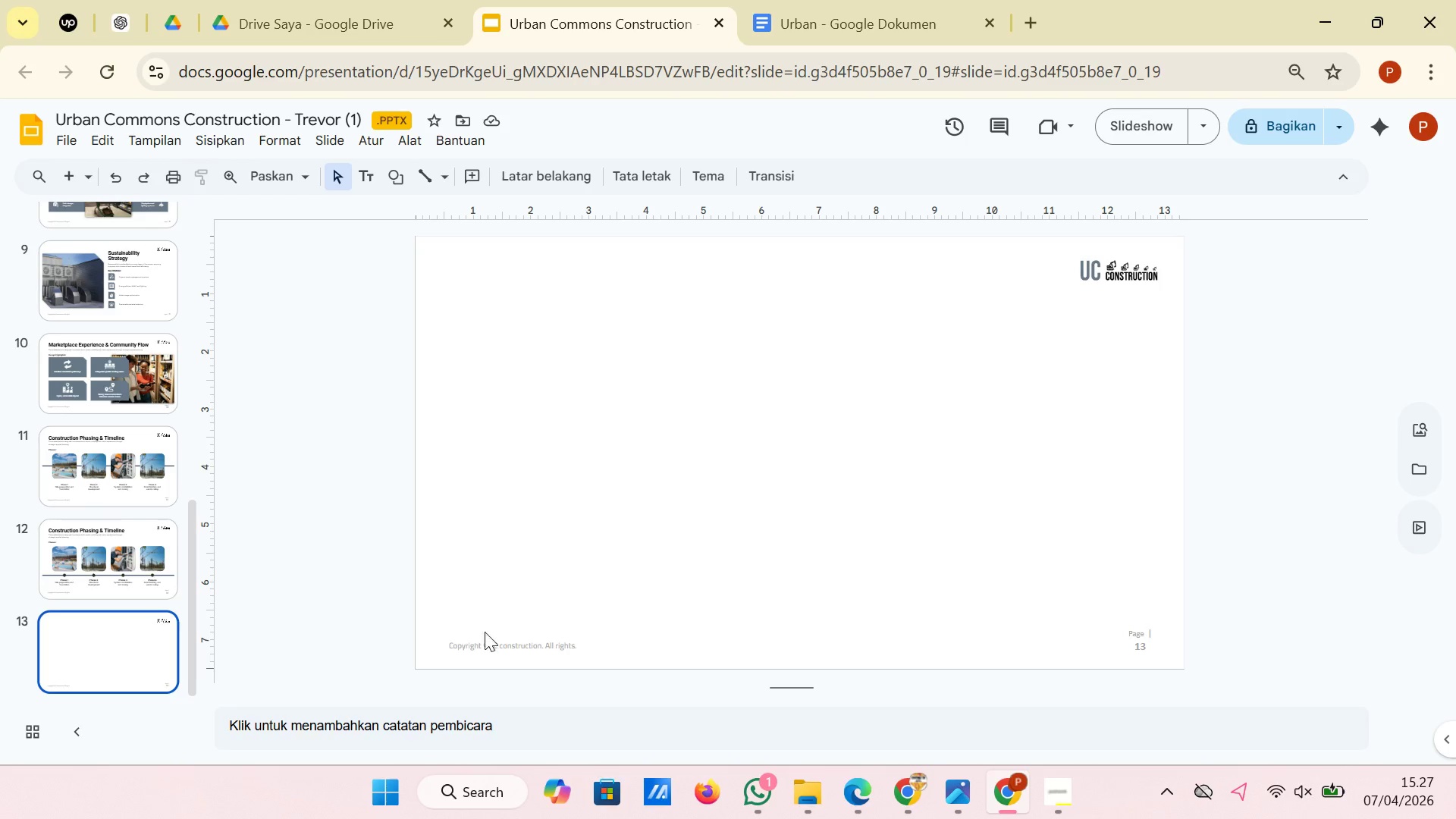 
left_click([479, 644])
 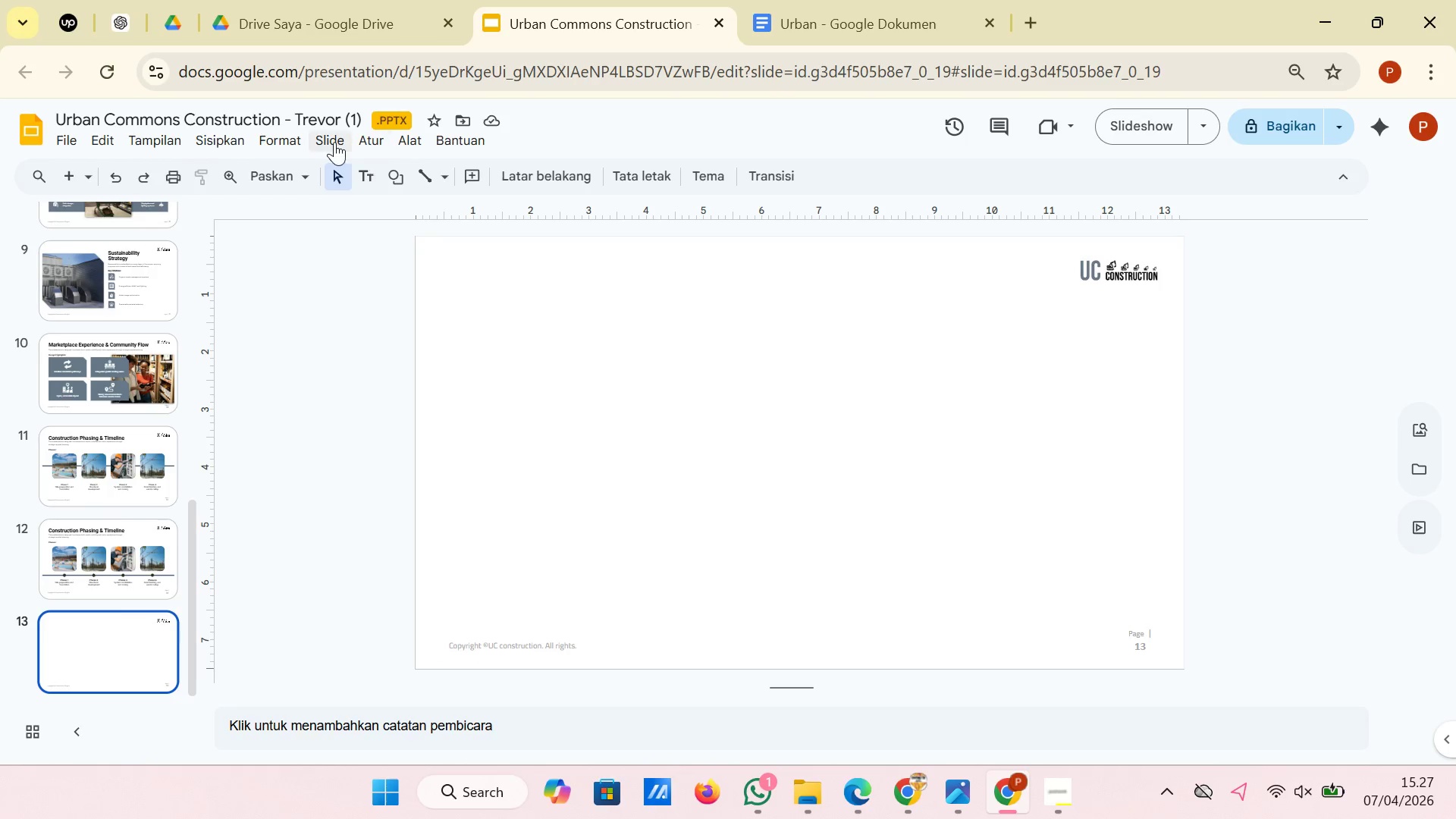 
left_click([333, 142])
 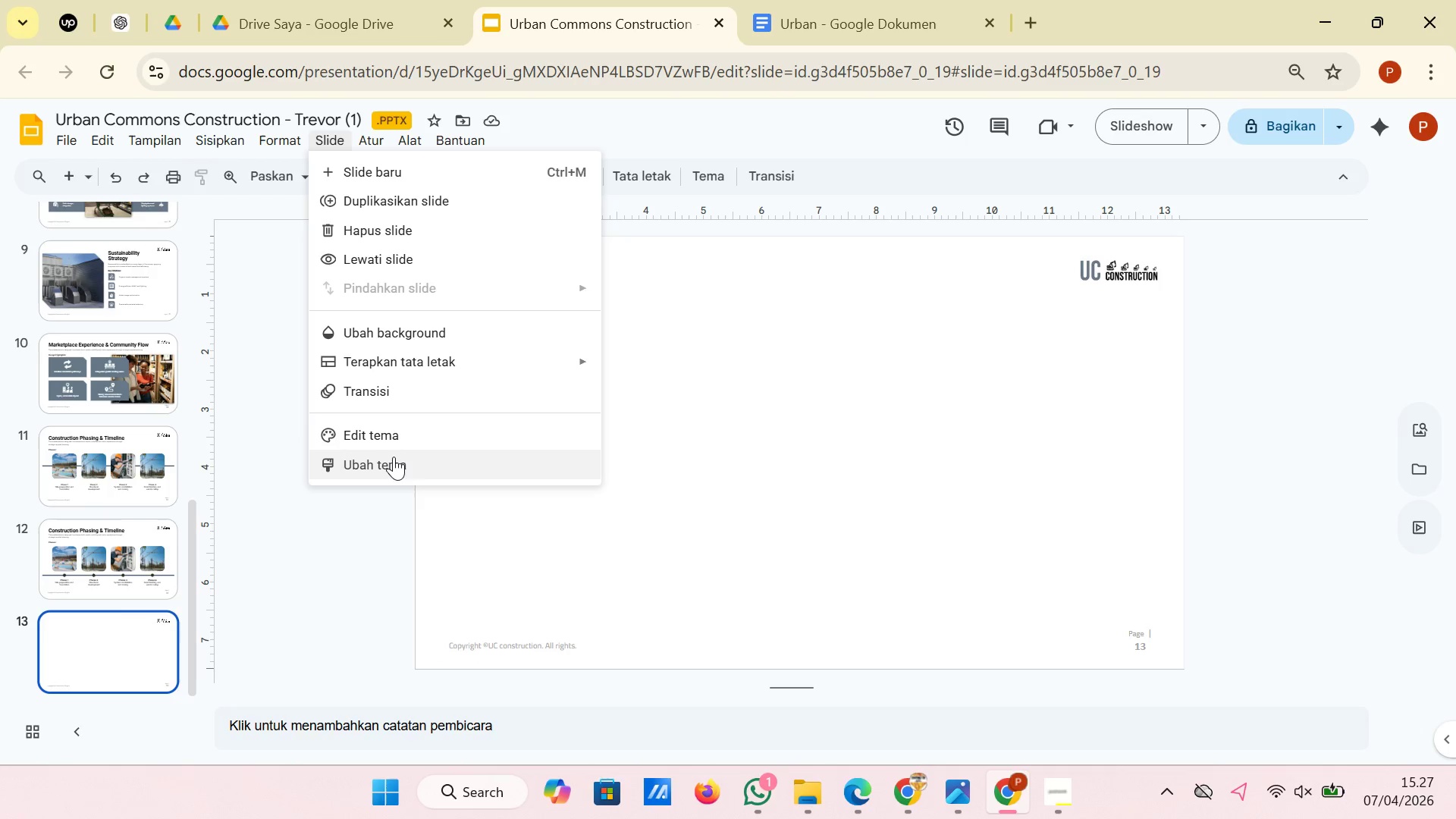 
left_click([388, 442])
 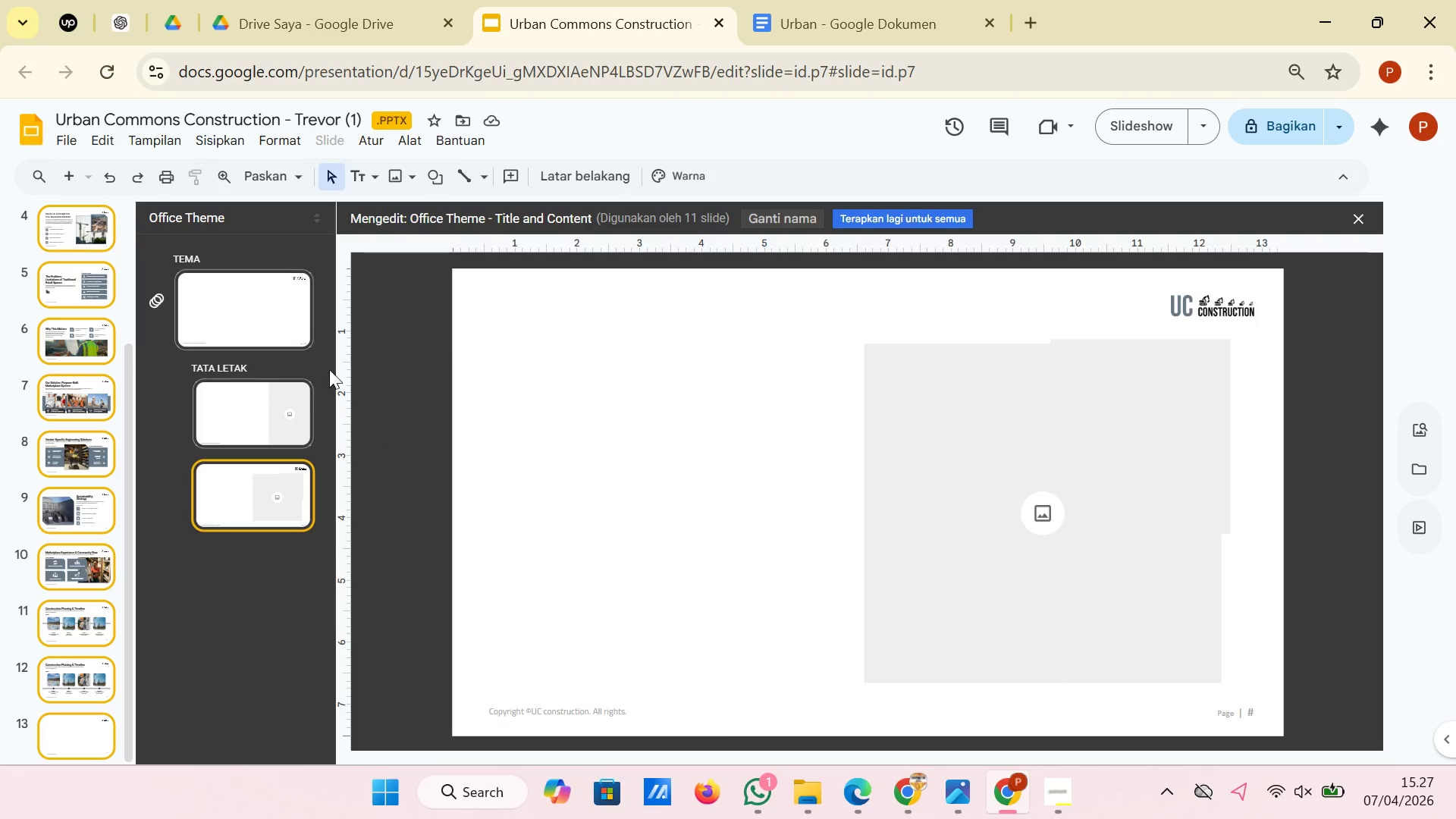 
left_click([282, 301])
 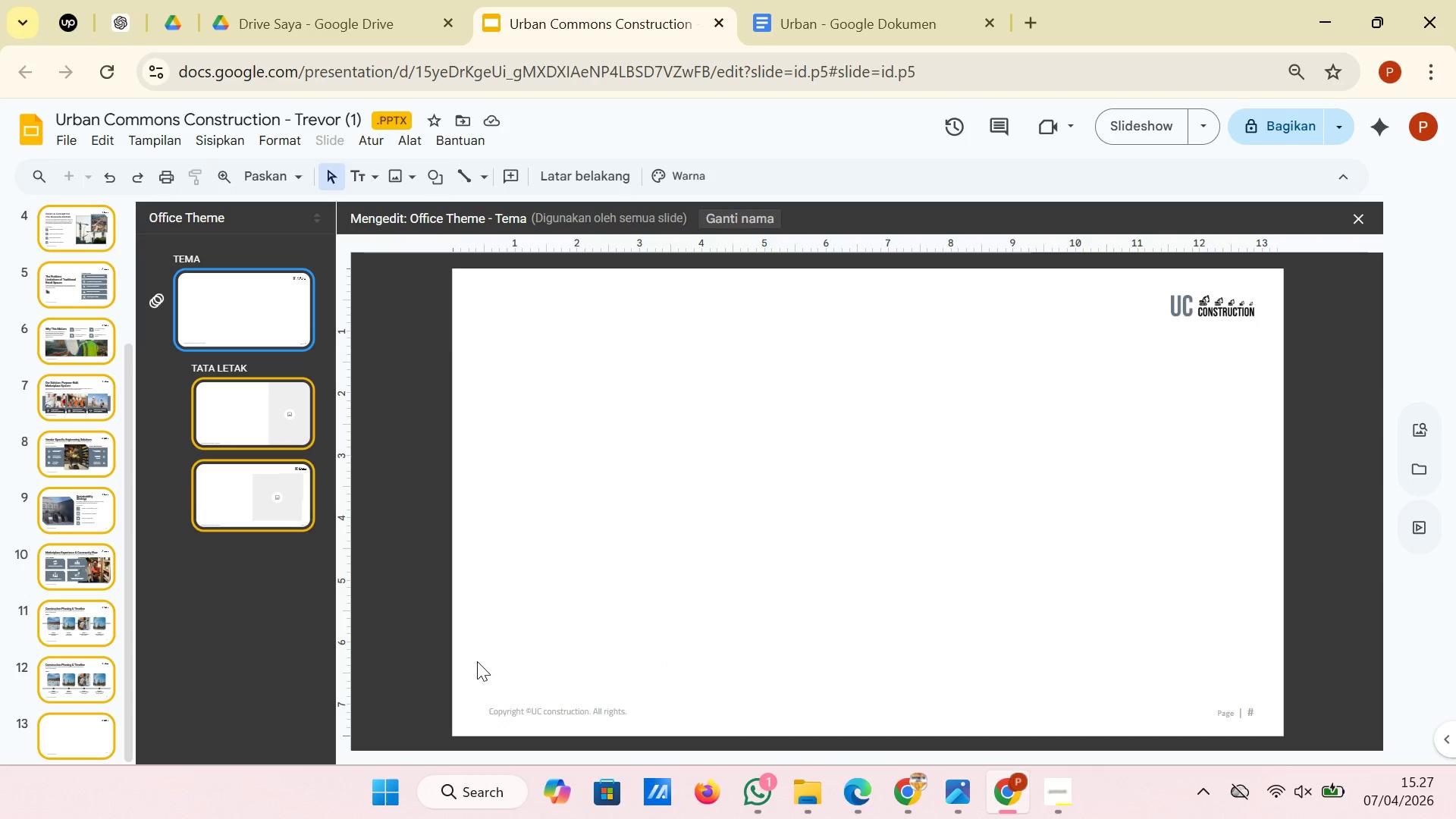 
left_click_drag(start_coordinate=[477, 661], to_coordinate=[1293, 743])
 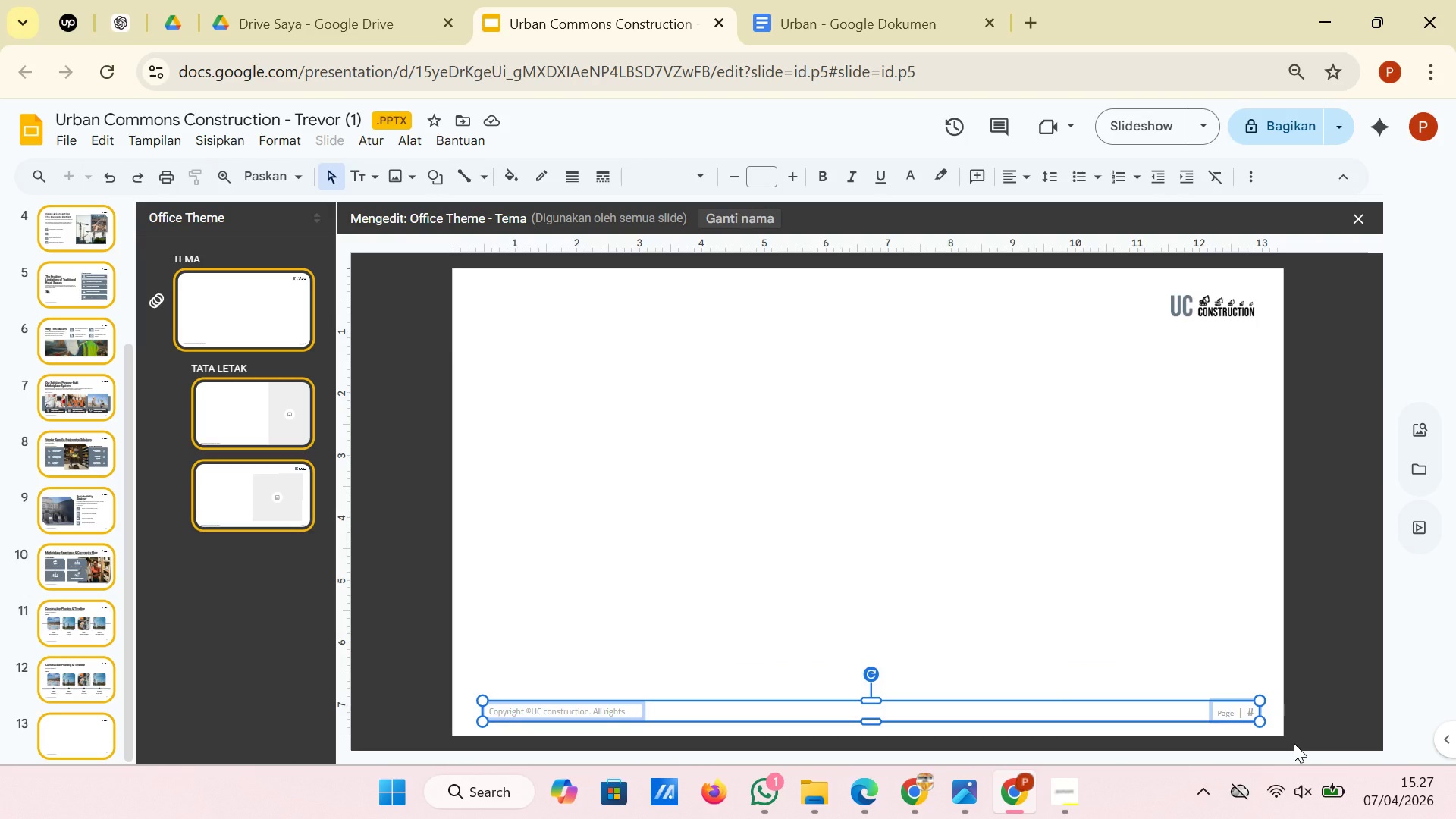 
key(Control+C)
 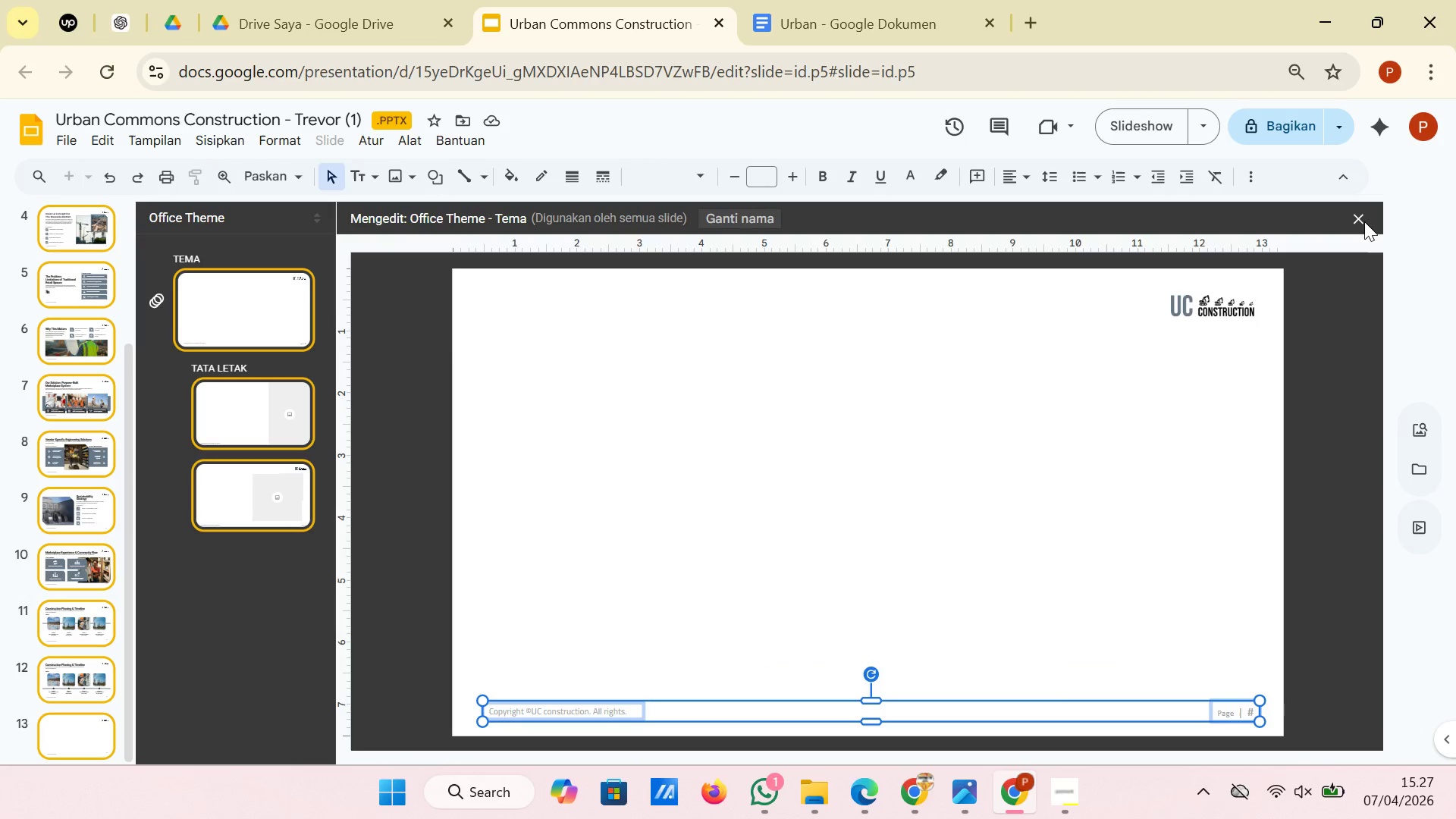 
left_click([1361, 221])
 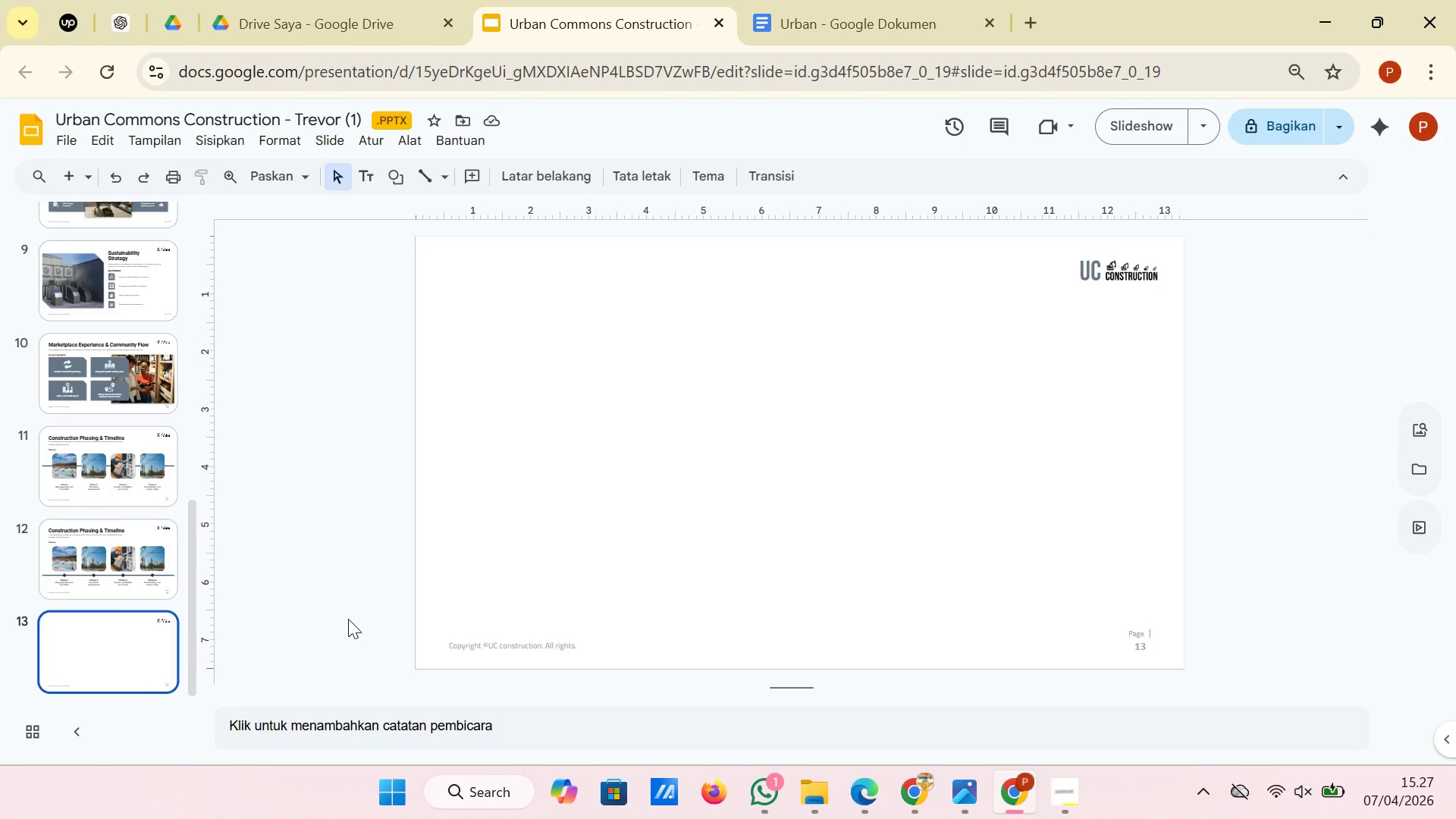 
key(Control+V)
 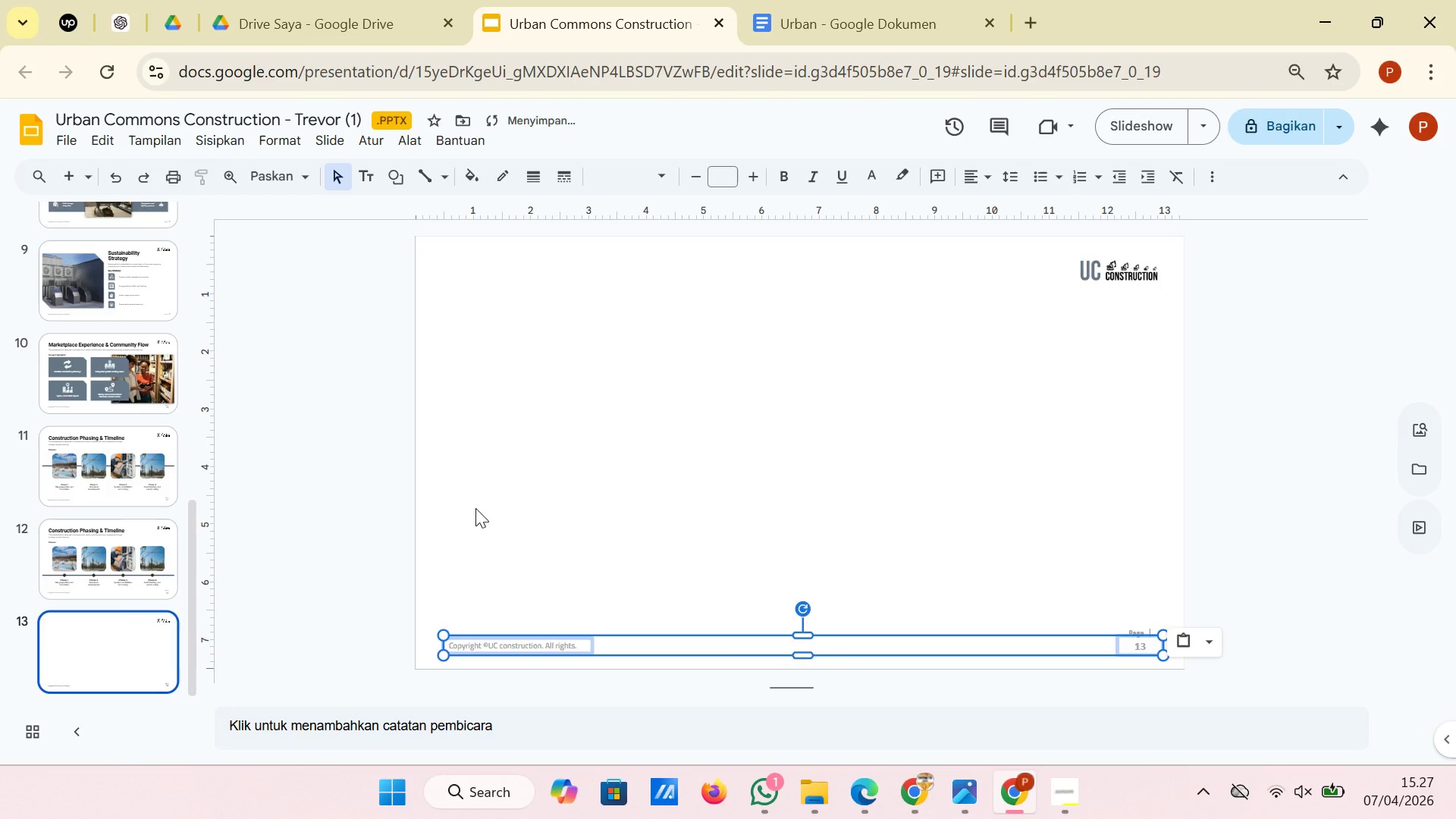 
left_click([475, 508])
 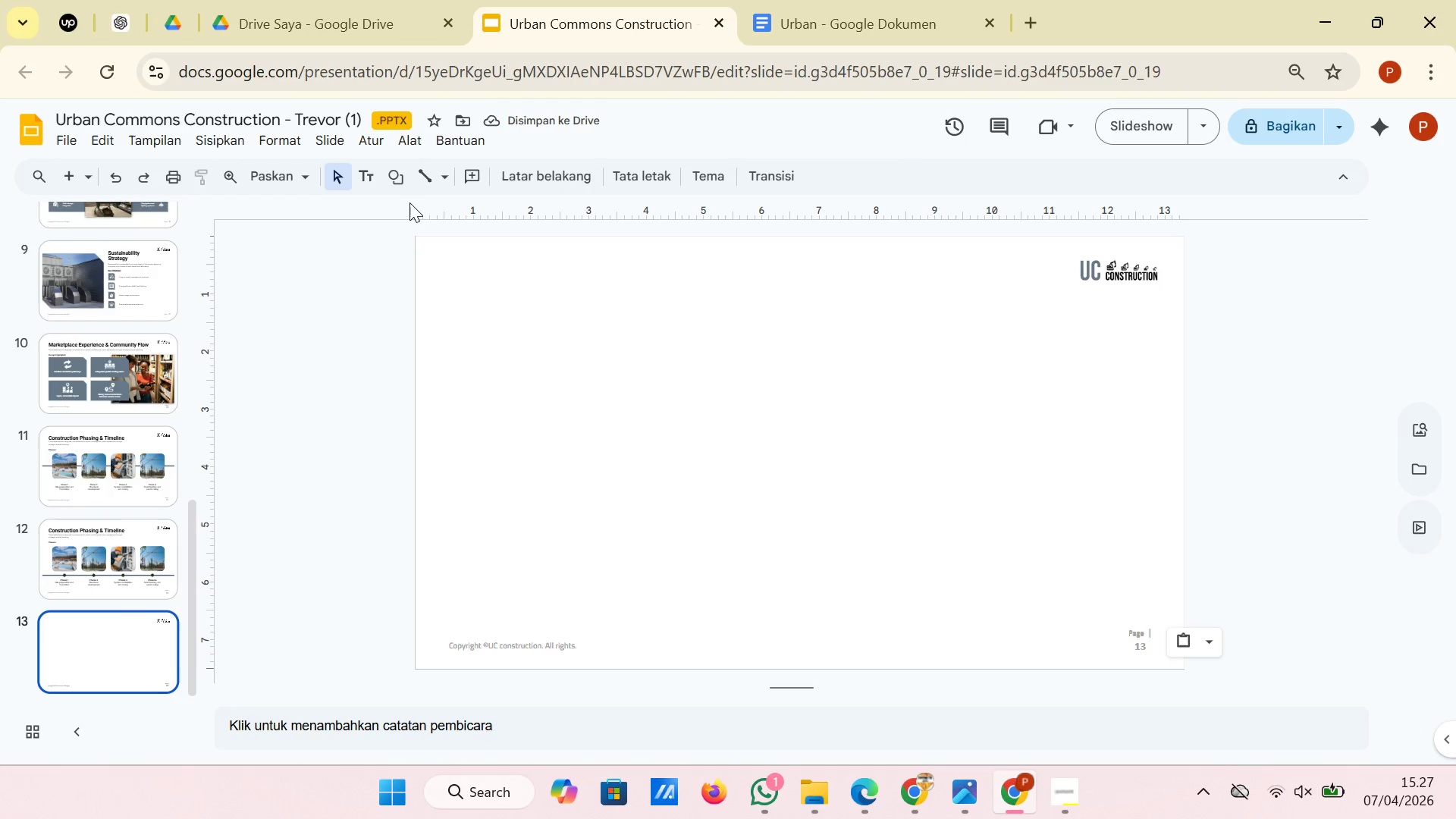 
left_click([397, 177])
 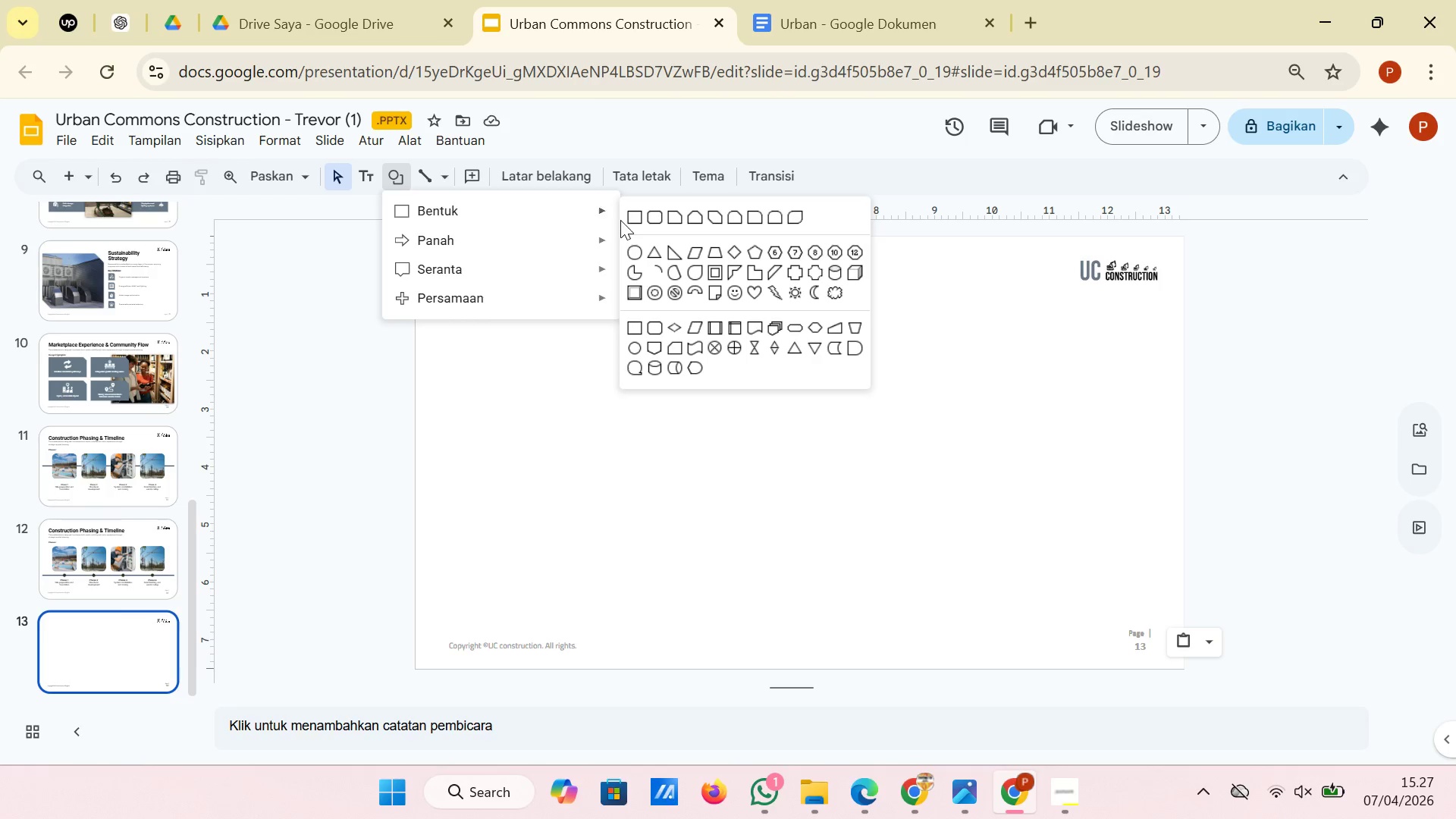 
left_click([632, 220])
 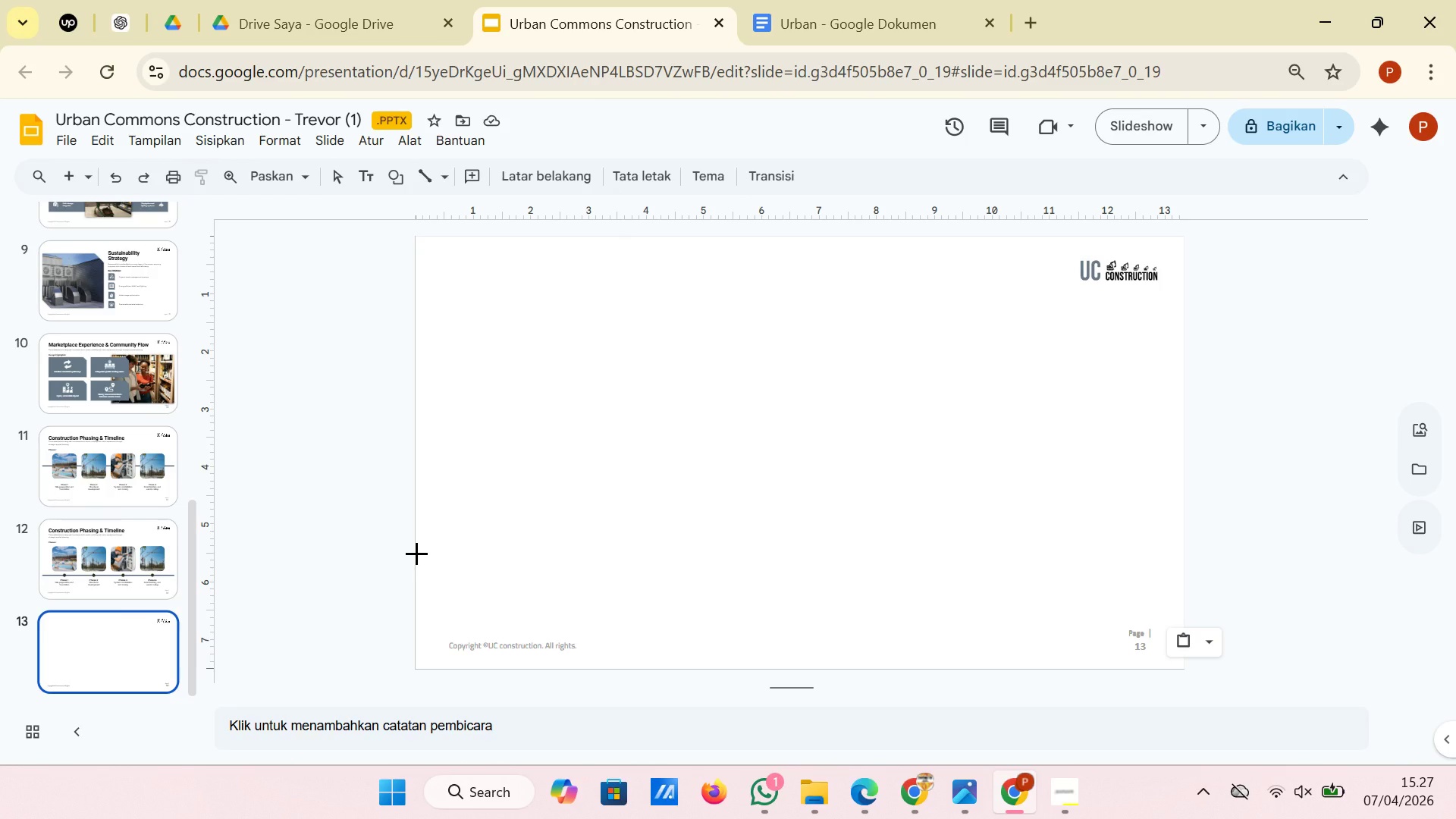 
left_click_drag(start_coordinate=[415, 553], to_coordinate=[1187, 669])
 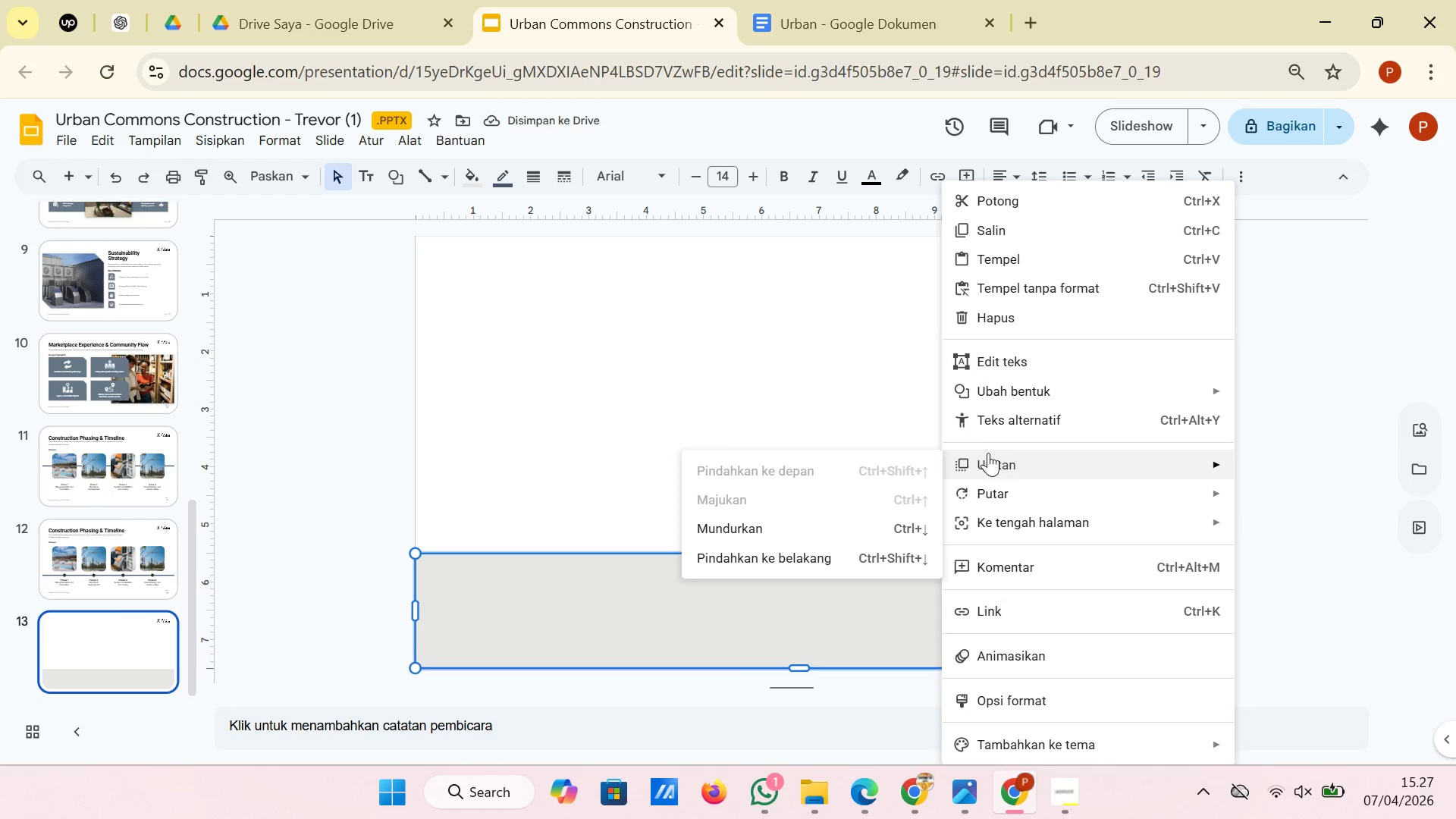 
left_click([899, 554])
 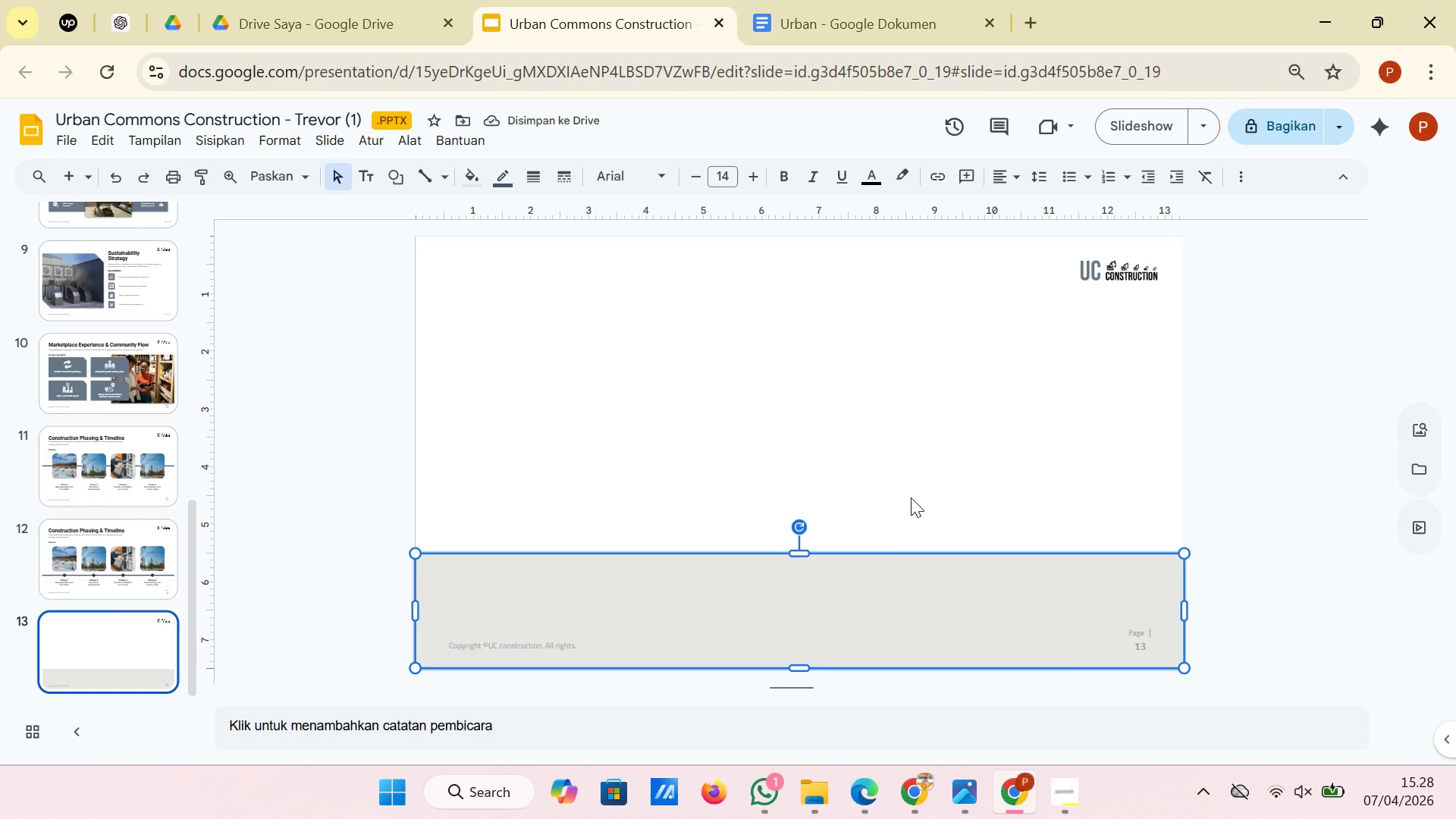 
wait(6.28)
 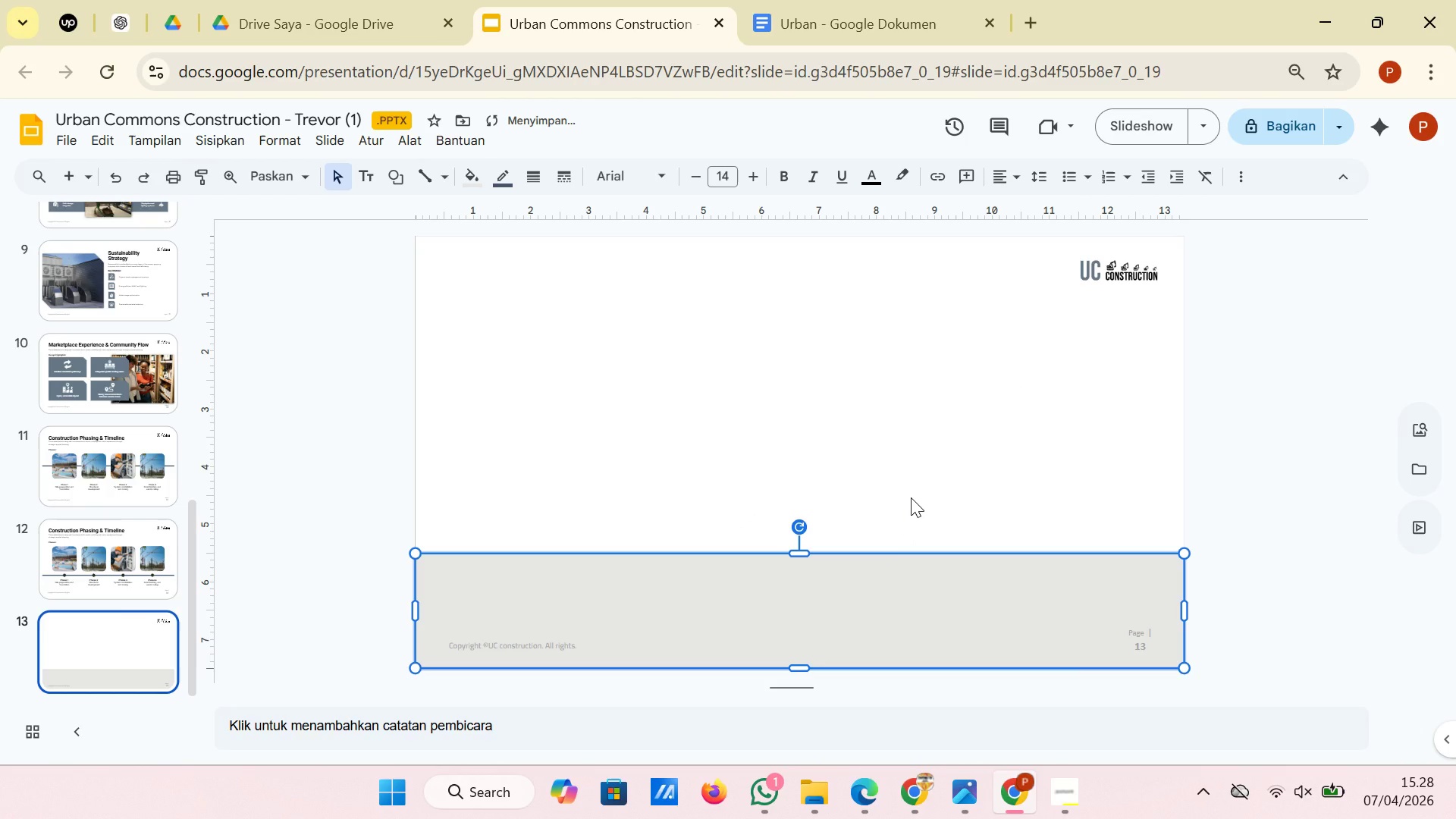 
left_click([911, 497])
 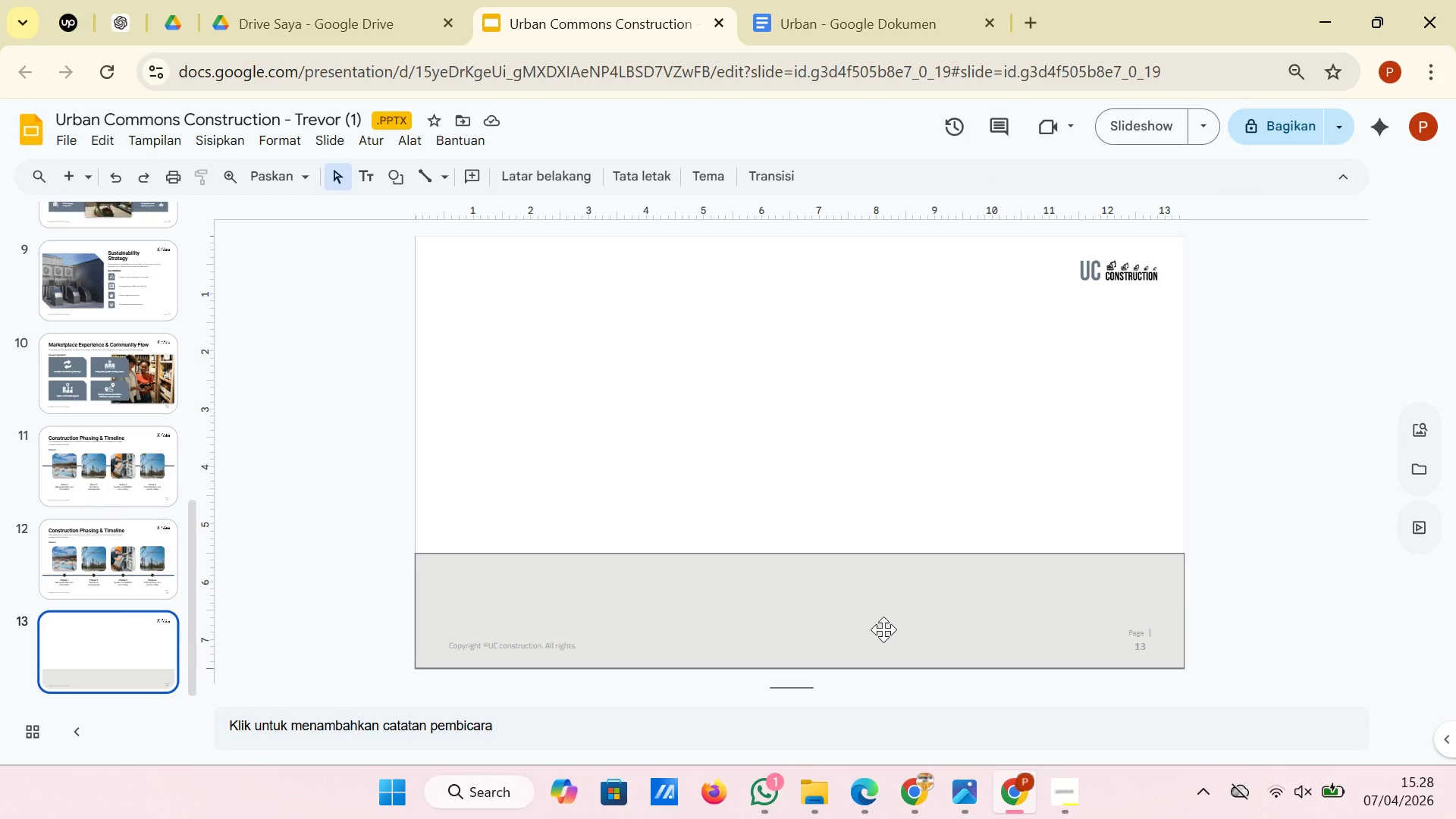 
left_click([883, 629])
 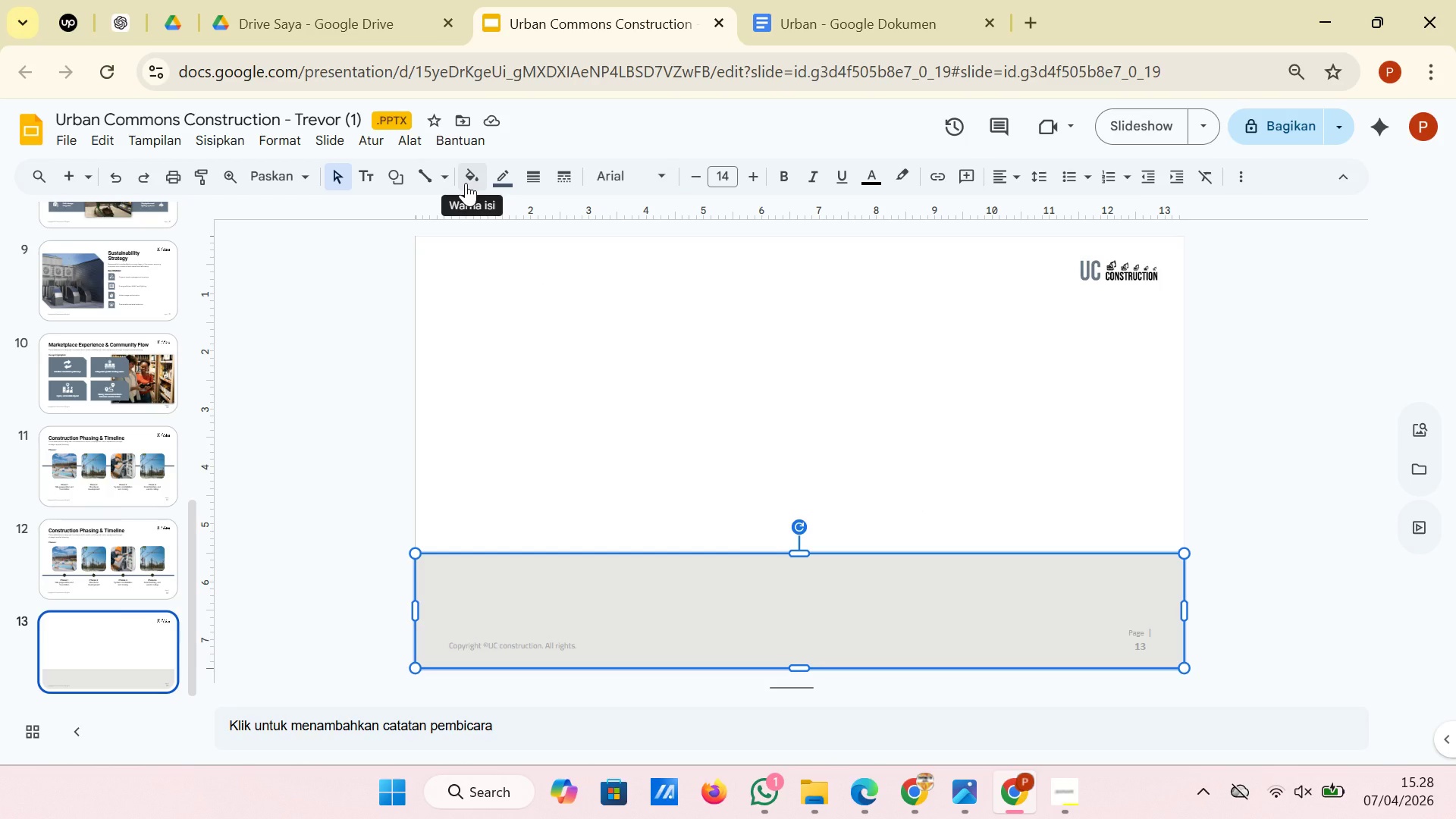 
left_click([503, 183])
 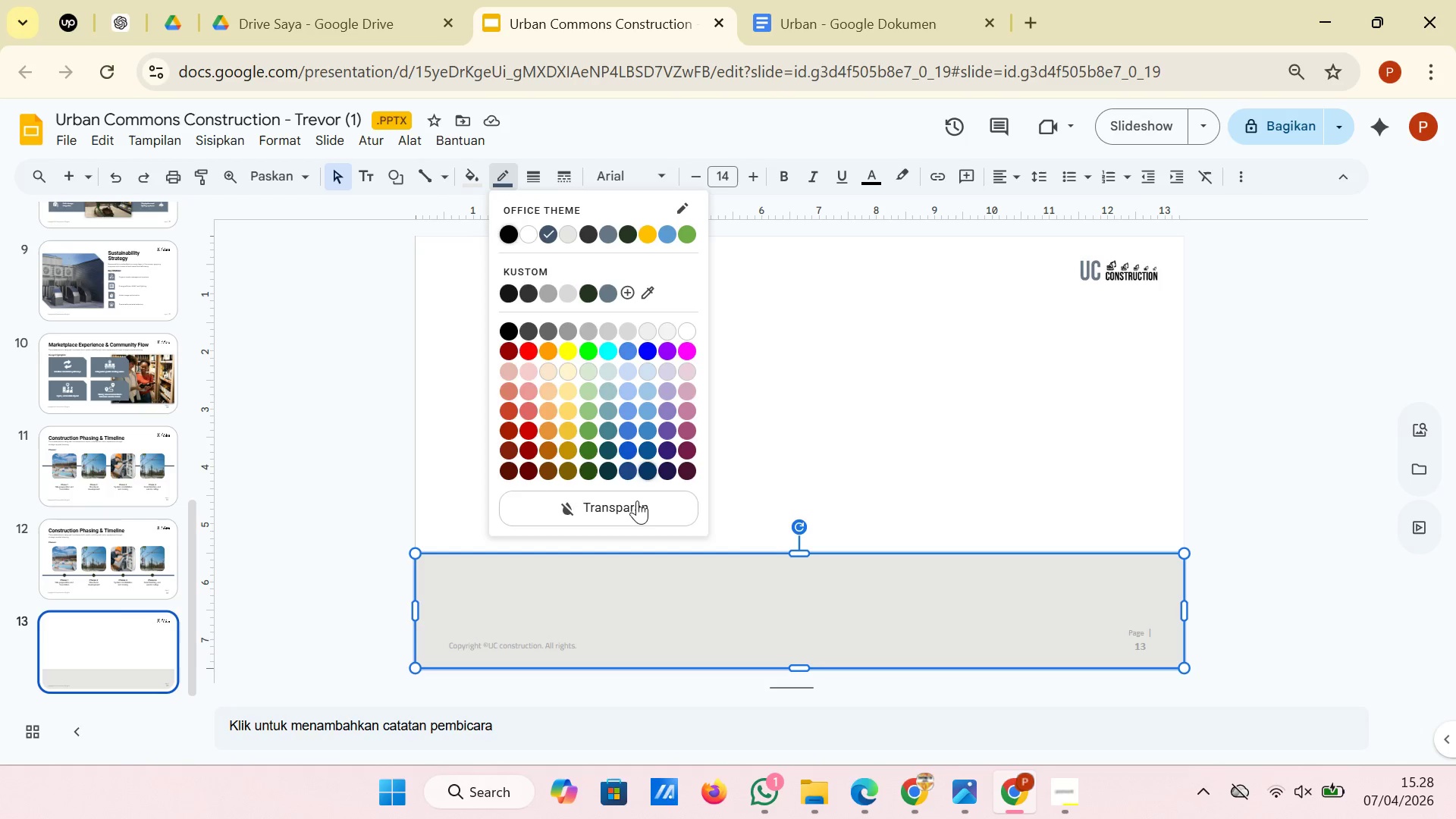 
left_click([635, 500])
 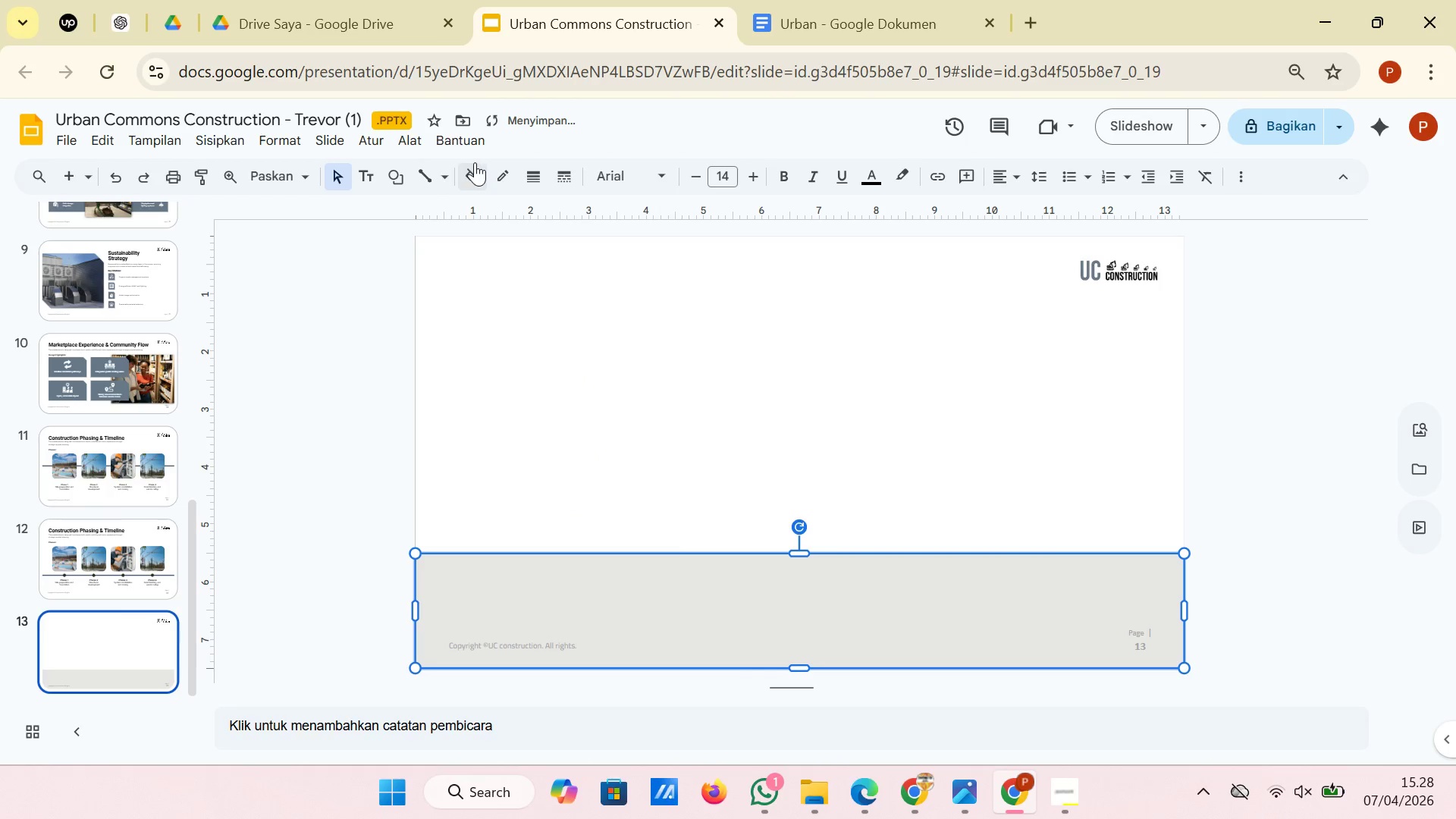 
left_click([475, 162])
 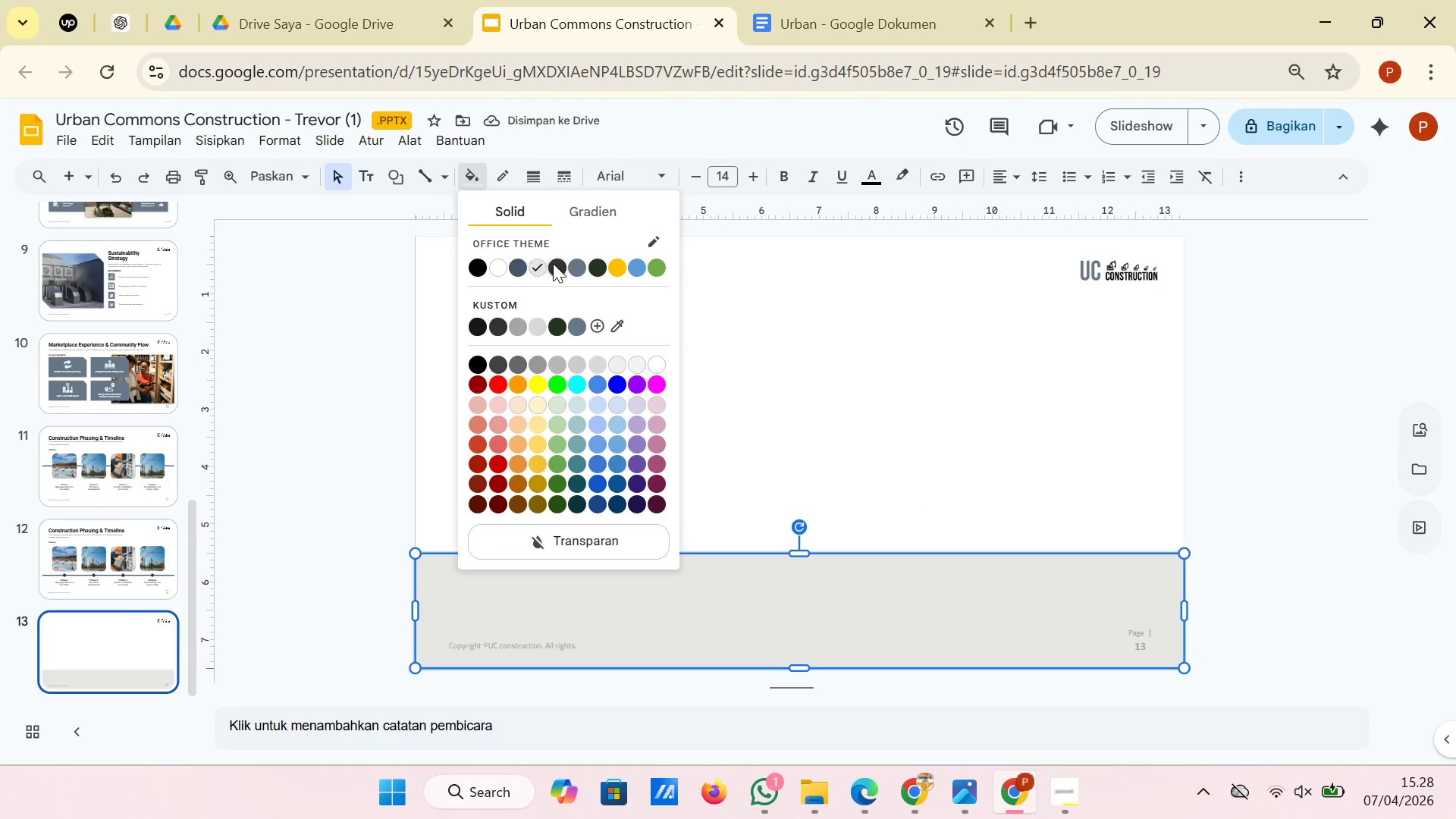 
left_click([577, 263])
 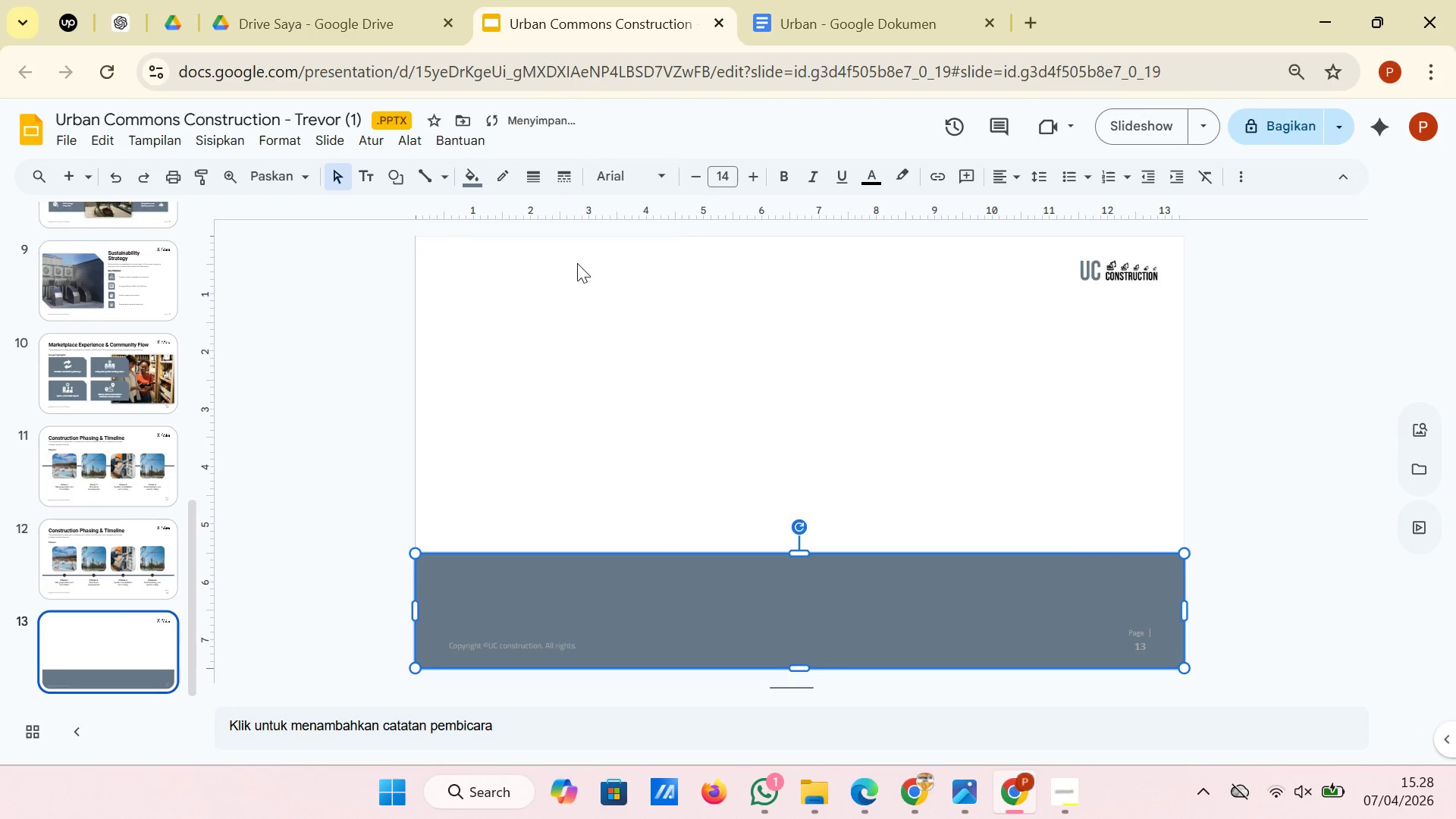 
left_click([570, 309])
 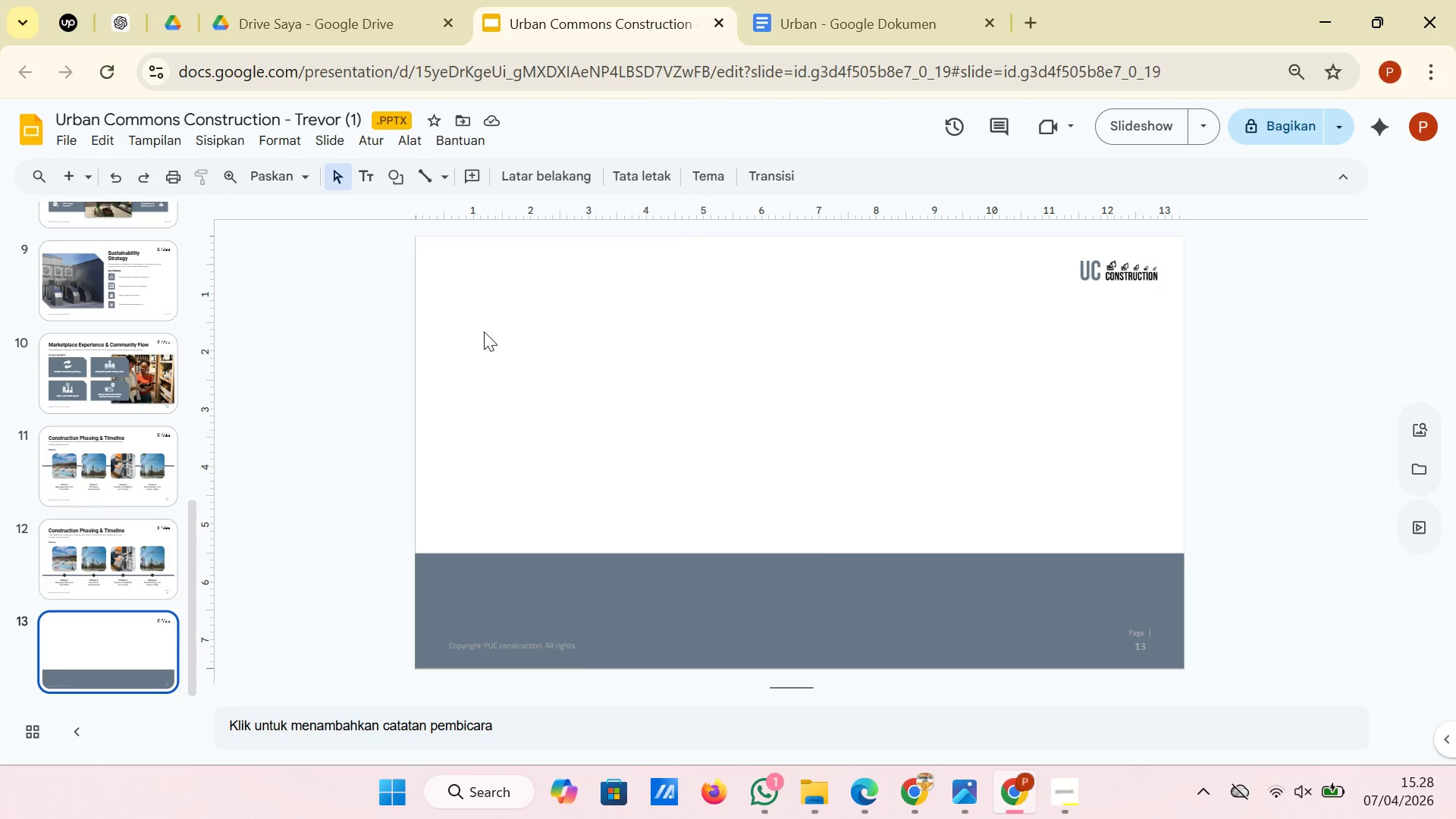 
wait(5.84)
 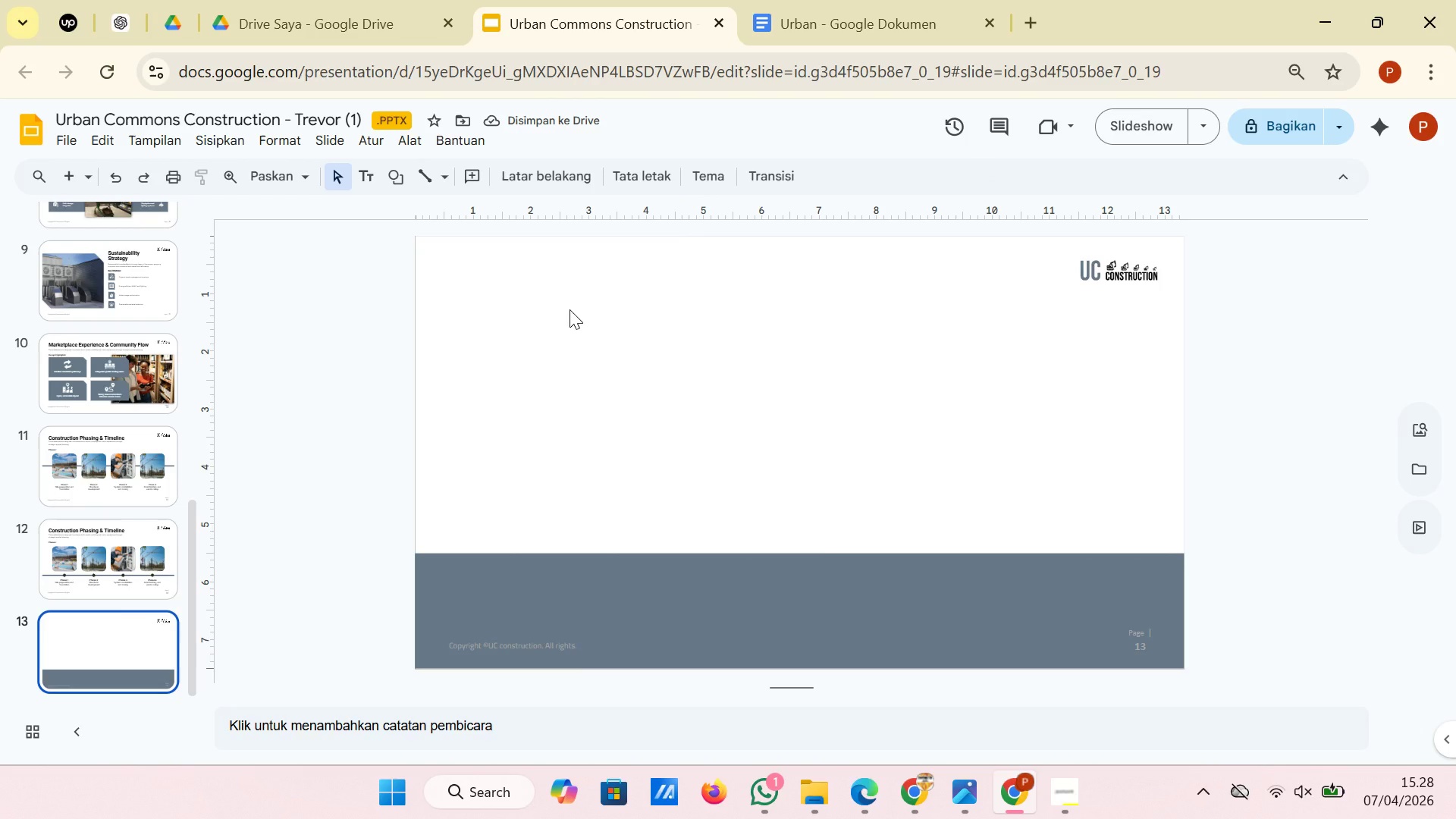 
scroll: coordinate [139, 403], scroll_direction: up, amount: 3.0
 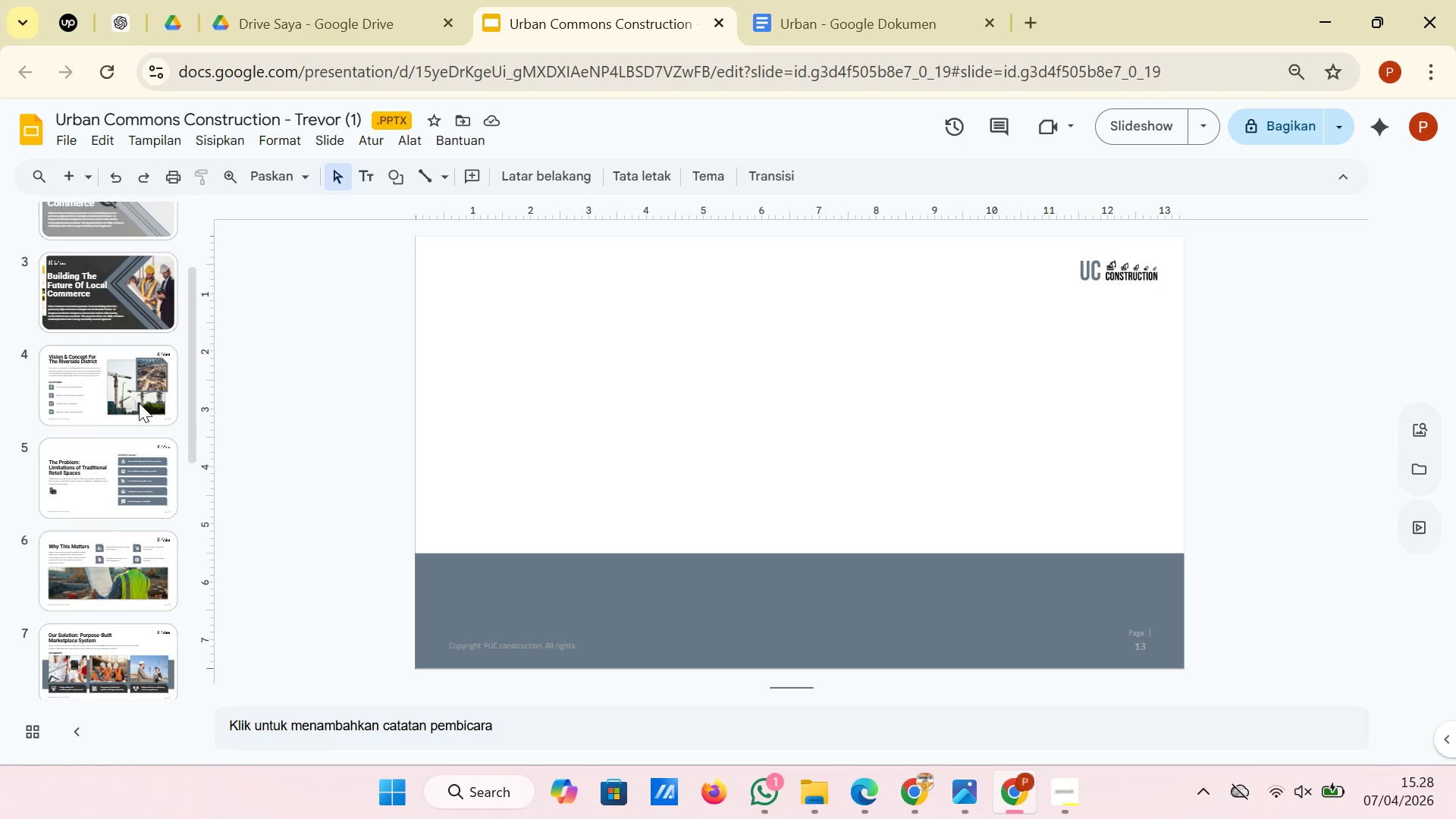 
left_click([115, 297])
 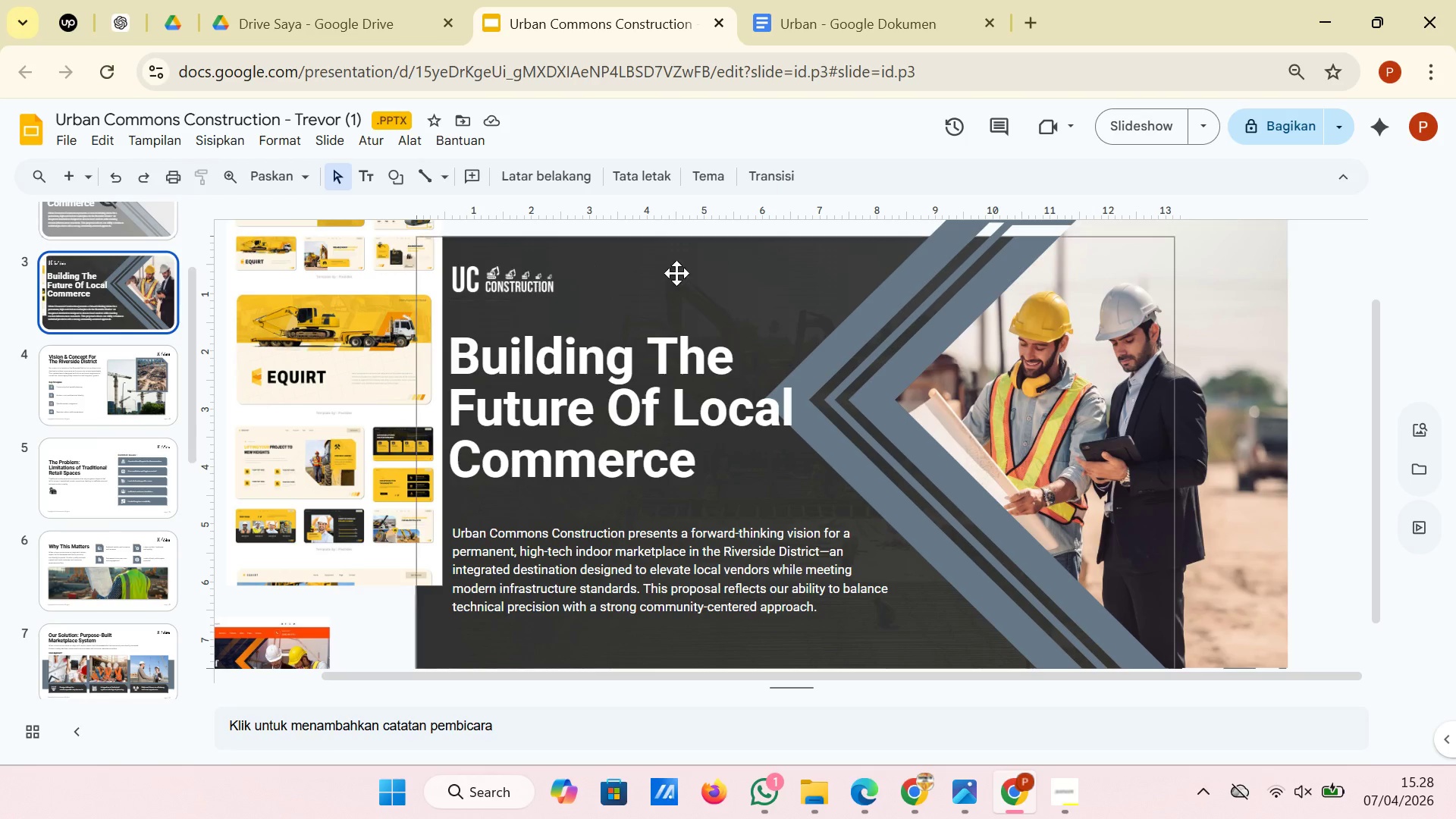 
left_click([699, 271])
 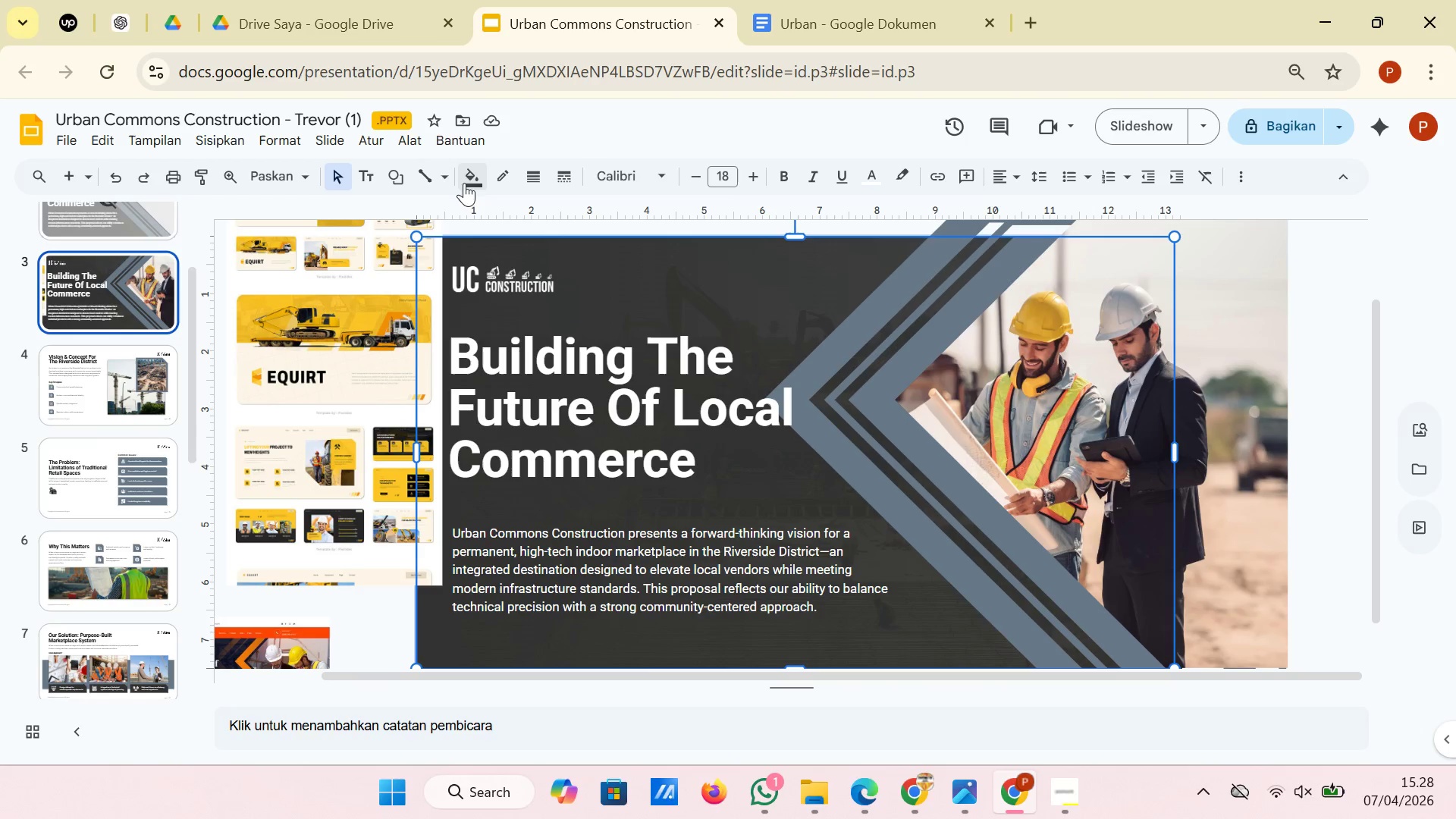 
left_click([464, 178])
 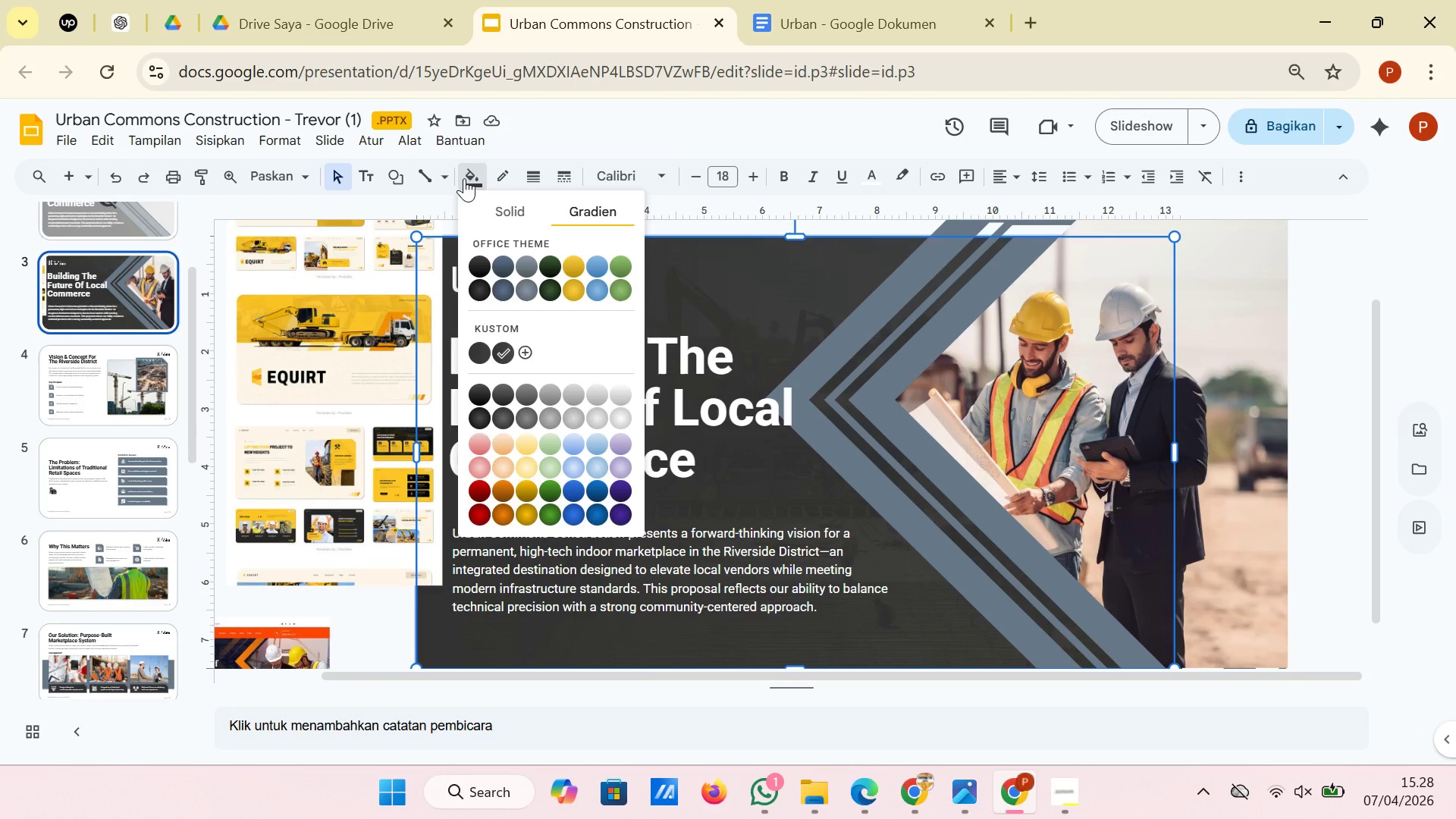 
left_click([464, 178])
 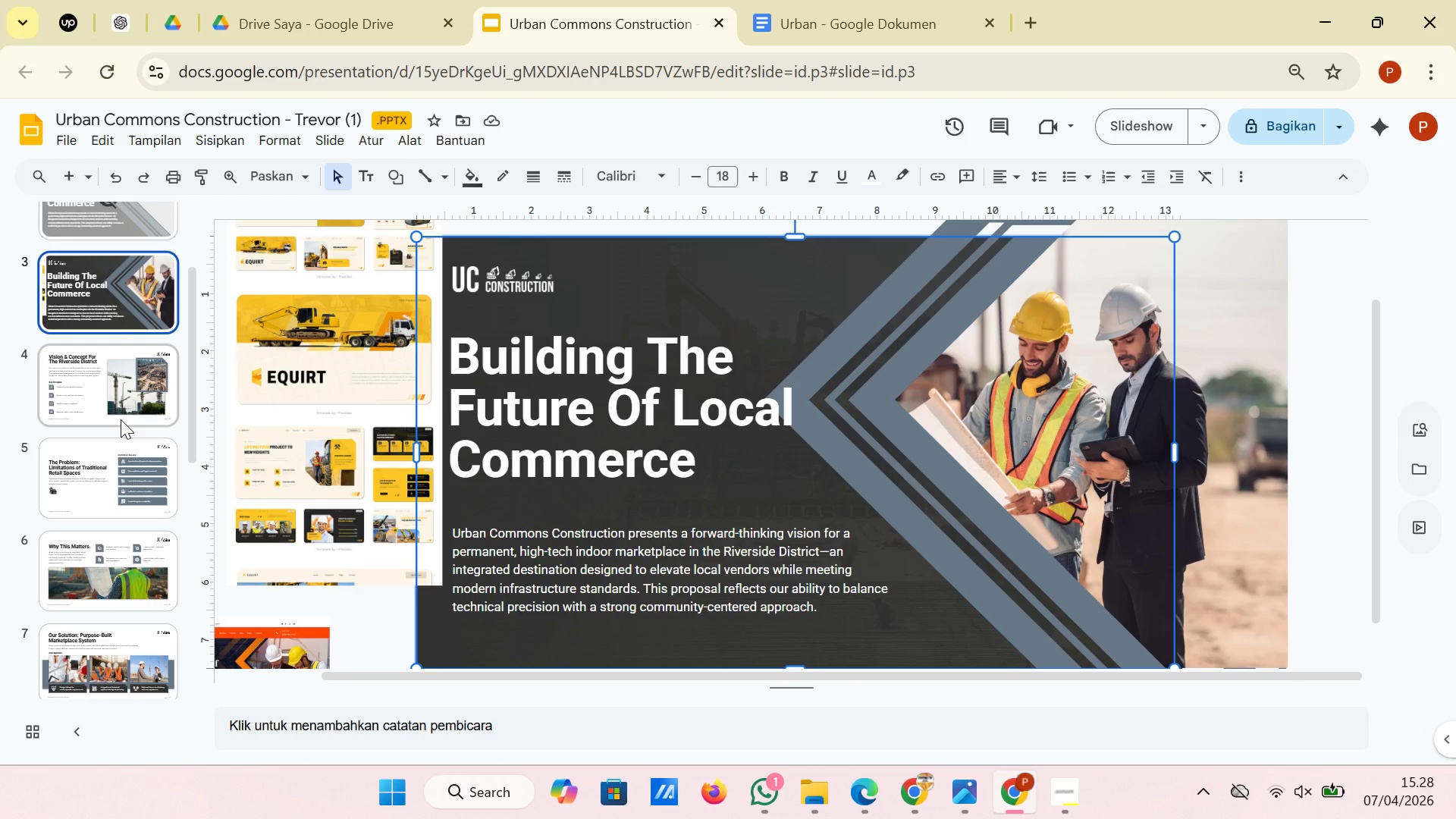 
left_click([97, 260])
 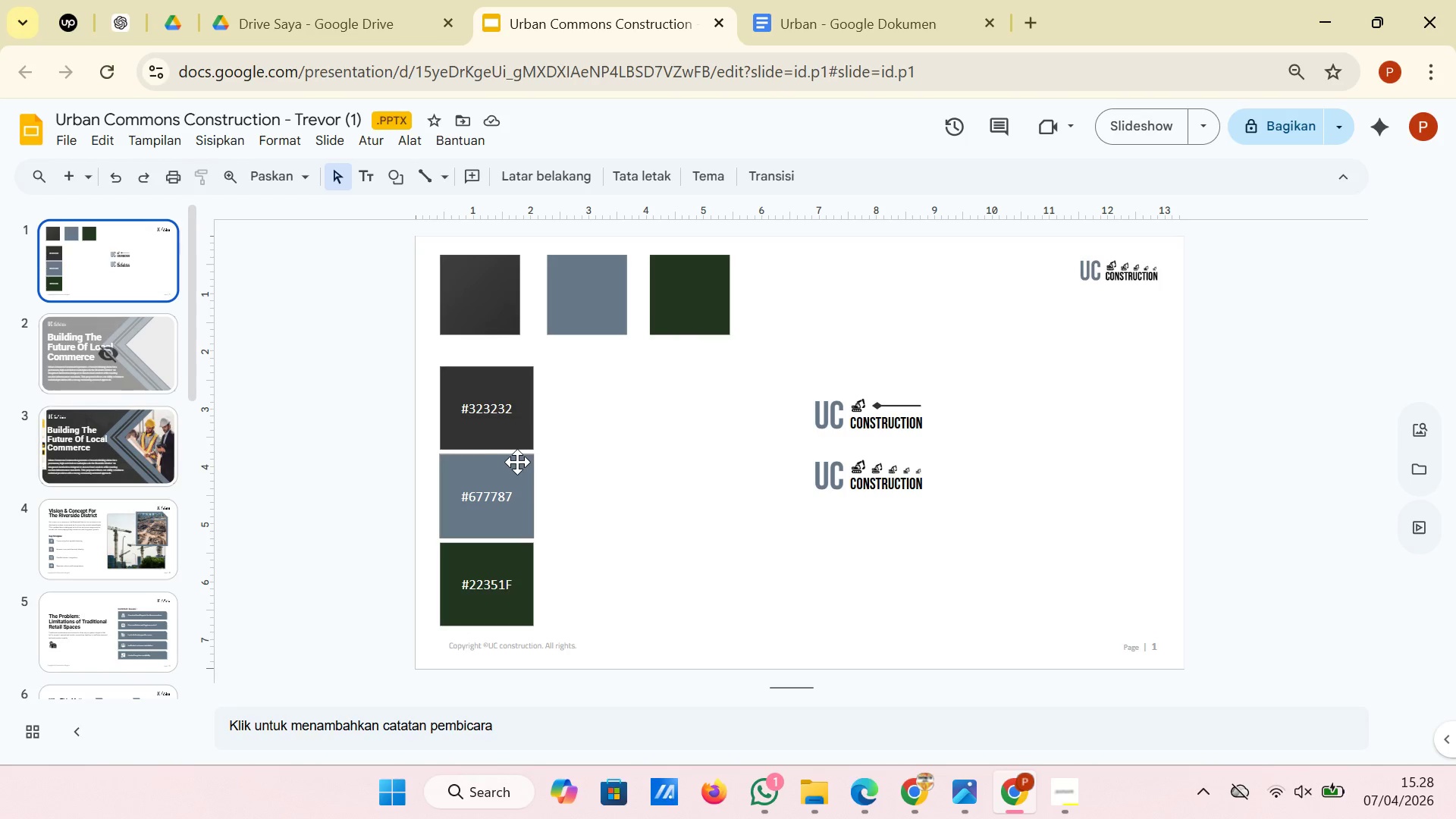 
scroll: coordinate [121, 419], scroll_direction: up, amount: 3.0
 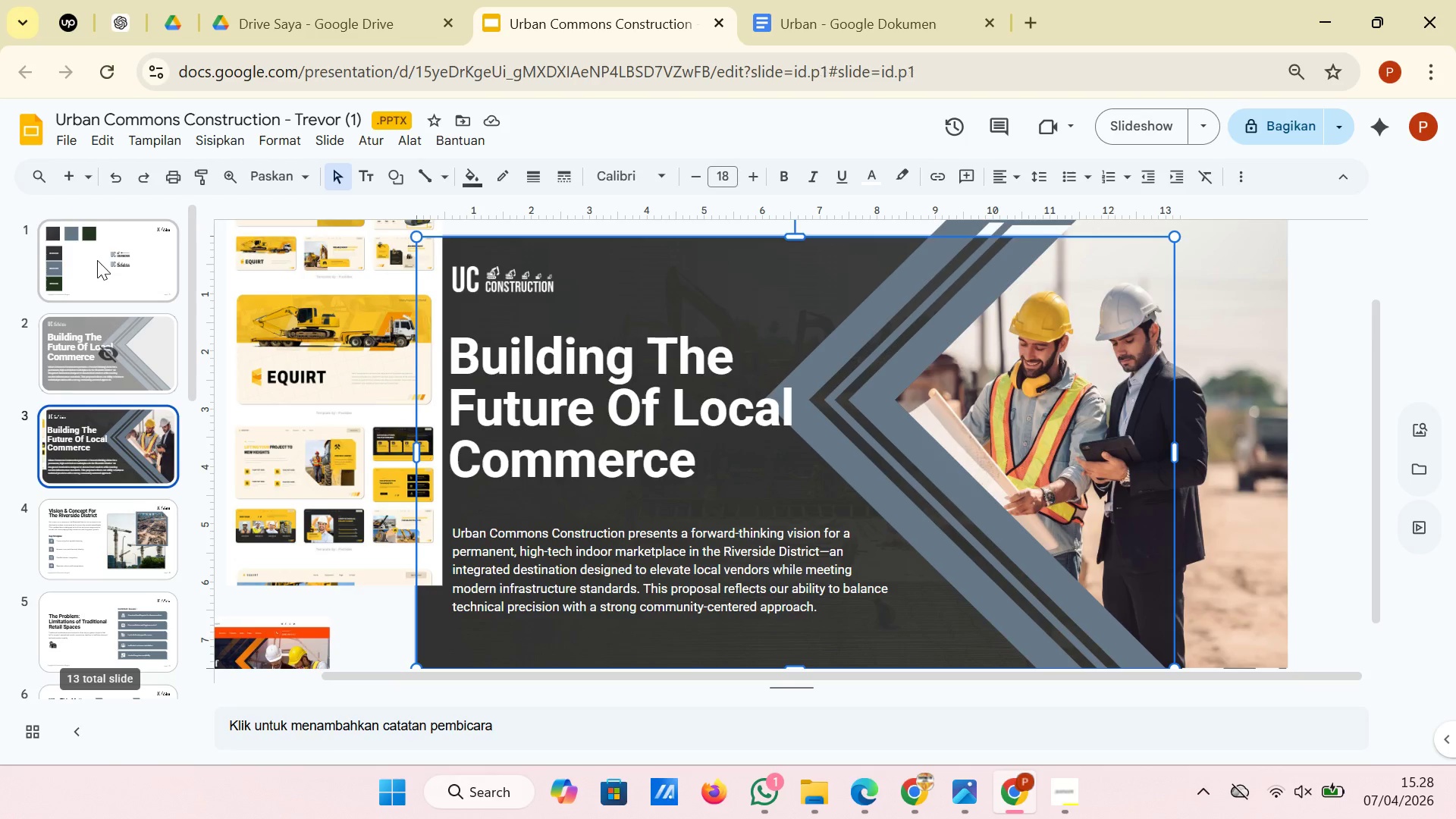 
scroll: coordinate [112, 549], scroll_direction: down, amount: 11.0
 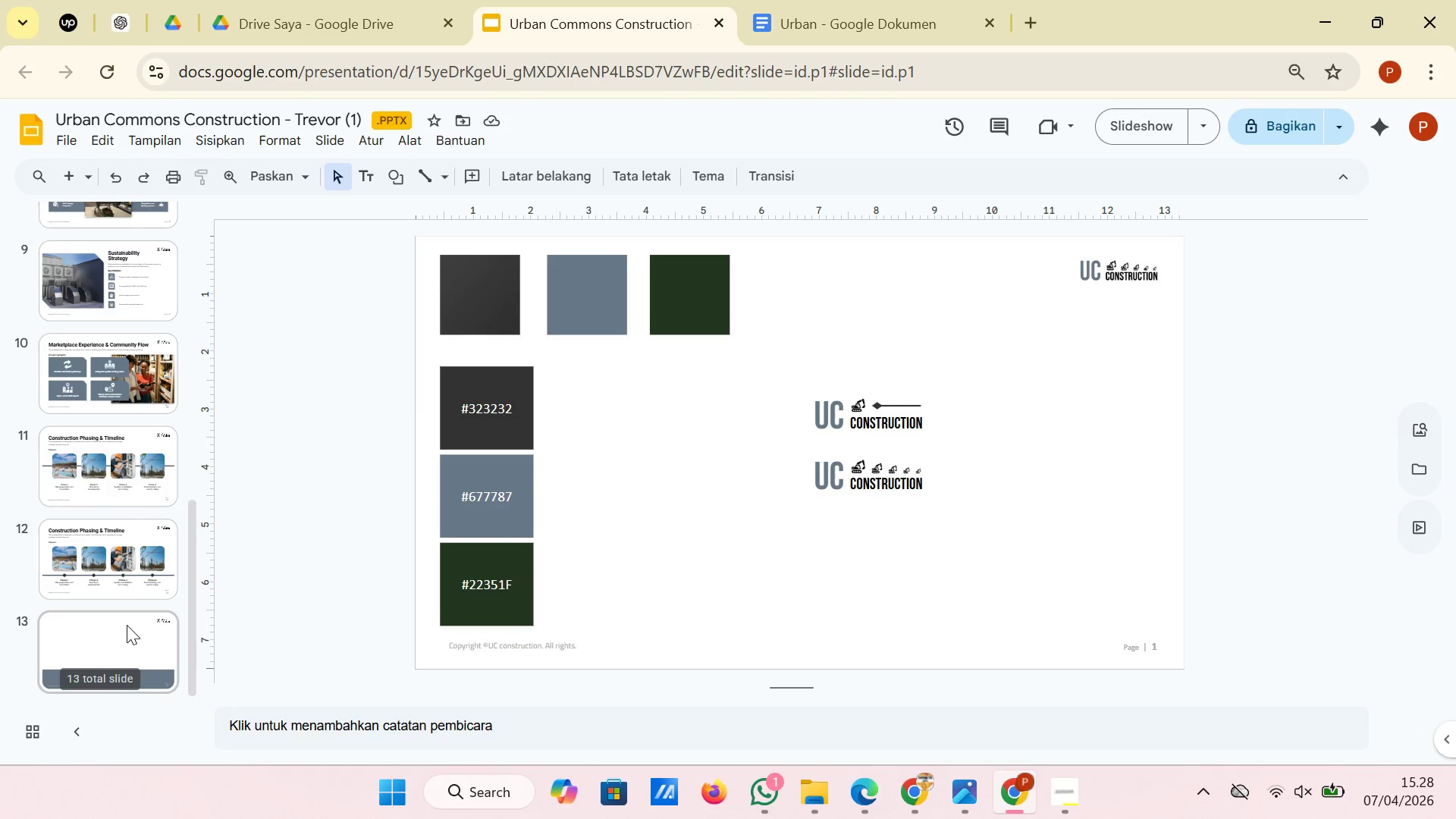 
left_click([127, 625])
 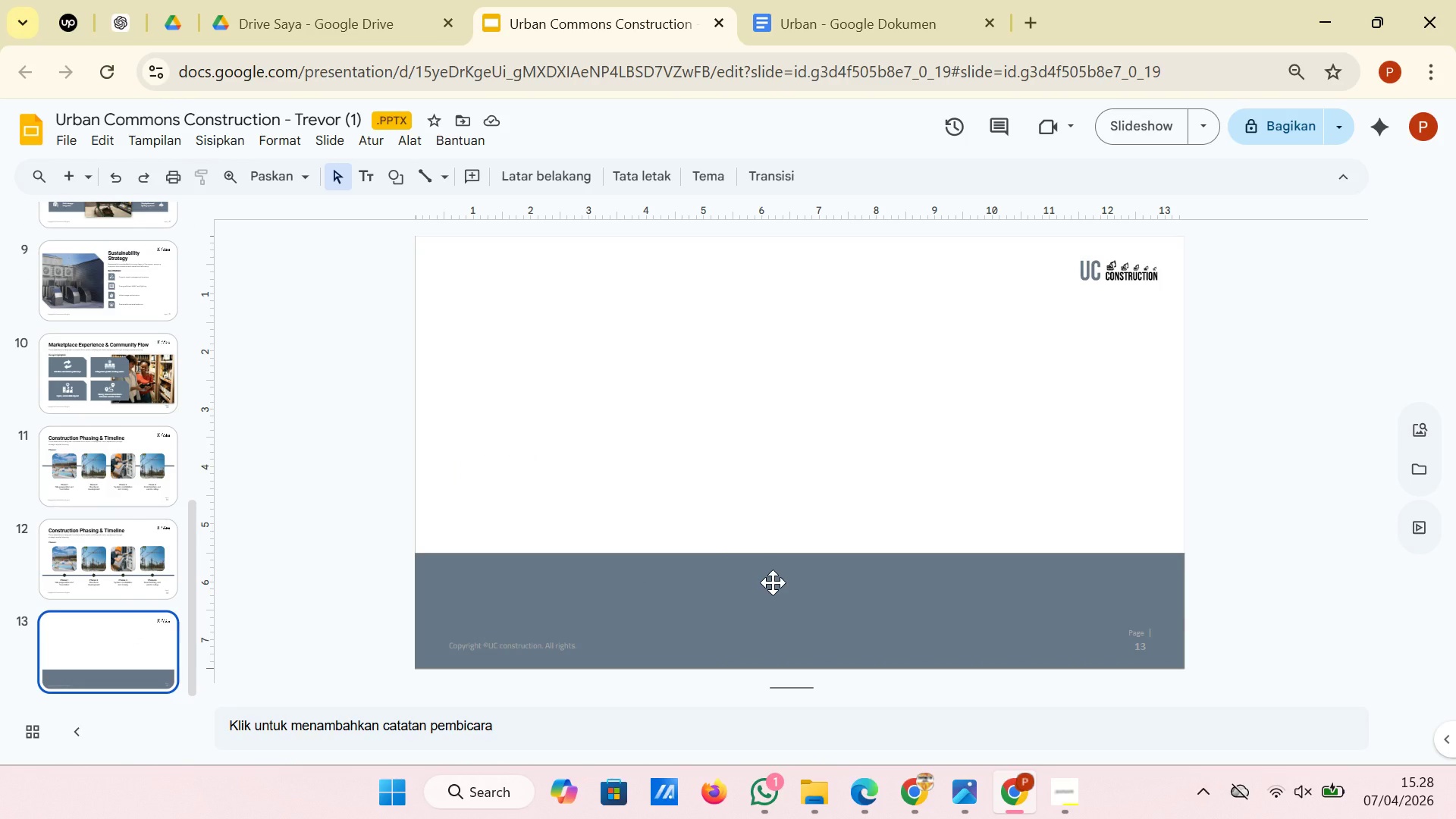 
left_click([773, 582])
 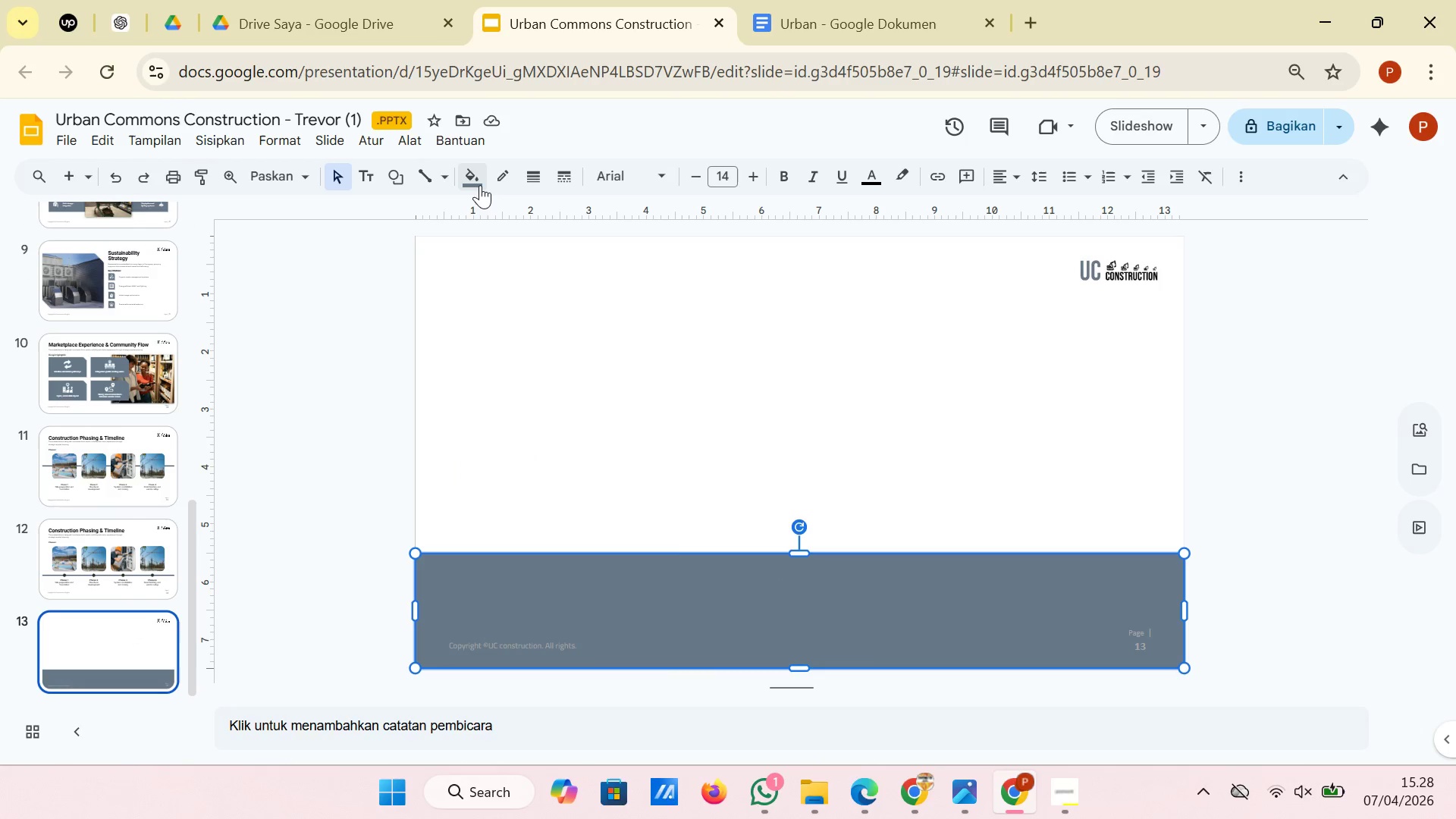 
left_click([478, 185])
 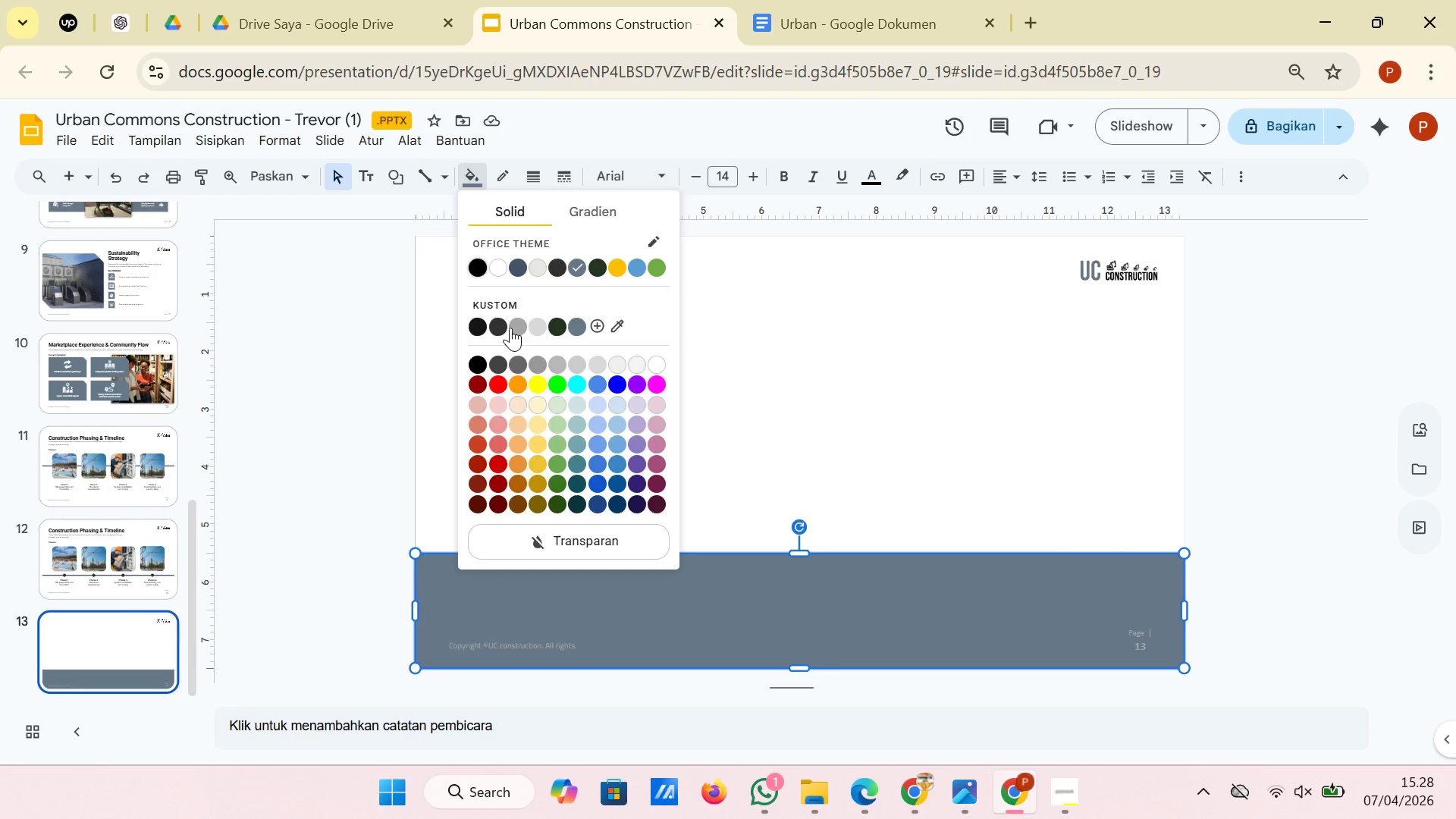 
wait(5.83)
 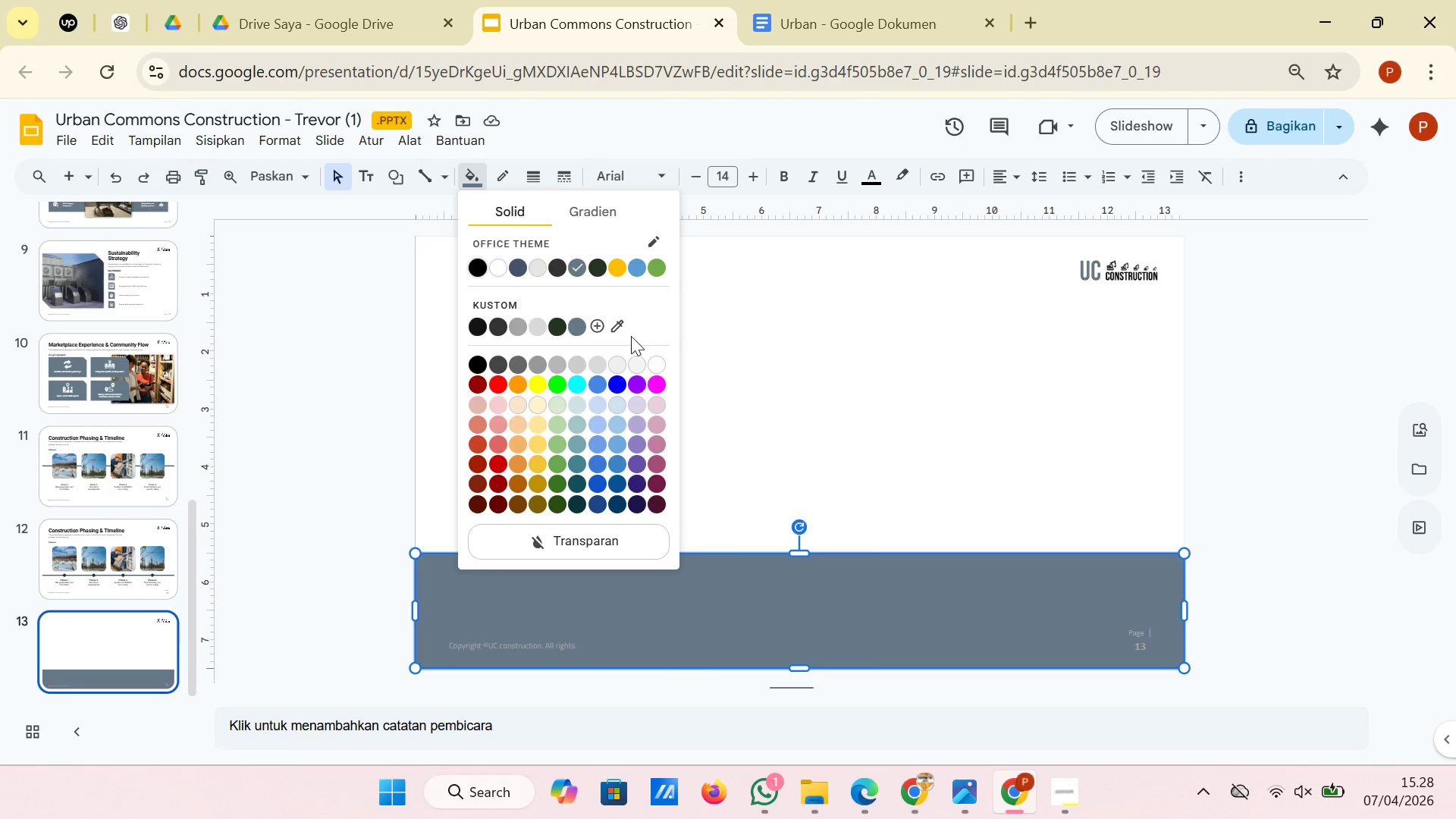 
left_click([500, 328])
 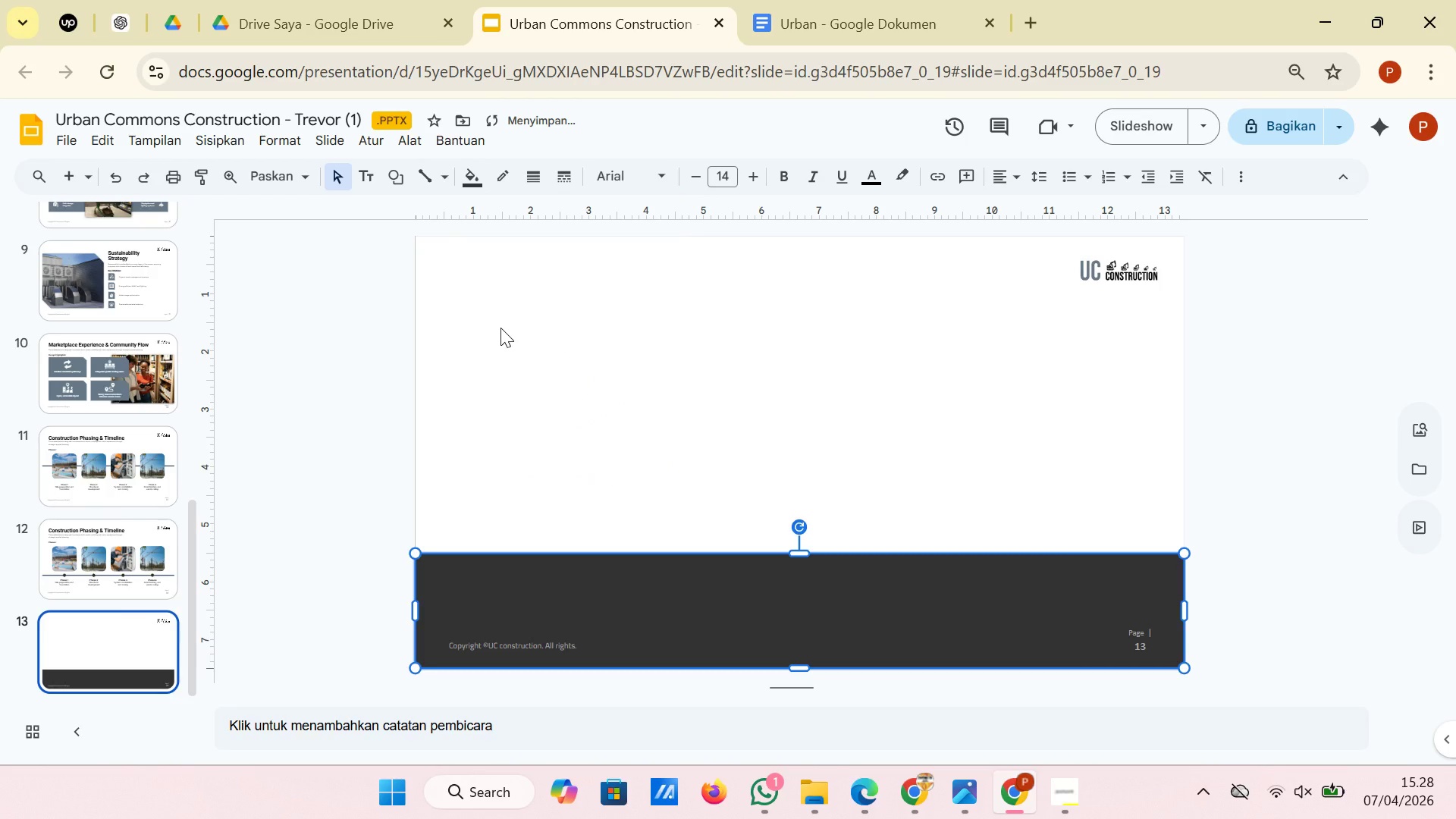 
left_click([500, 328])
 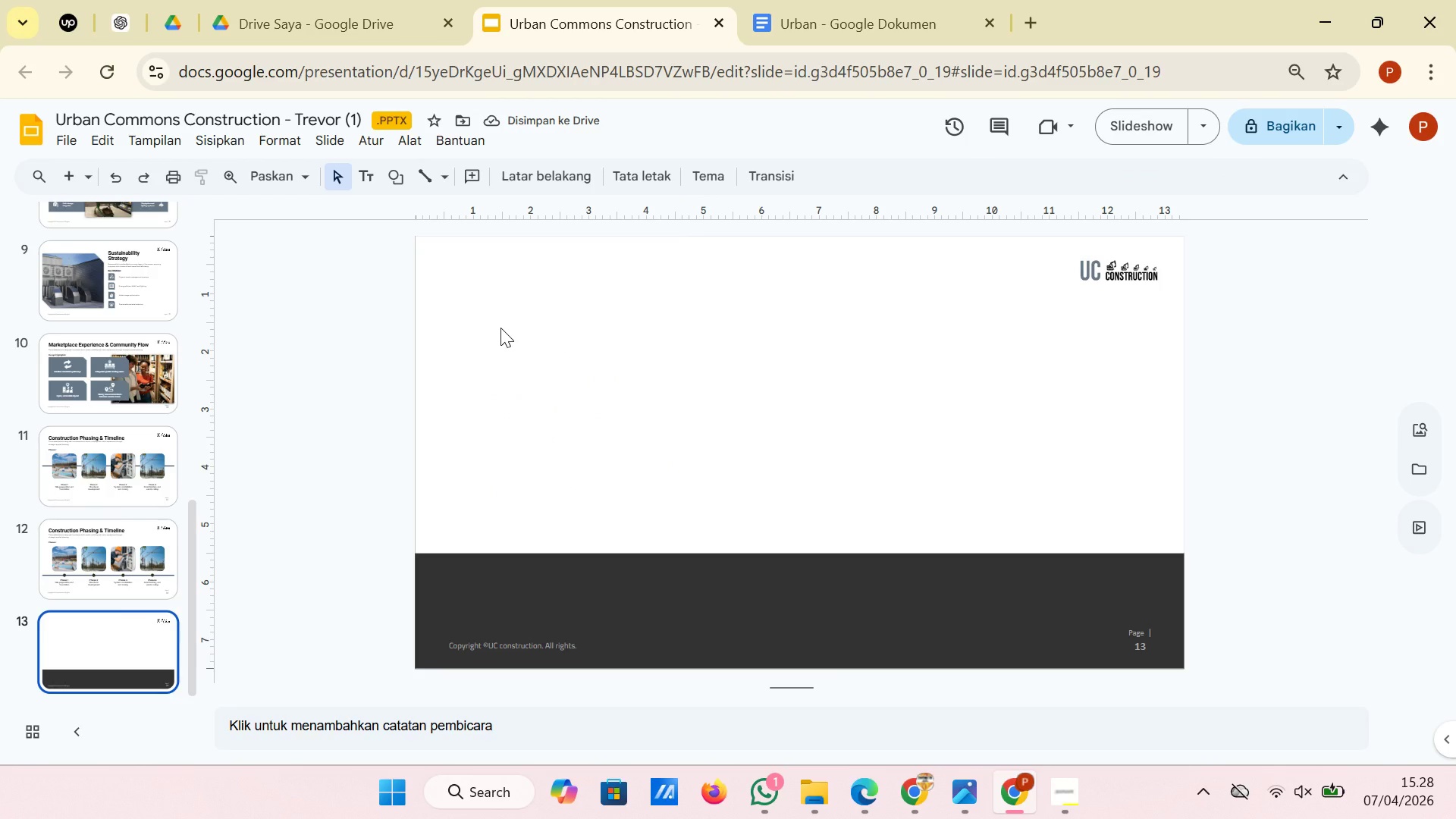 
left_click([141, 557])
 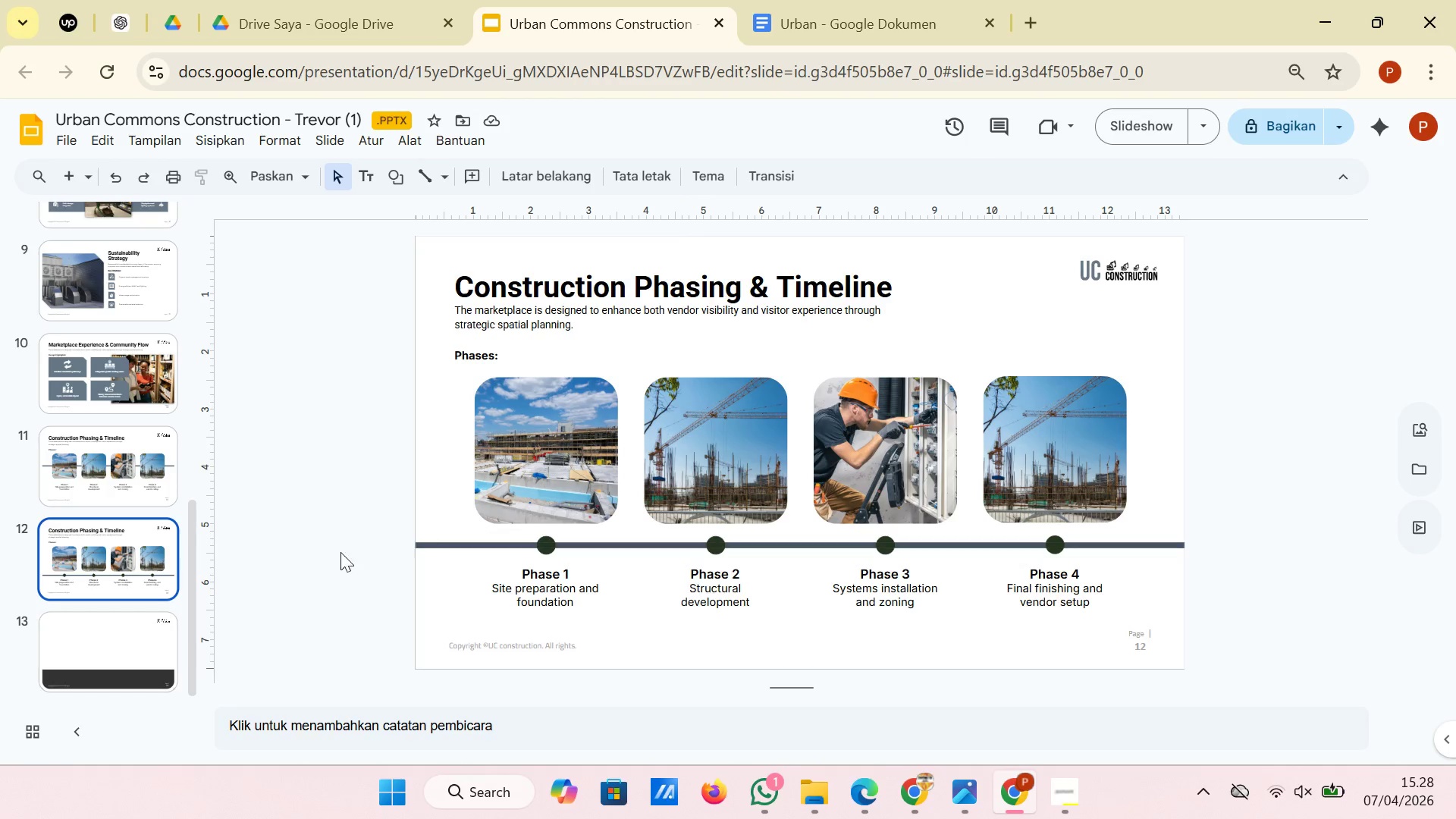 
left_click([77, 644])
 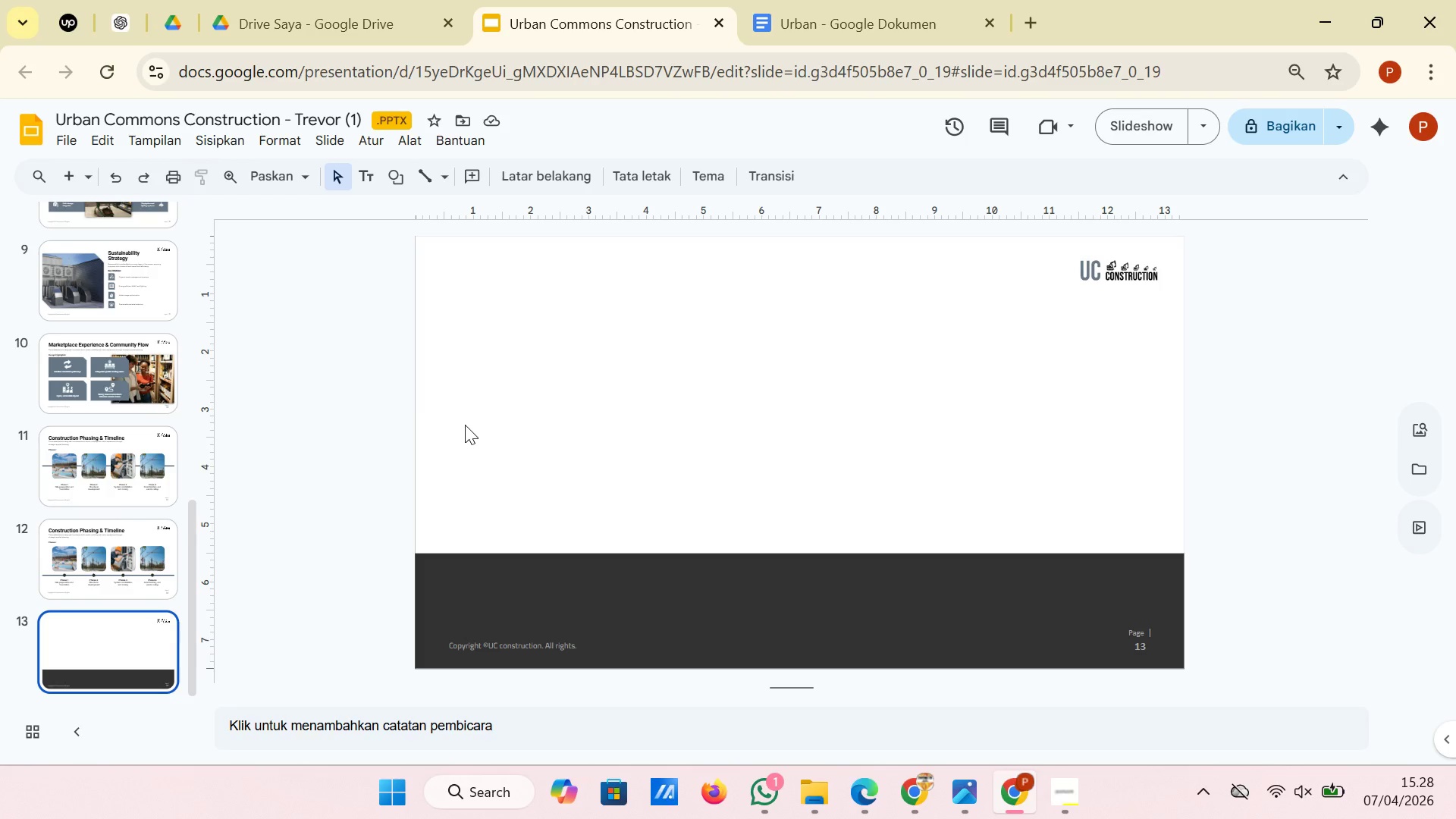 
left_click([101, 549])
 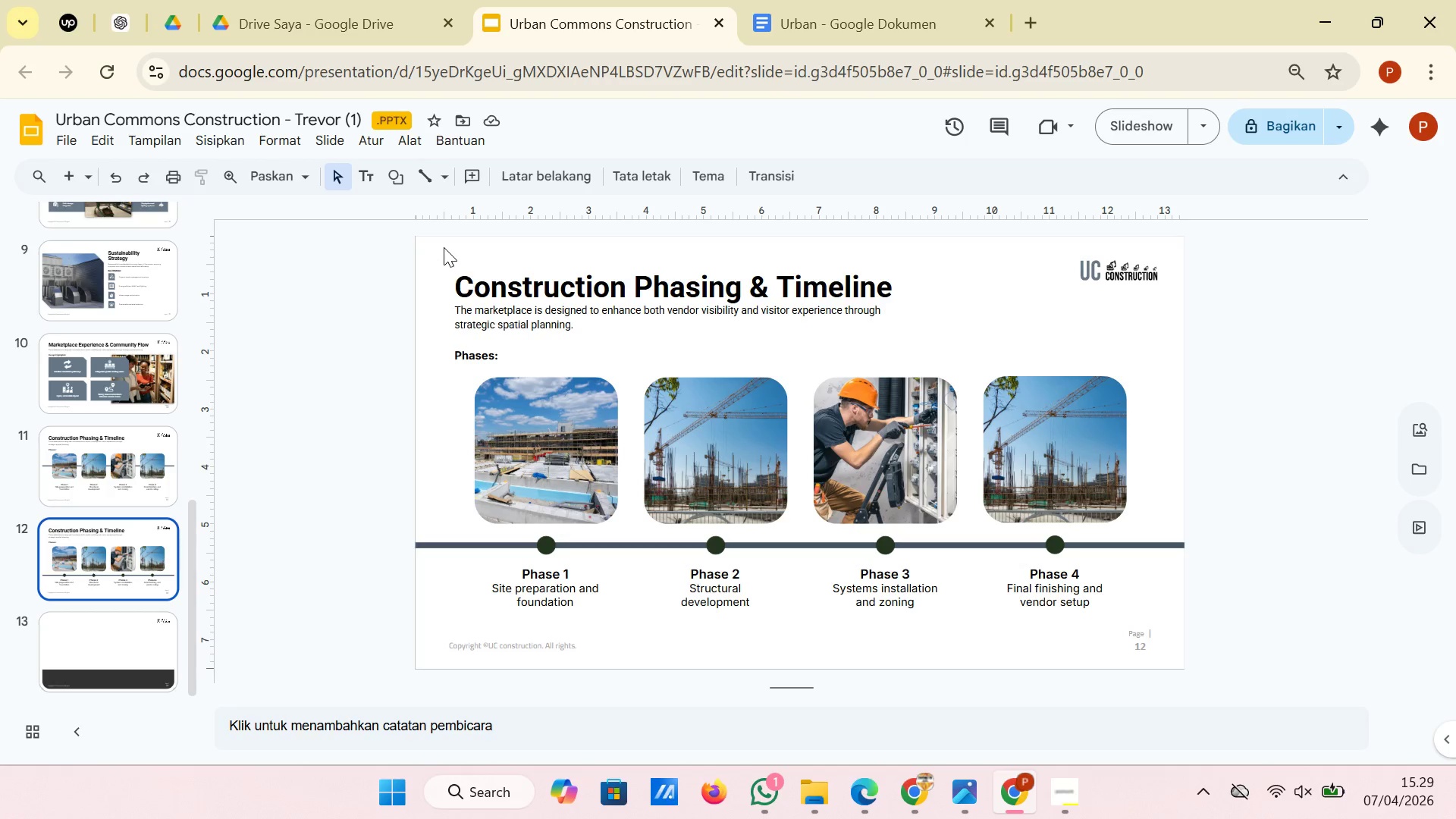 
left_click_drag(start_coordinate=[444, 247], to_coordinate=[535, 325])
 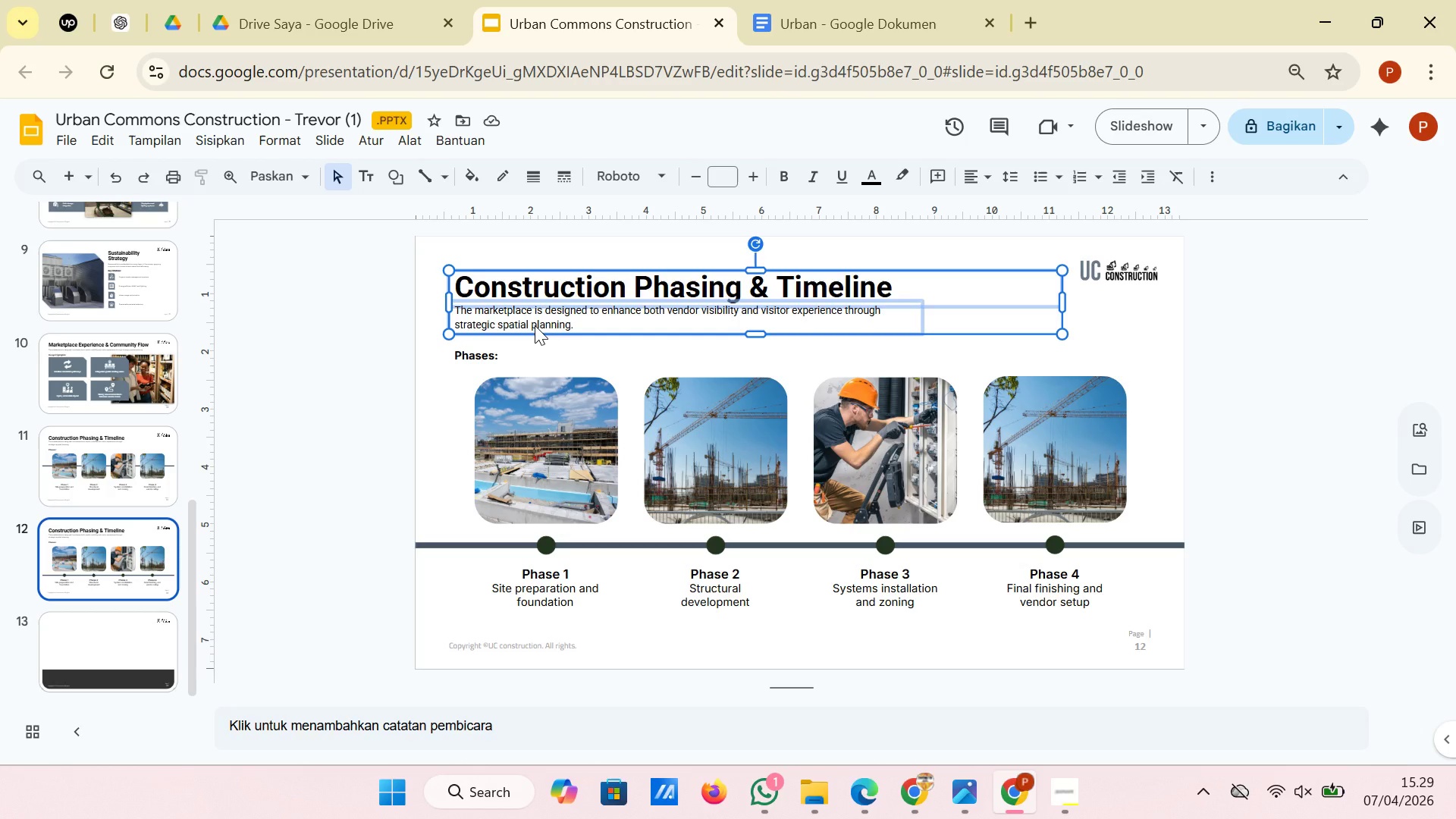 
key(Control+C)
 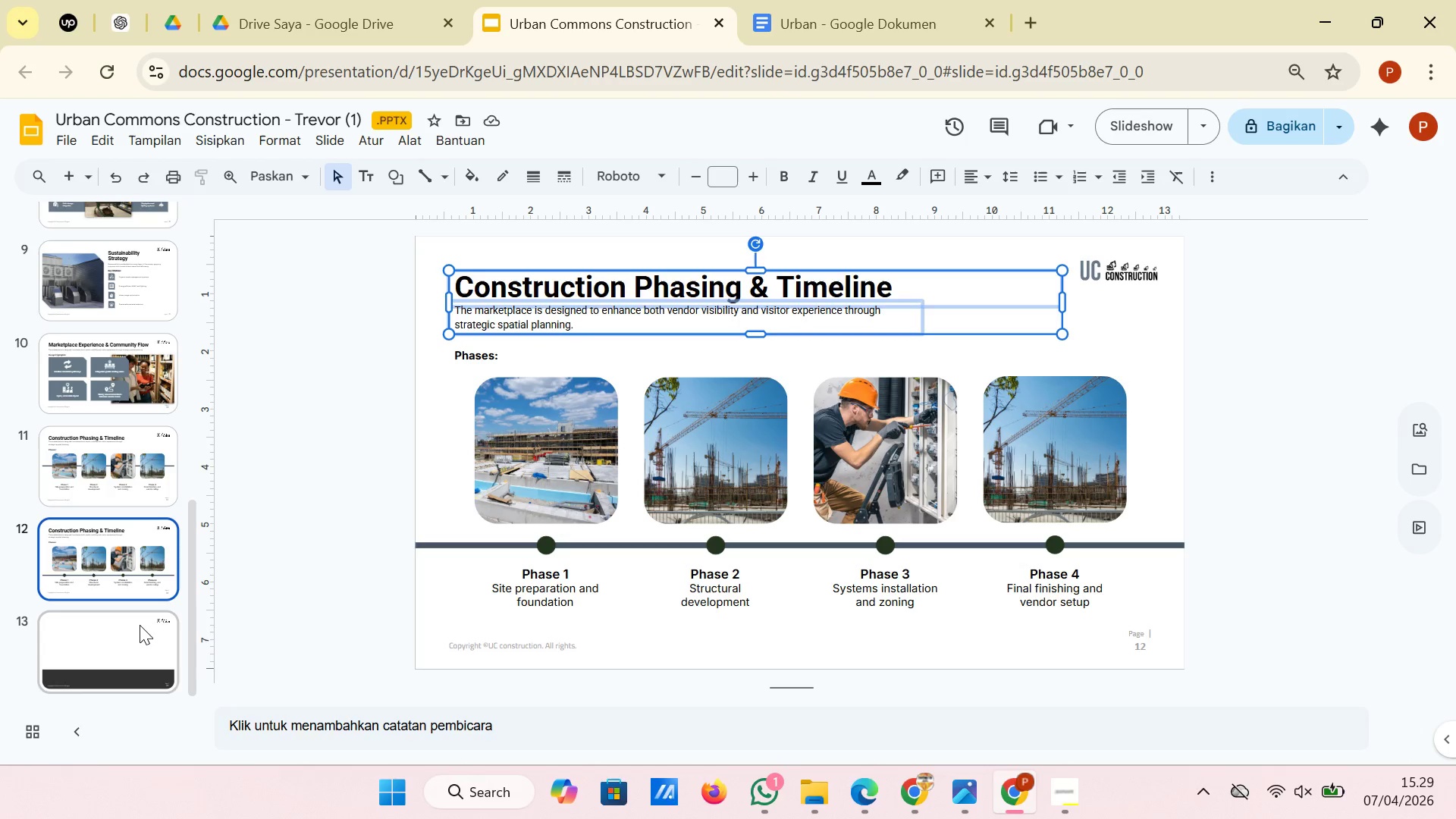 
left_click([136, 625])
 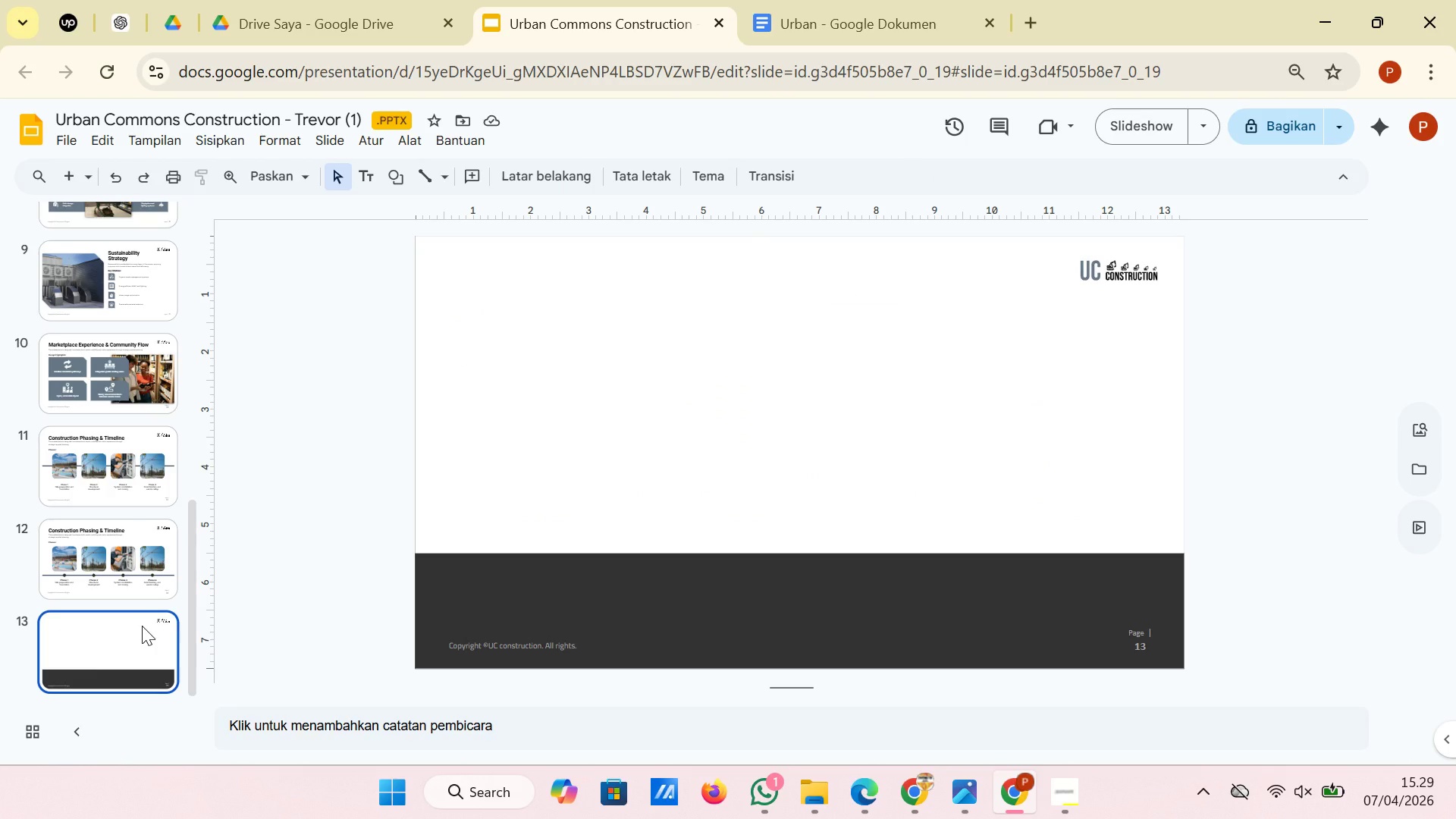 
key(Control+V)
 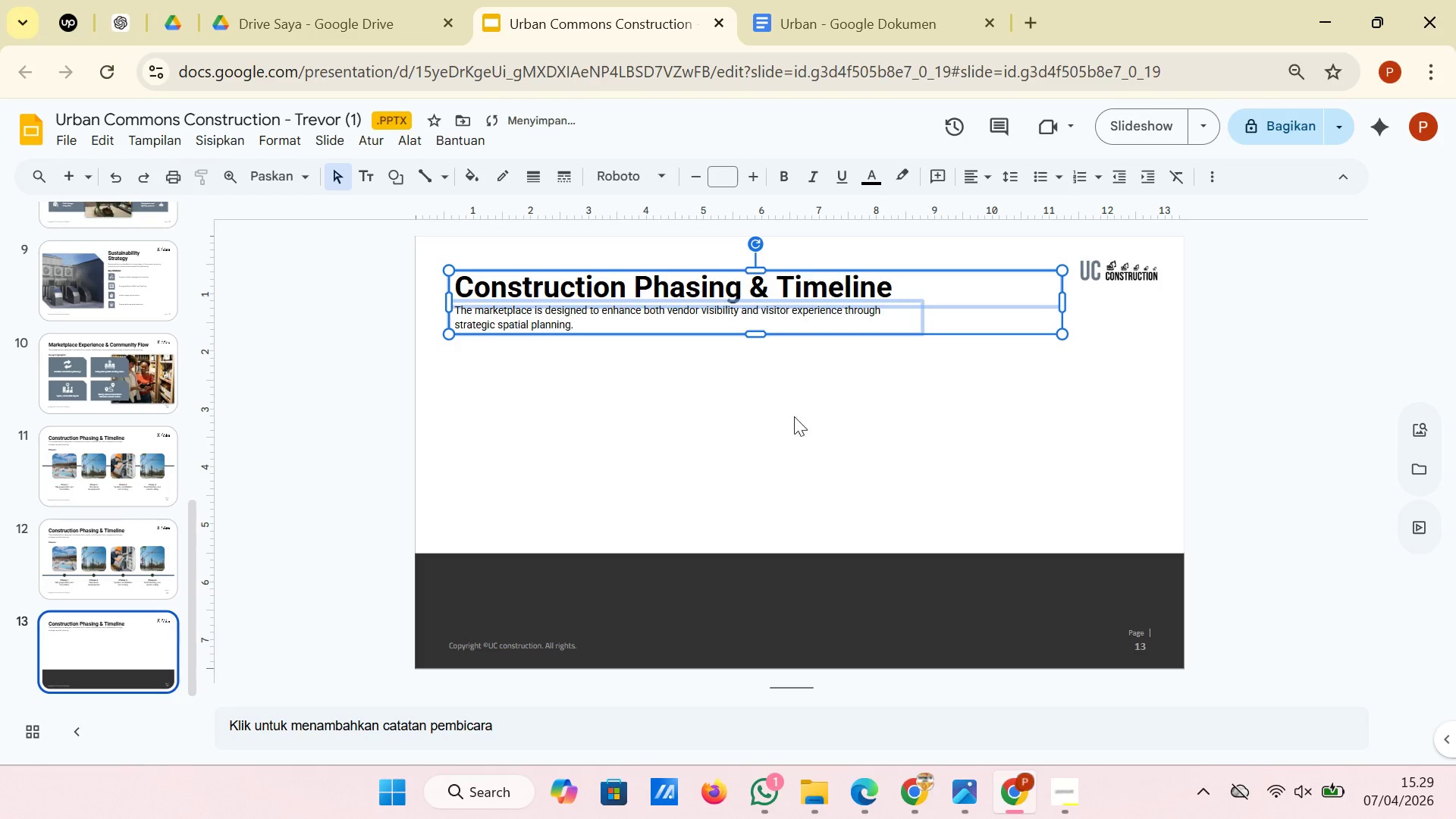 
left_click([874, 400])
 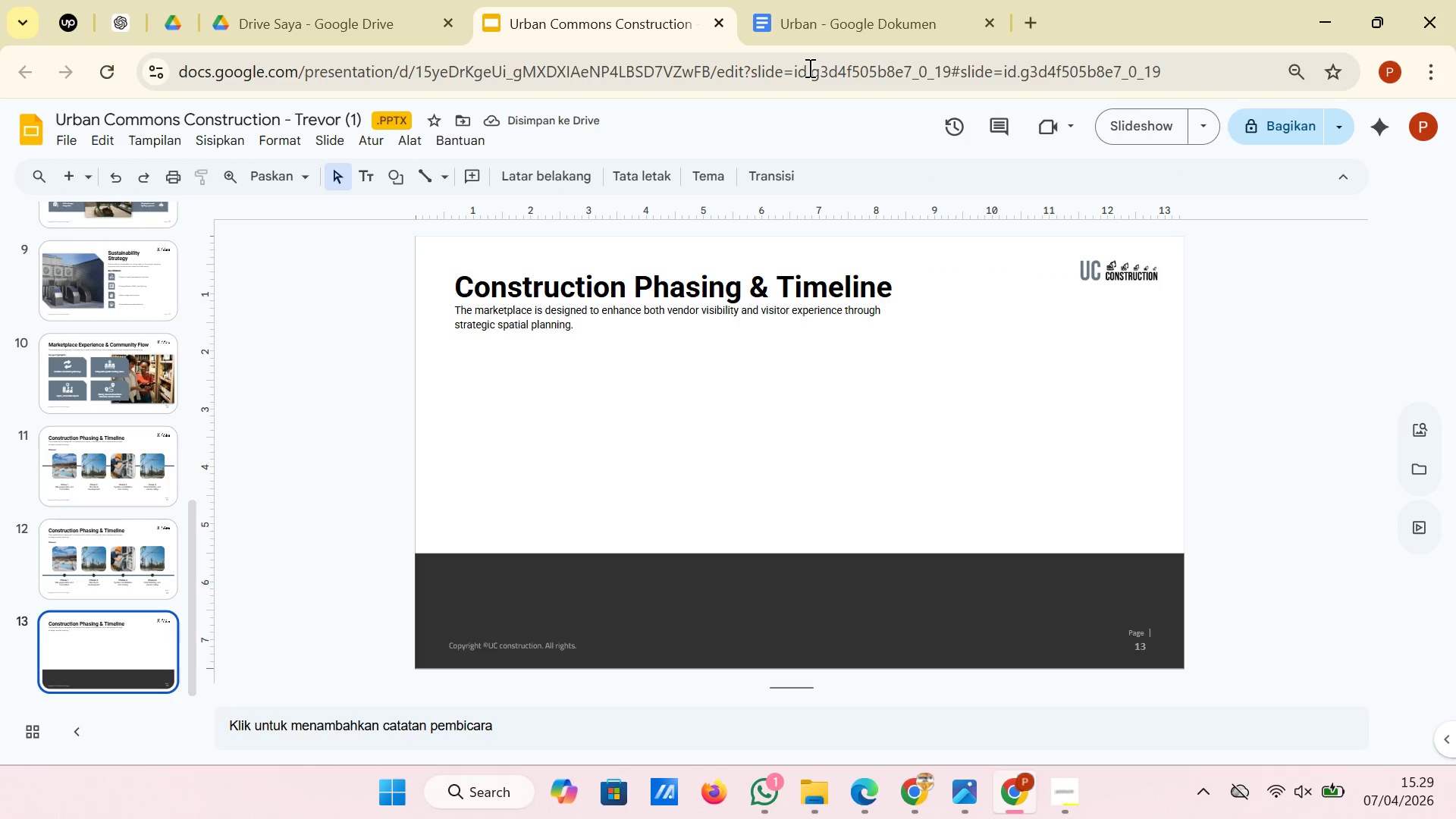 
left_click([830, 0])
 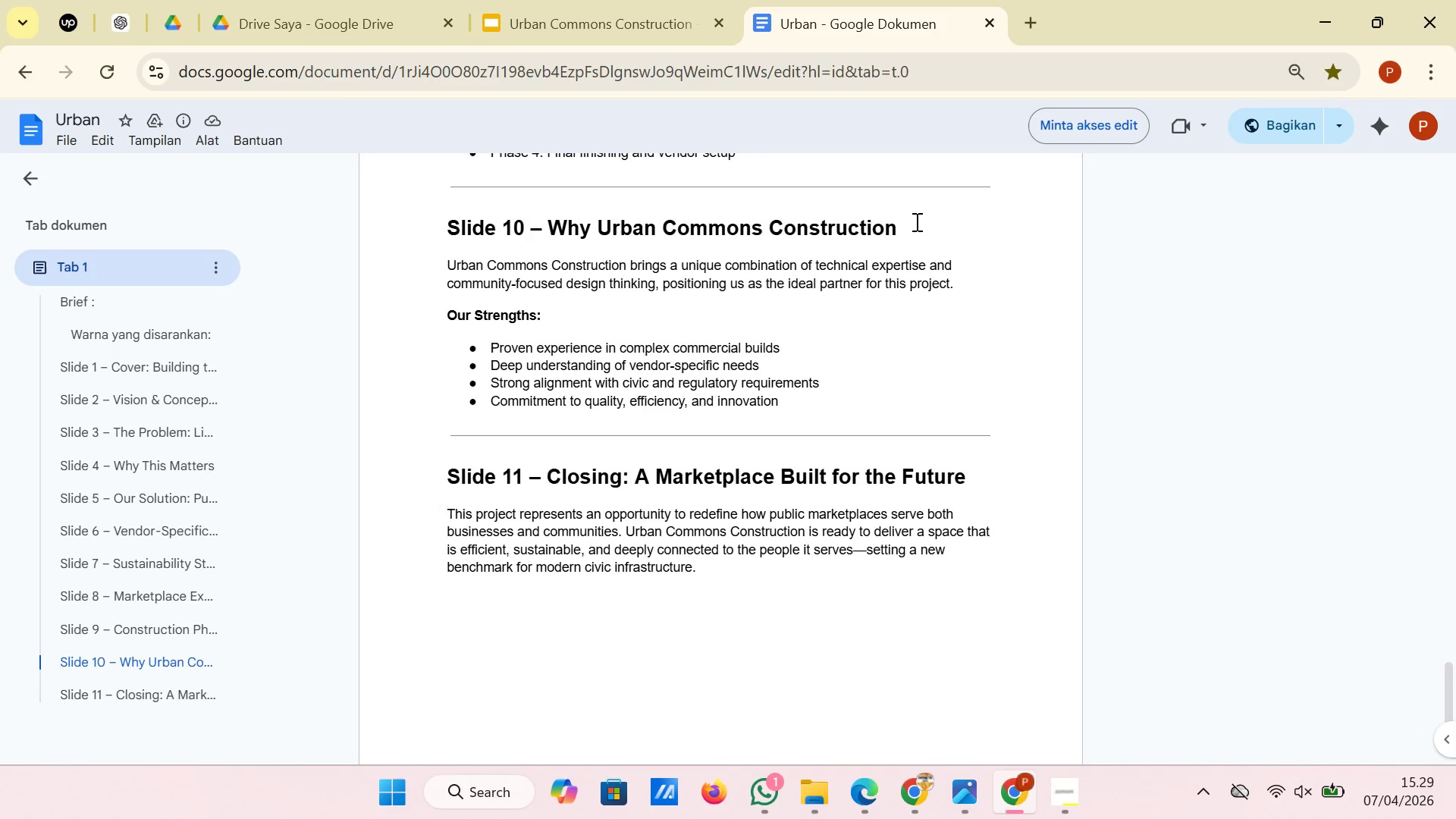 
left_click_drag(start_coordinate=[918, 224], to_coordinate=[557, 234])
 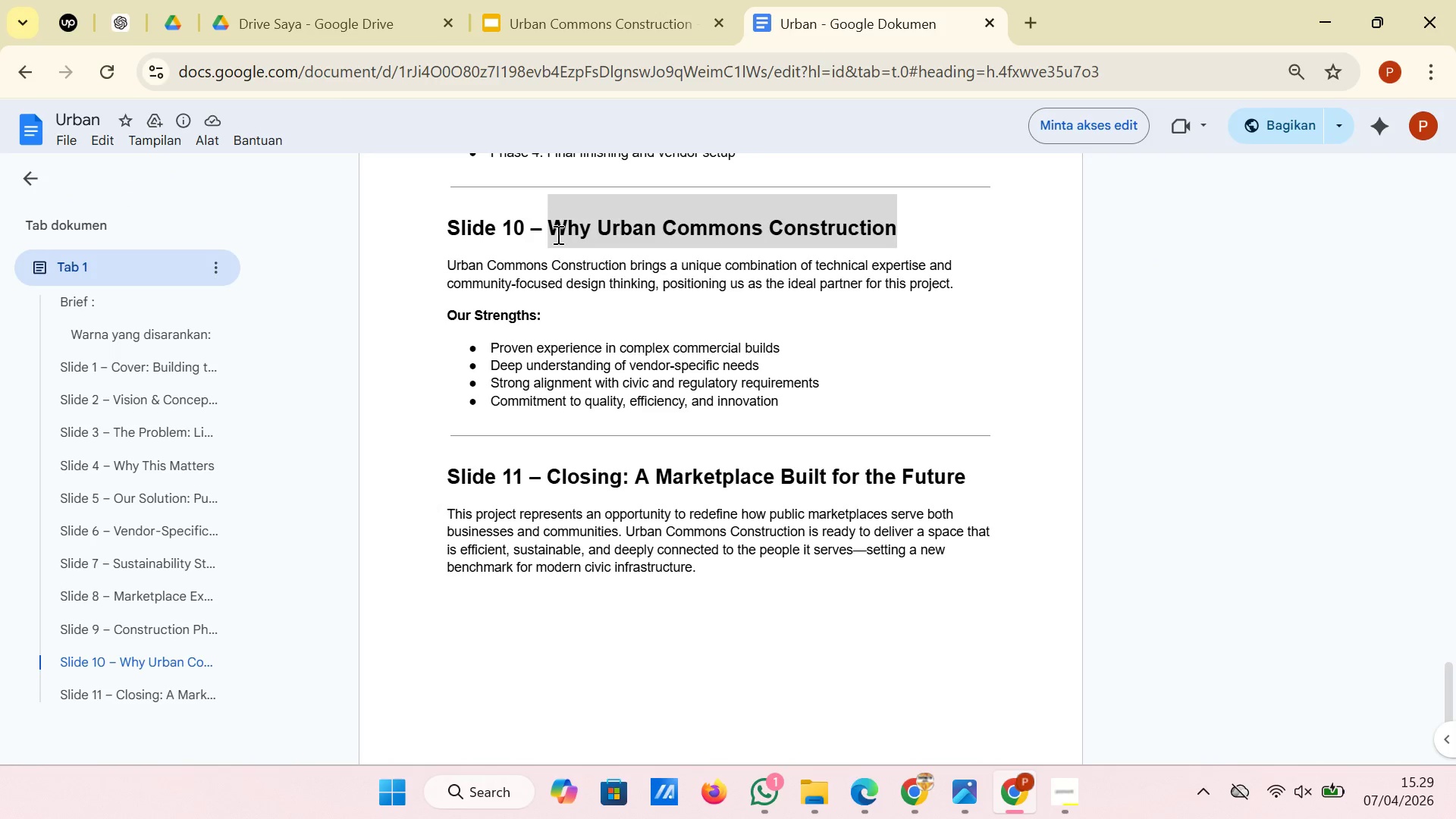 
right_click([557, 234])
 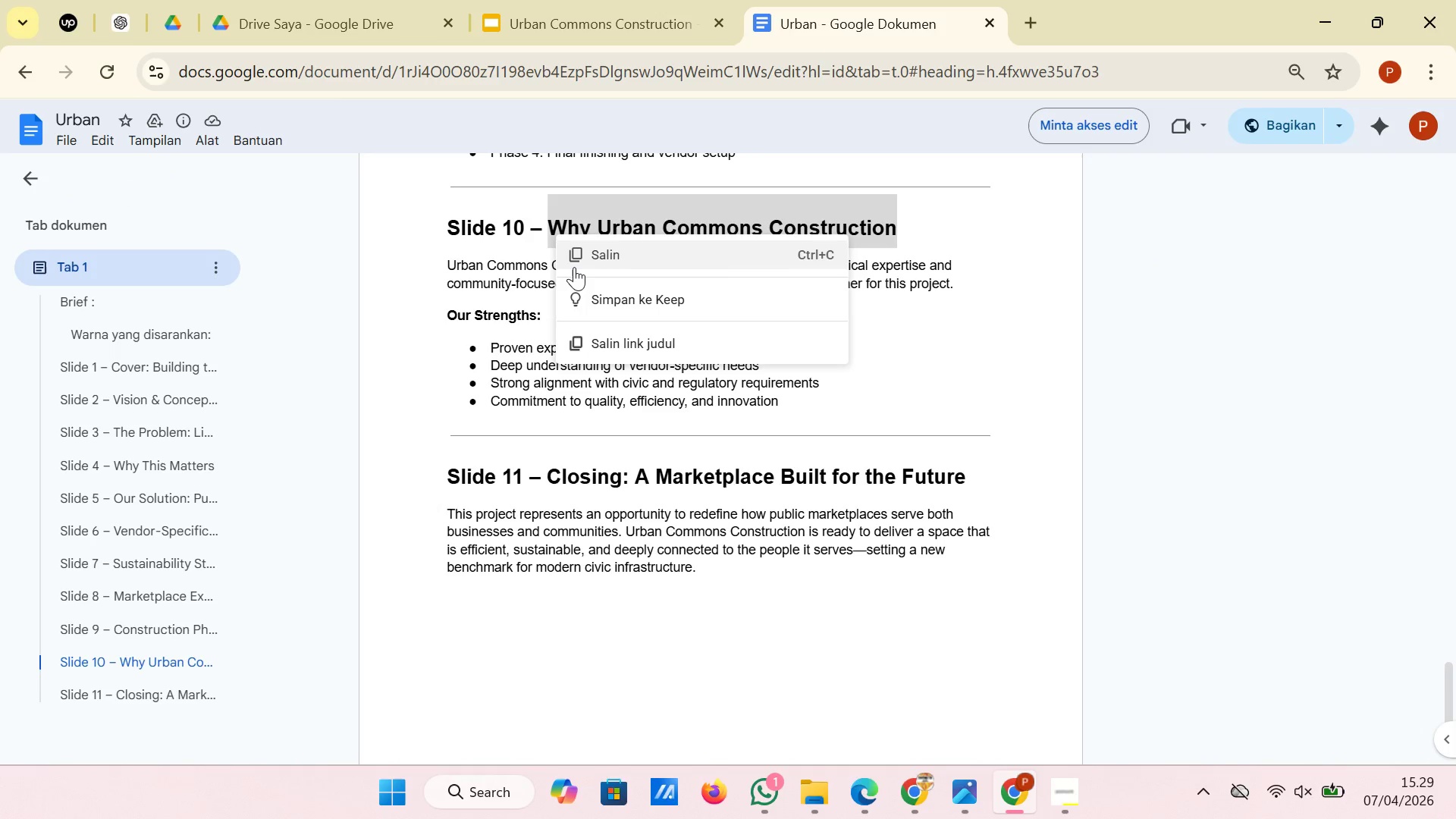 
left_click([574, 267])
 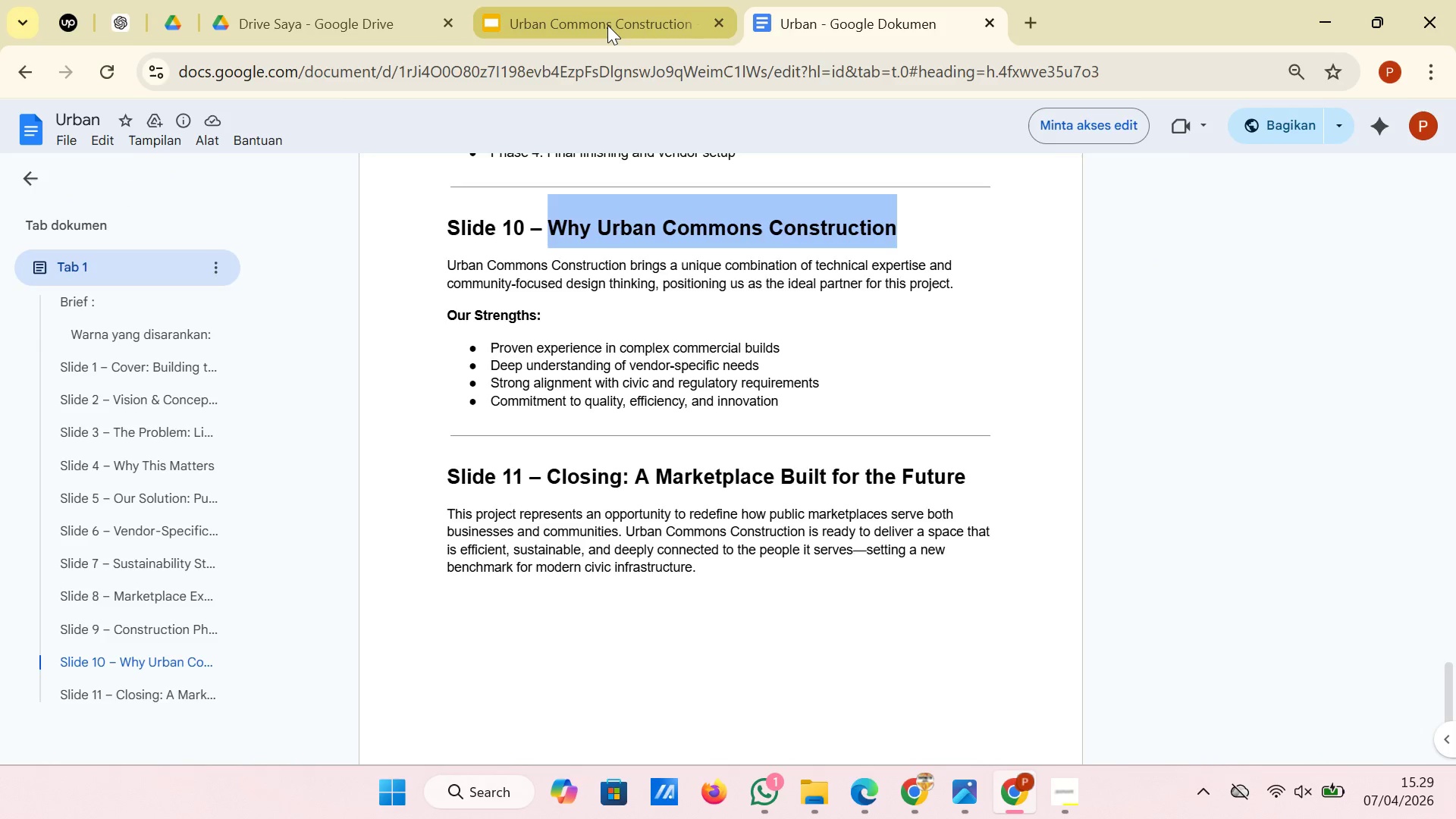 
left_click([607, 25])
 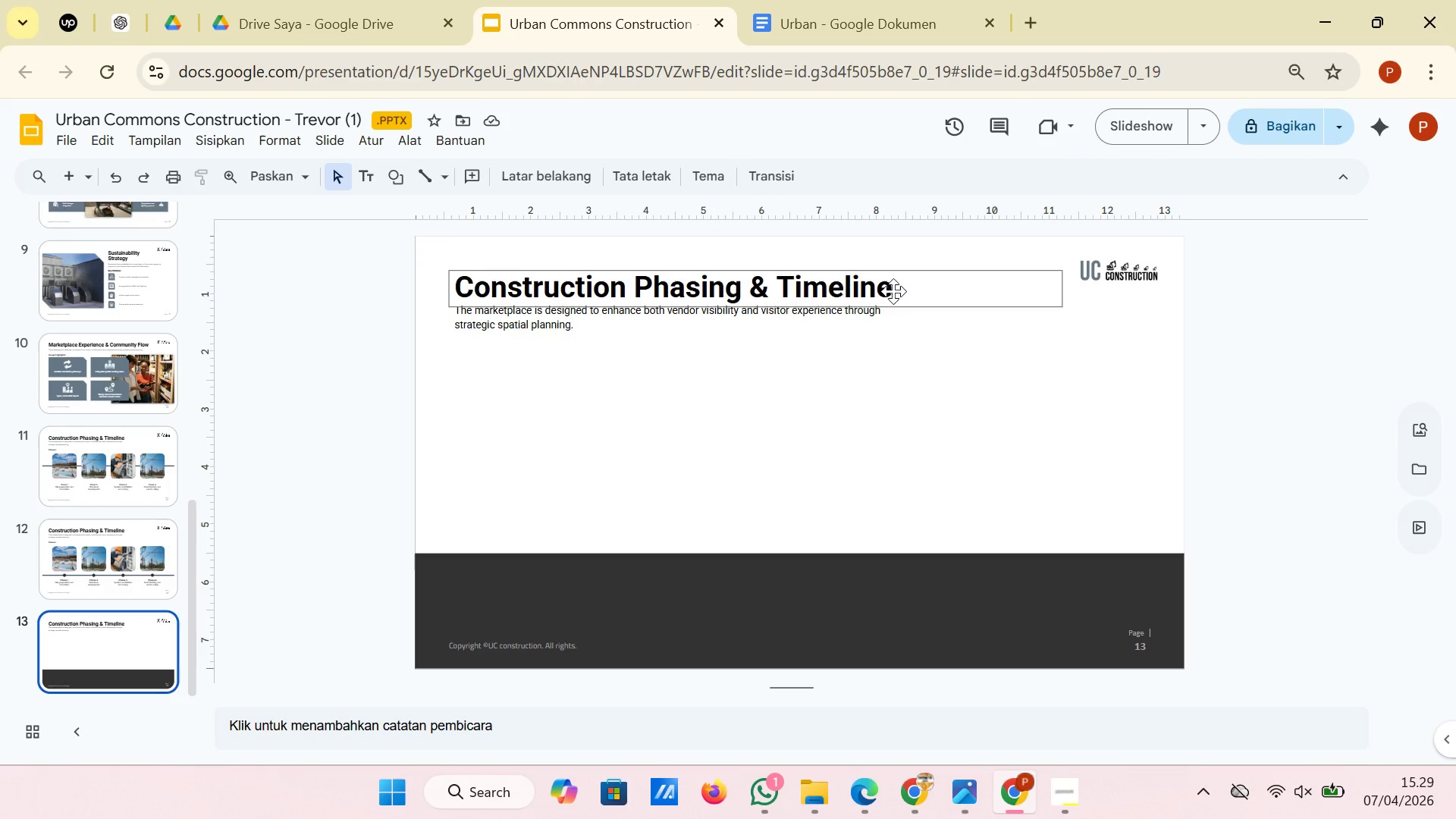 
left_click([891, 291])
 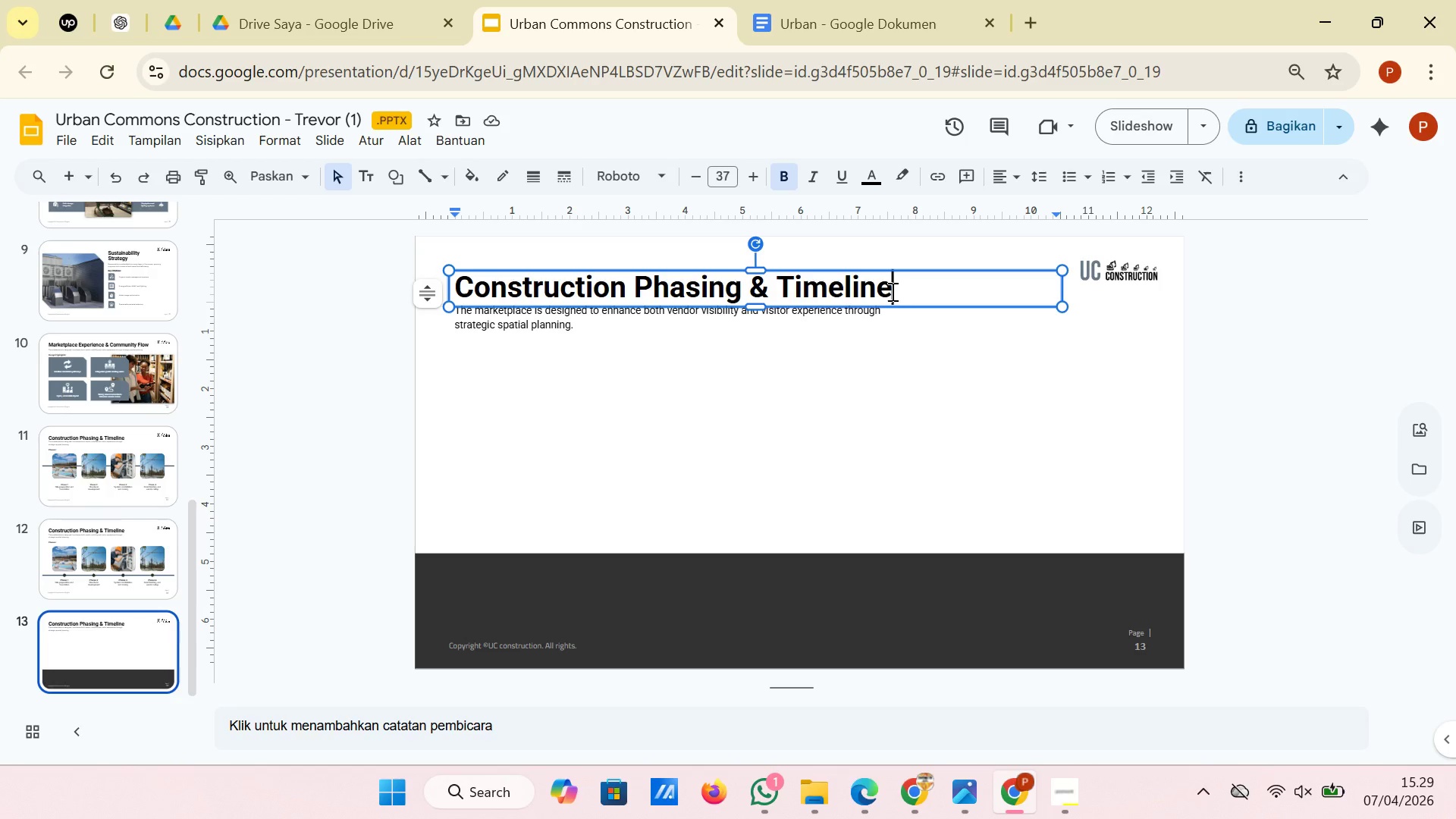 
left_click_drag(start_coordinate=[891, 291], to_coordinate=[460, 295])
 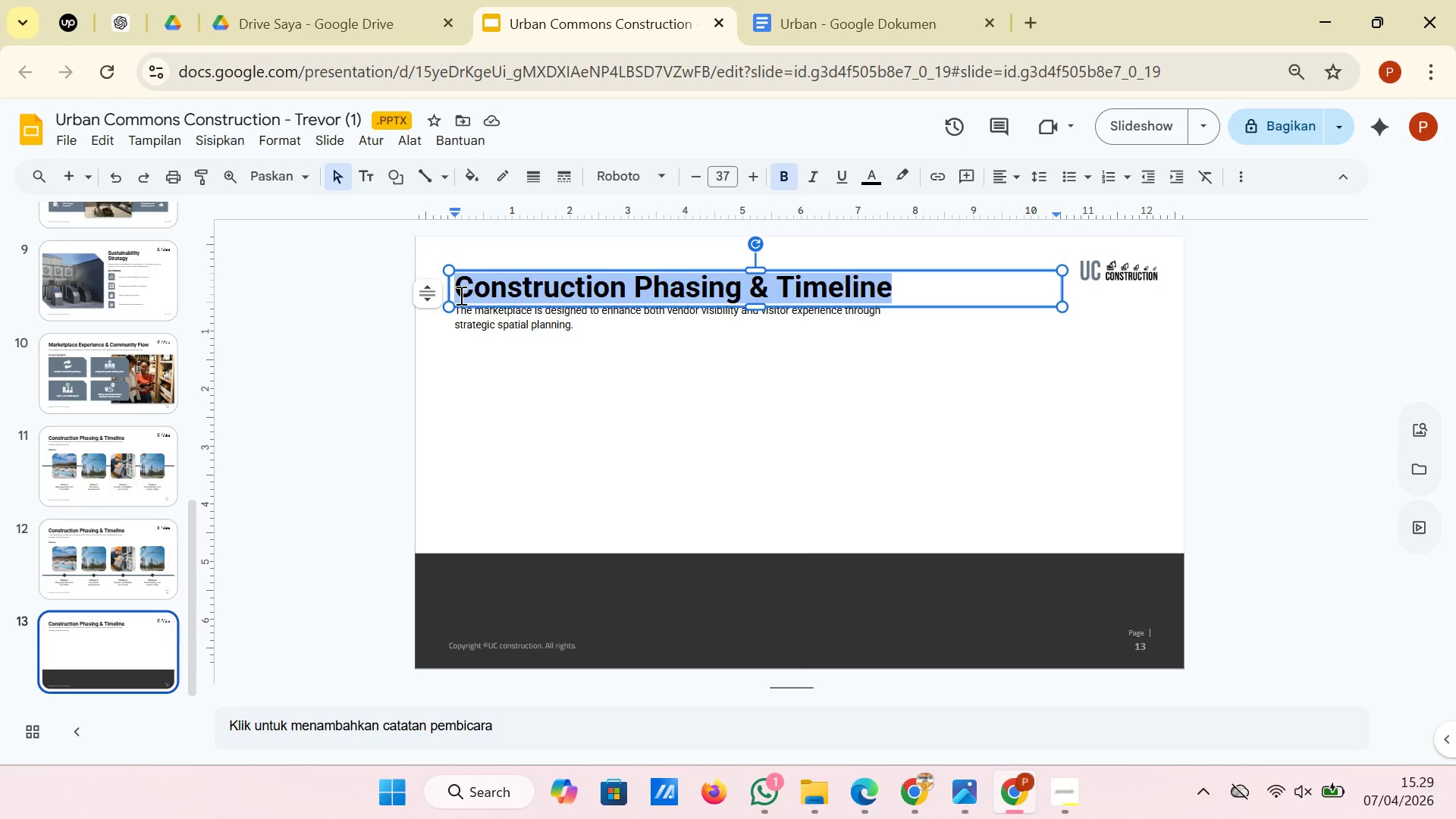 
right_click([460, 295])
 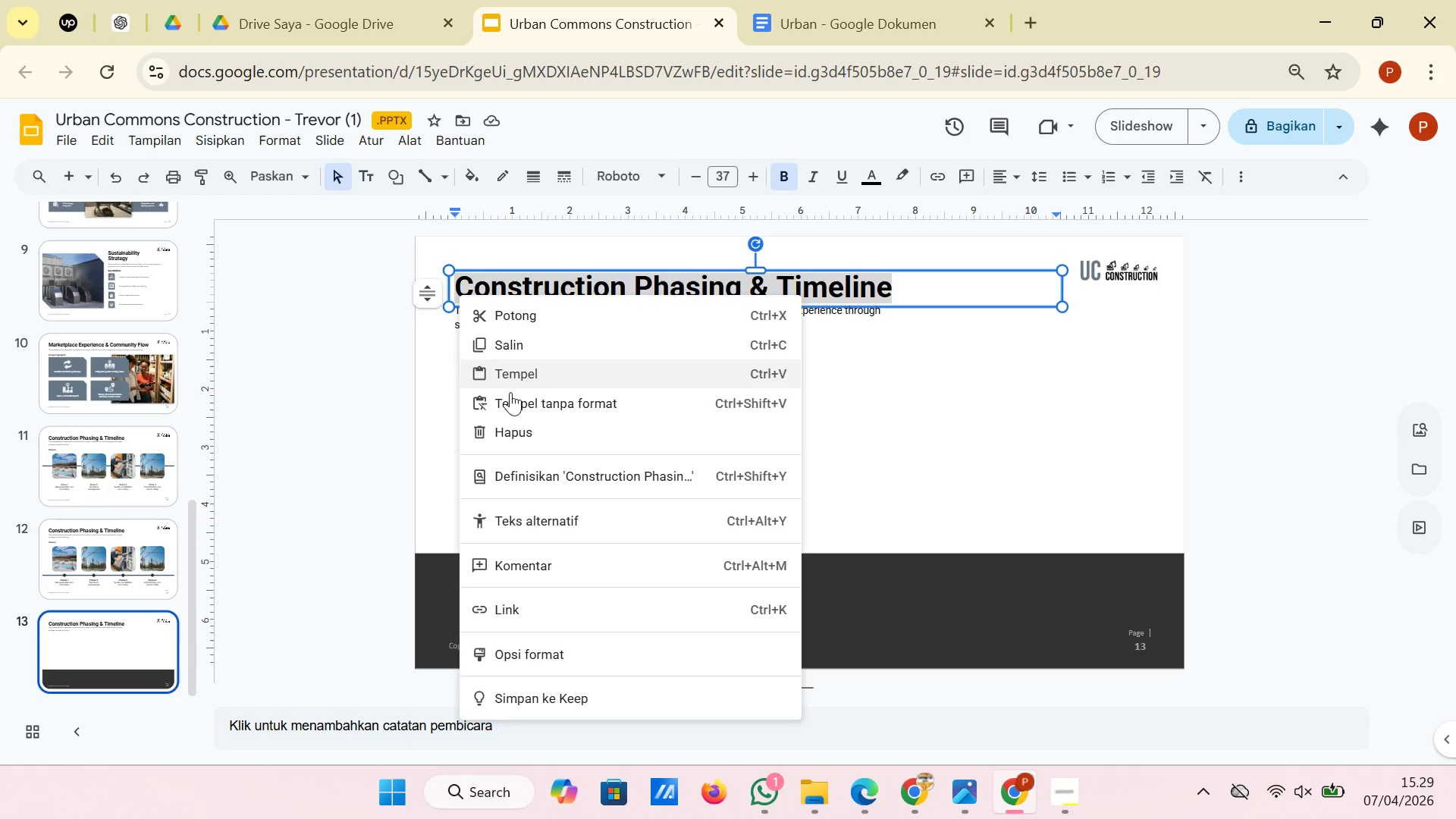 
left_click([513, 411])
 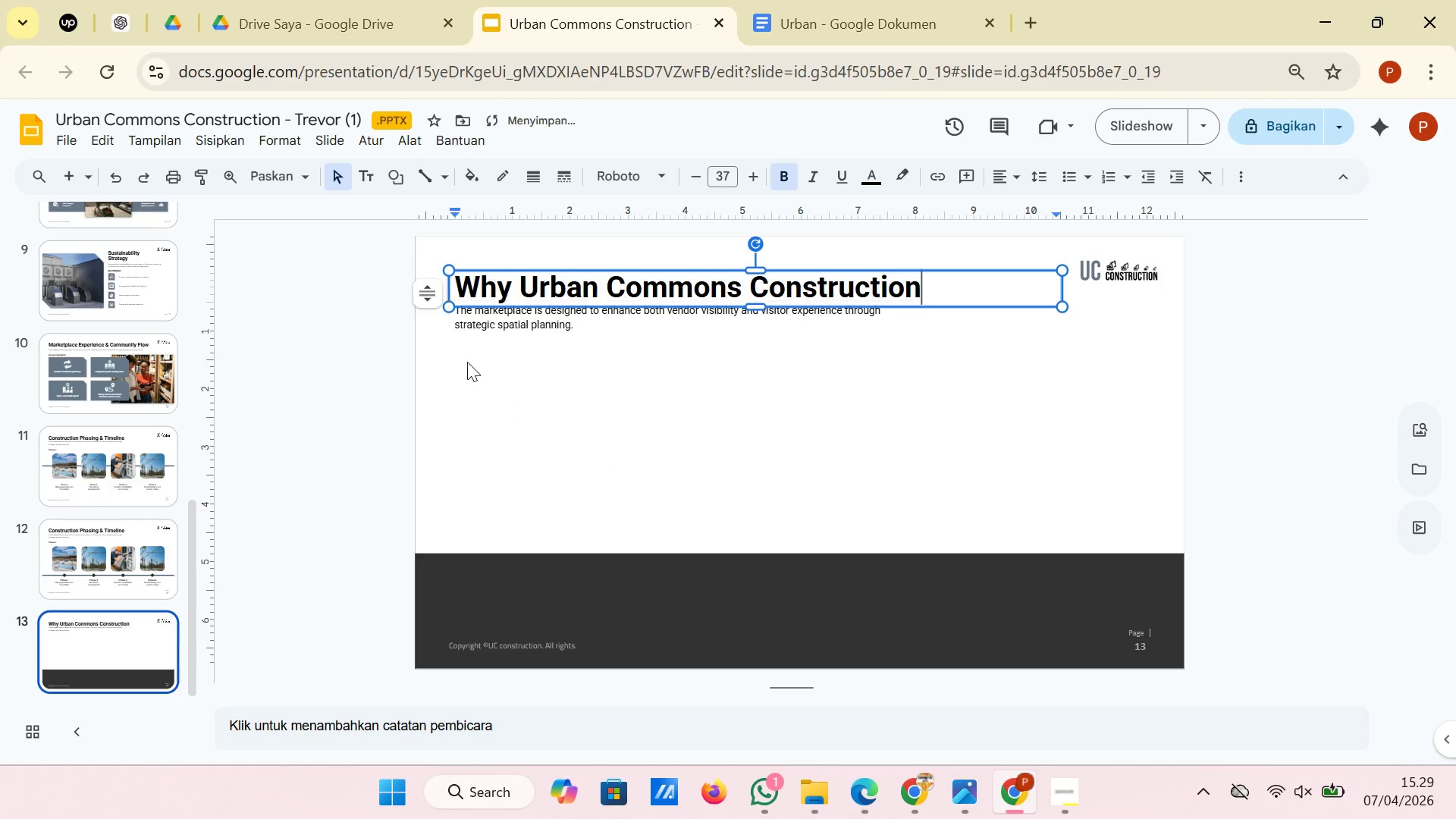 
left_click([153, 445])
 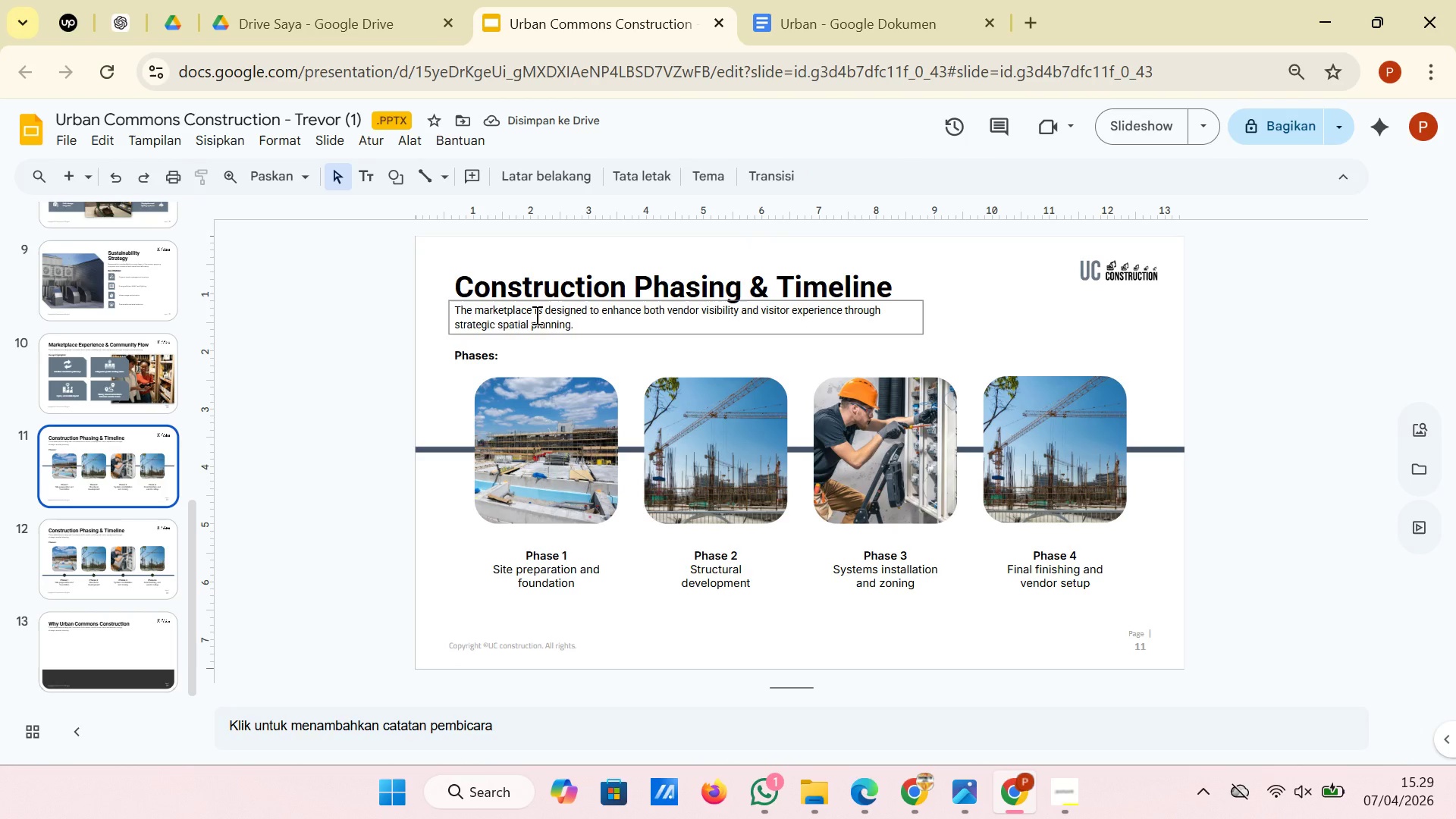 
left_click([535, 315])
 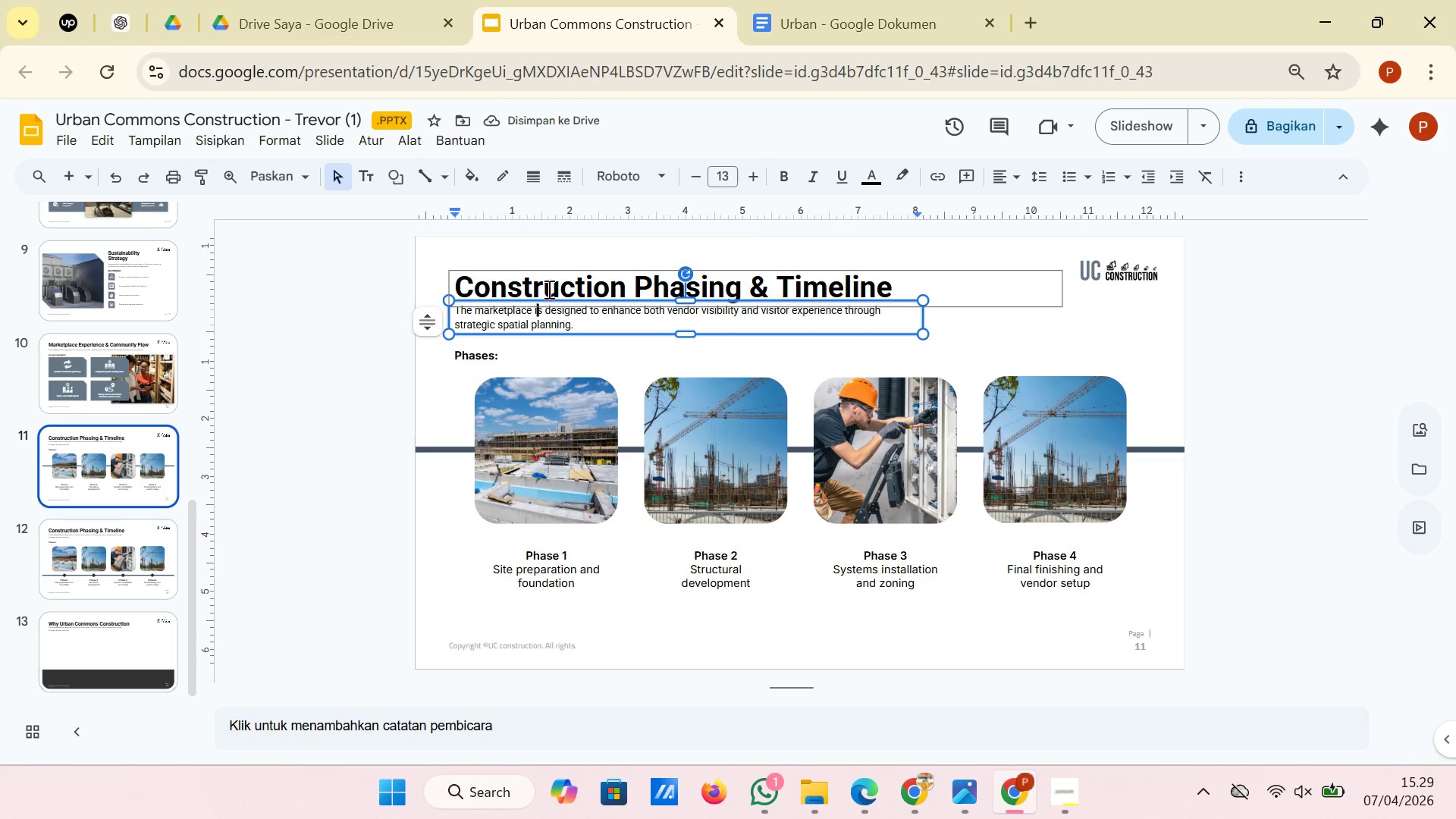 
left_click([548, 289])
 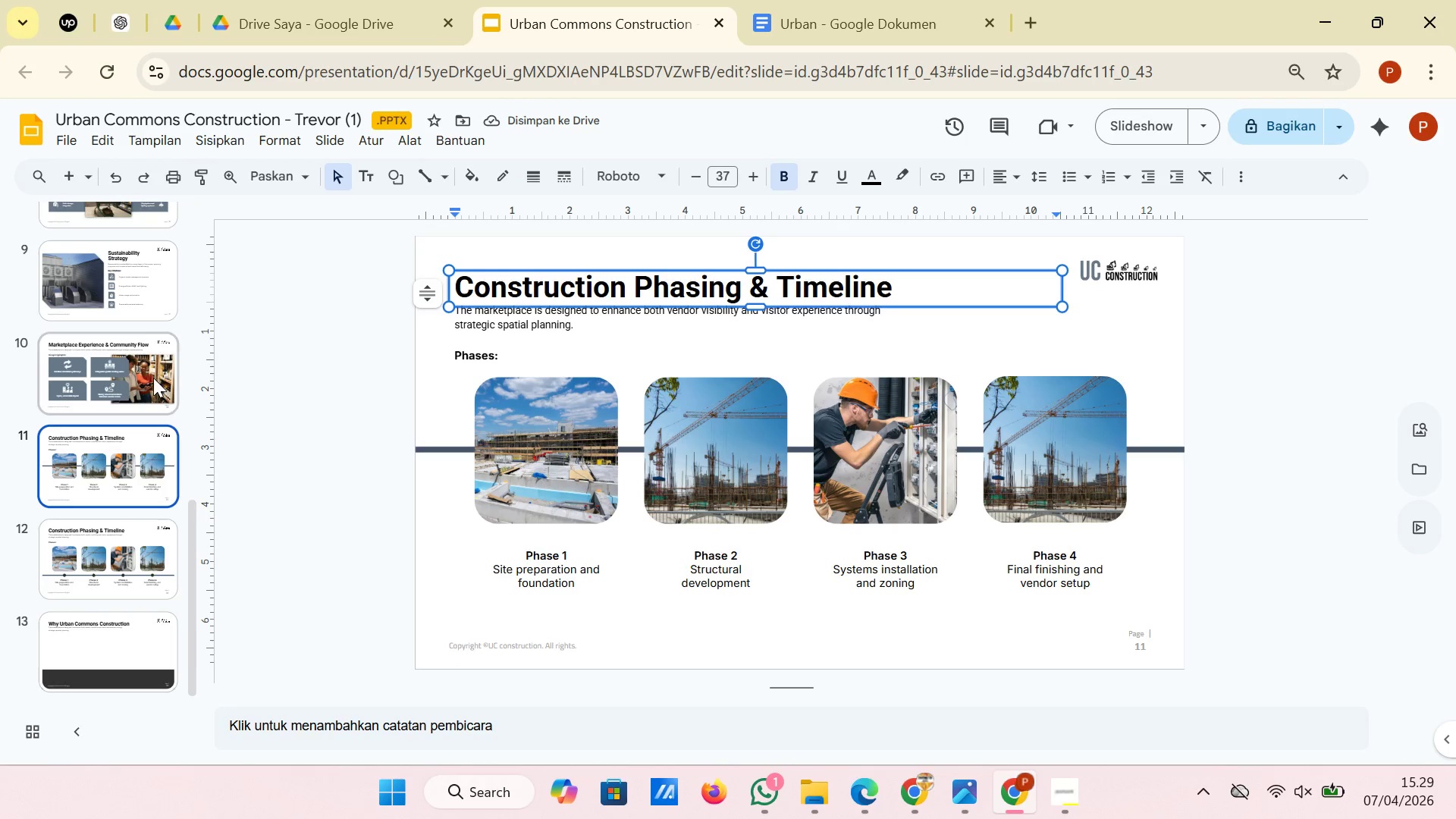 
left_click([153, 378])
 